 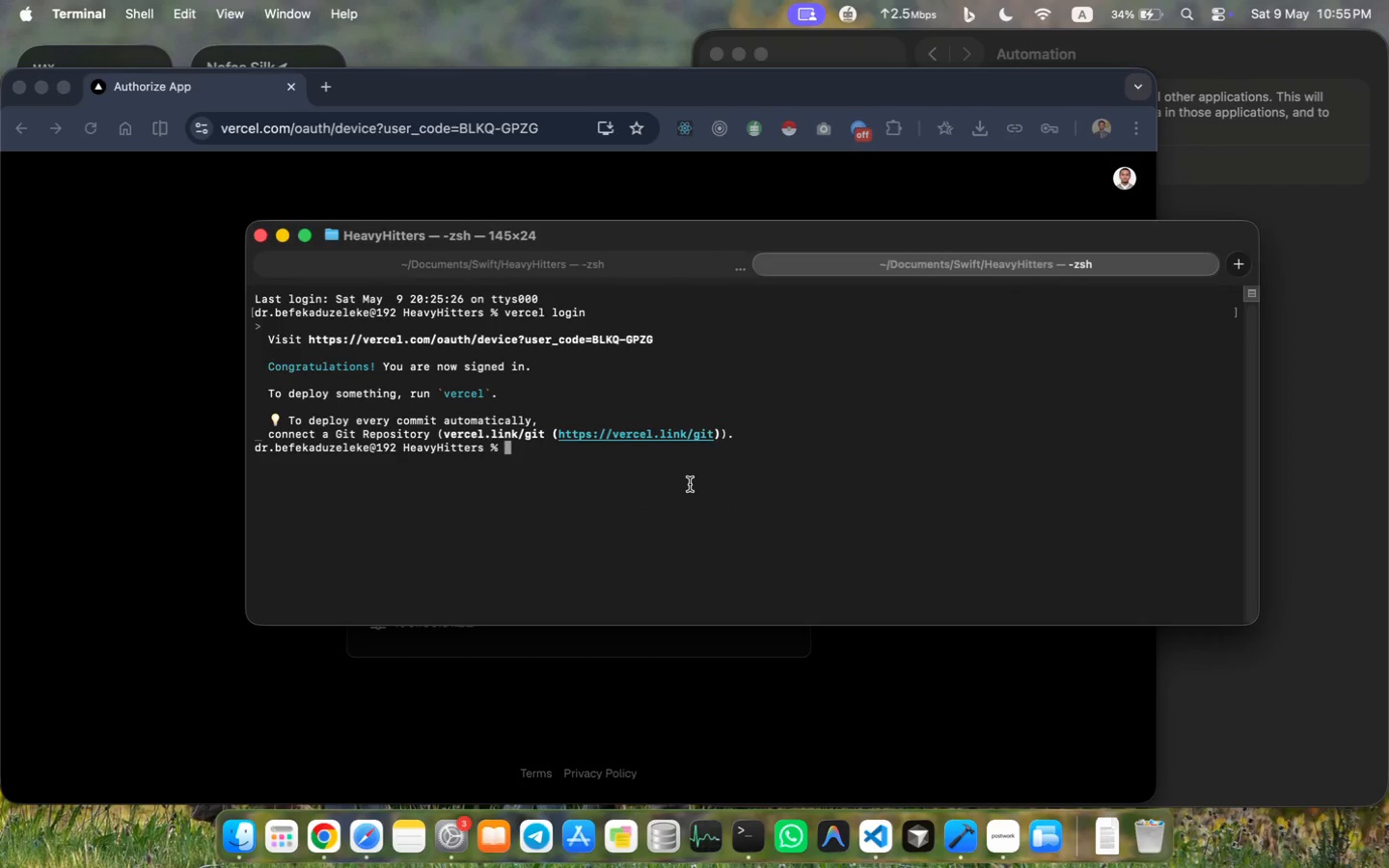 
scroll: coordinate [689, 483], scroll_direction: down, amount: 22.0
 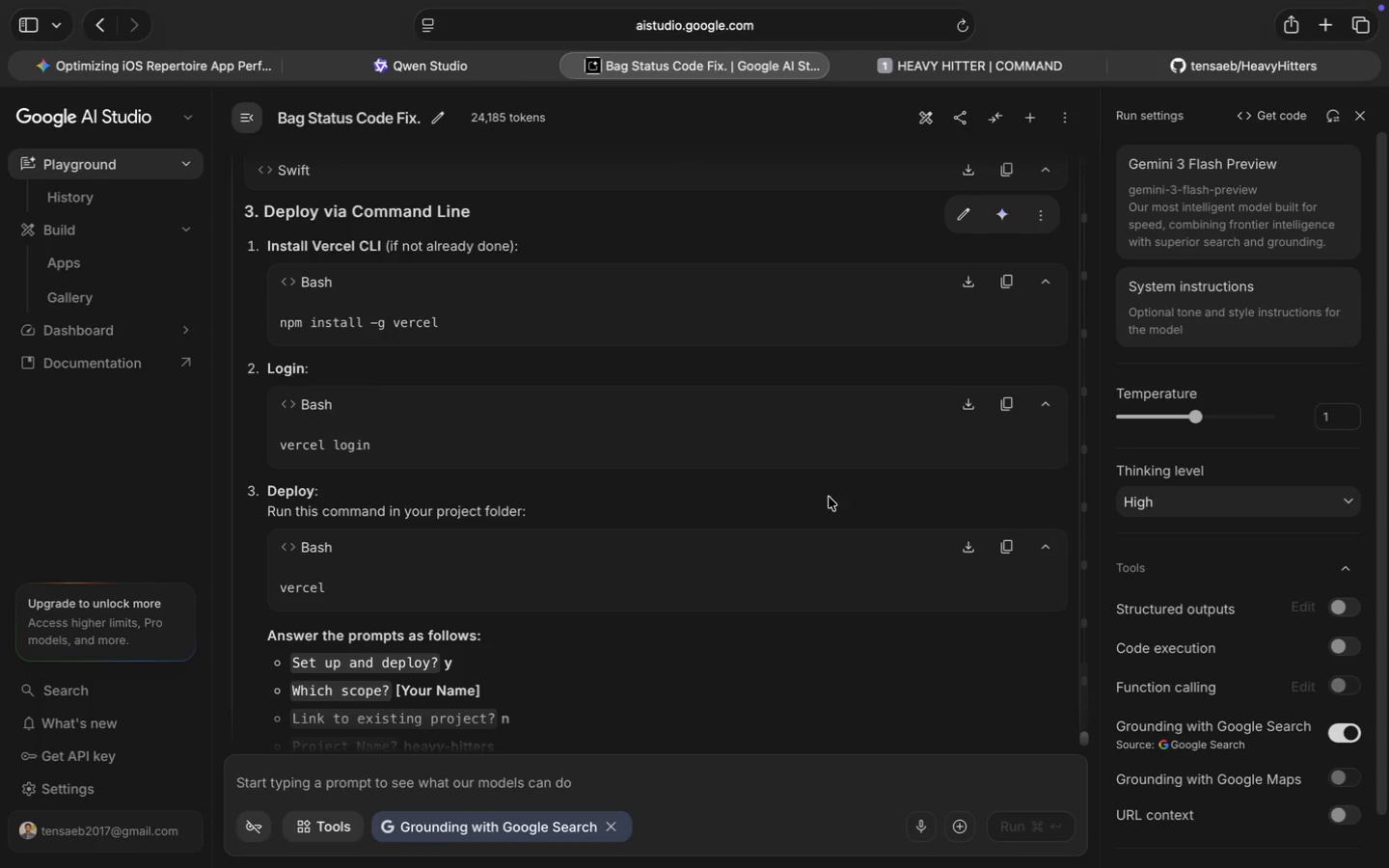 
left_click([1003, 548])
 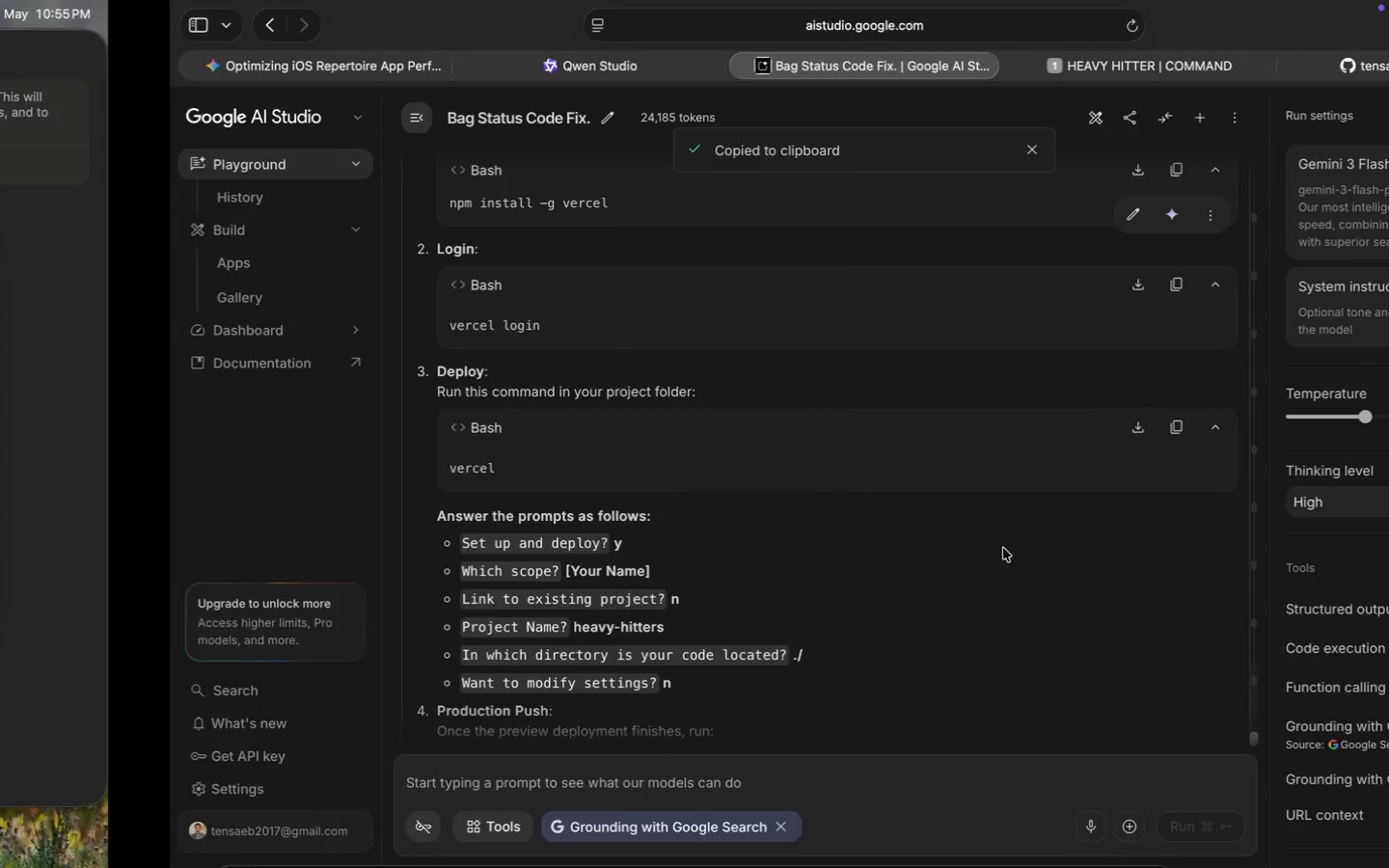 
scroll: coordinate [1003, 548], scroll_direction: down, amount: 26.0
 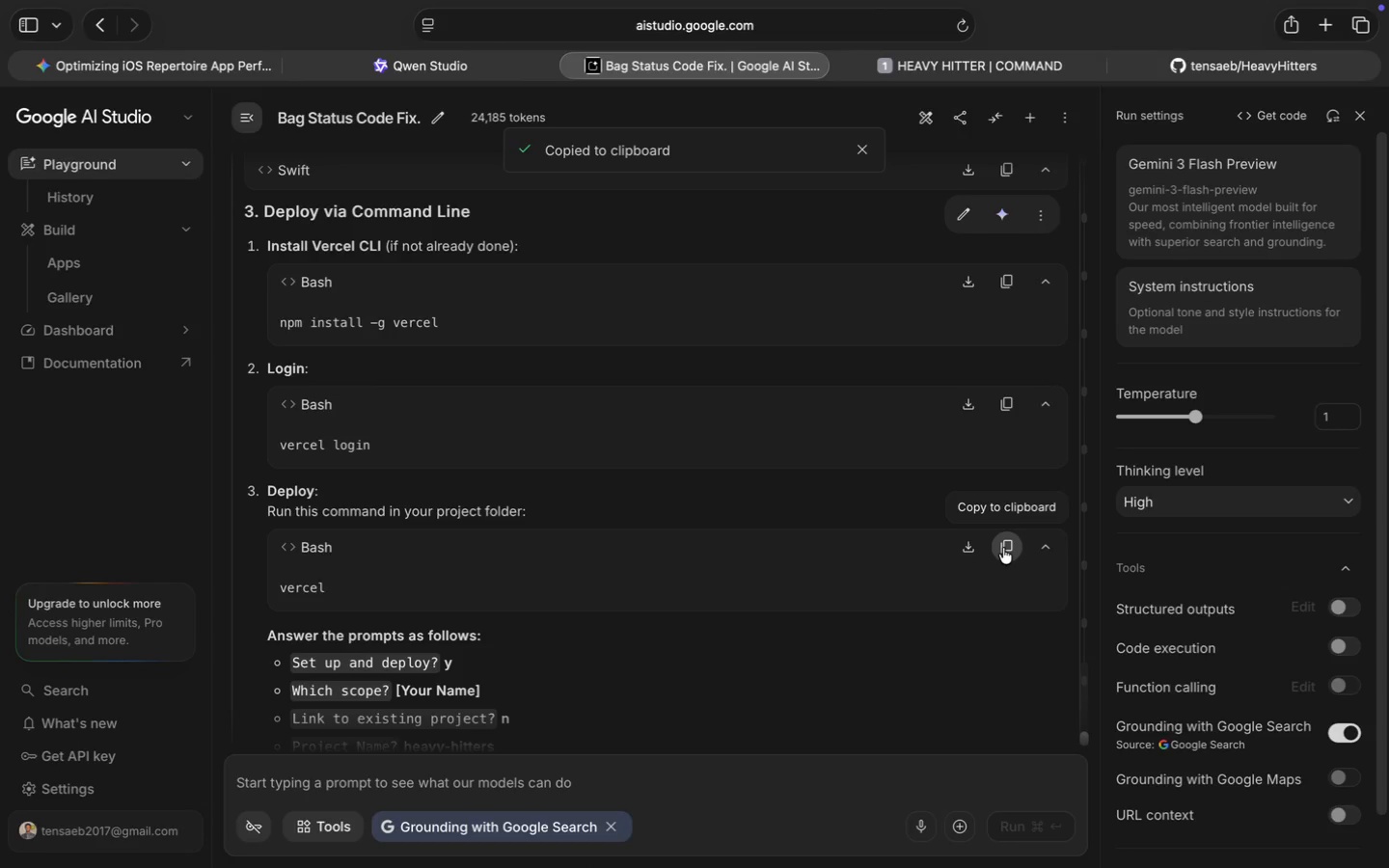 
key(Meta+CommandLeft)
 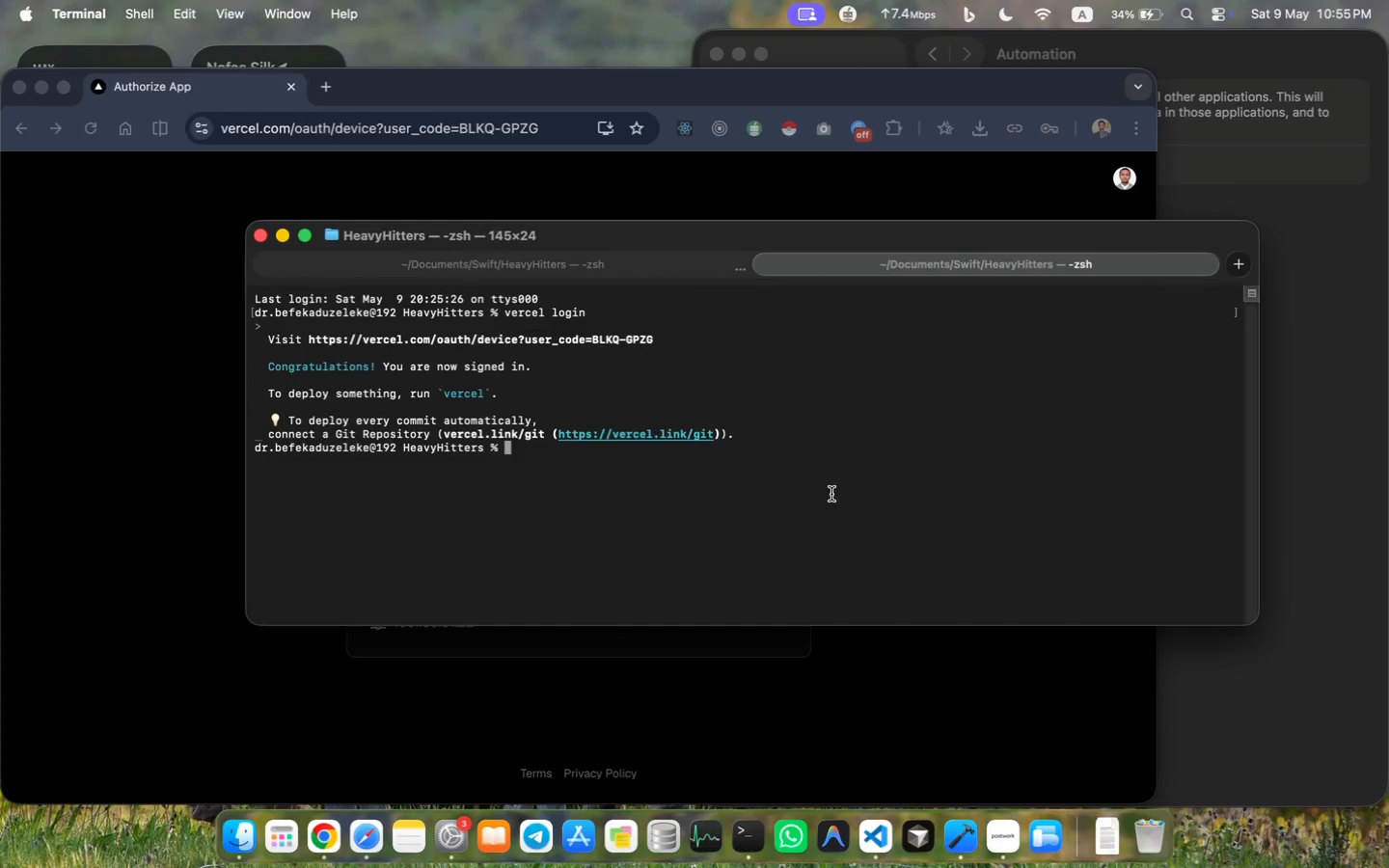 
key(Meta+V)
 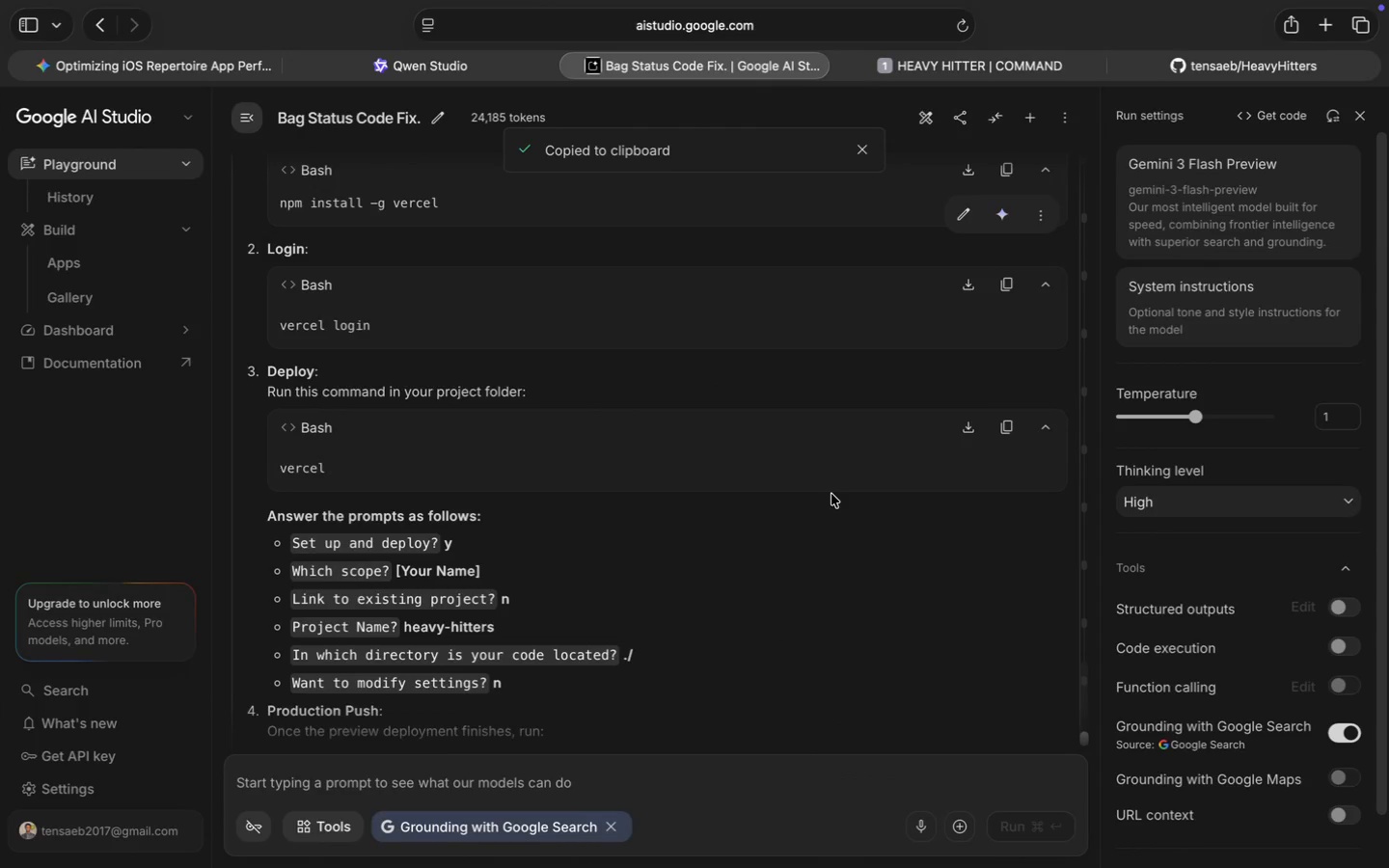 
left_click([1010, 426])
 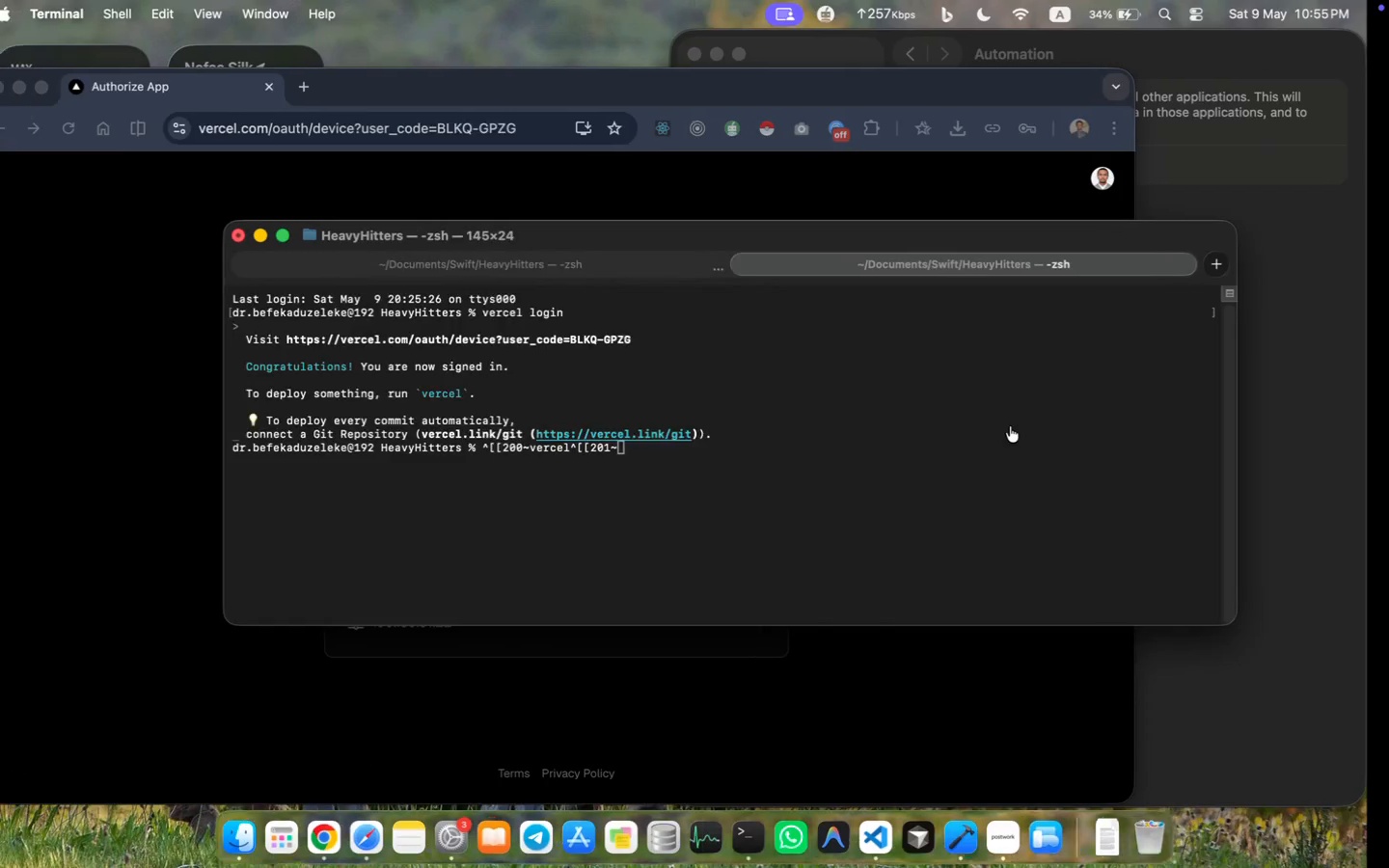 
hold_key(key=Backspace, duration=1.51)
 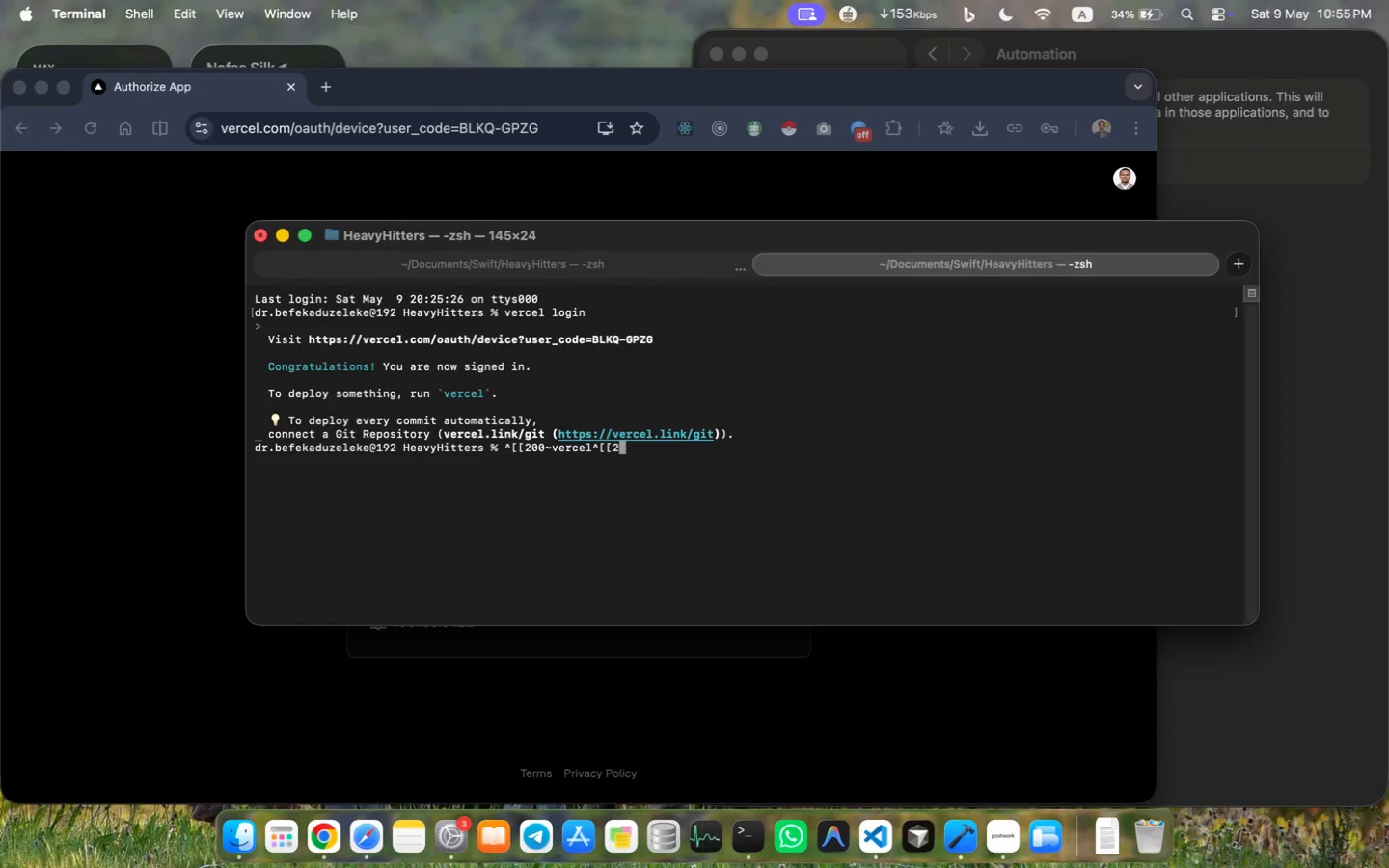 
hold_key(key=Backspace, duration=0.71)
 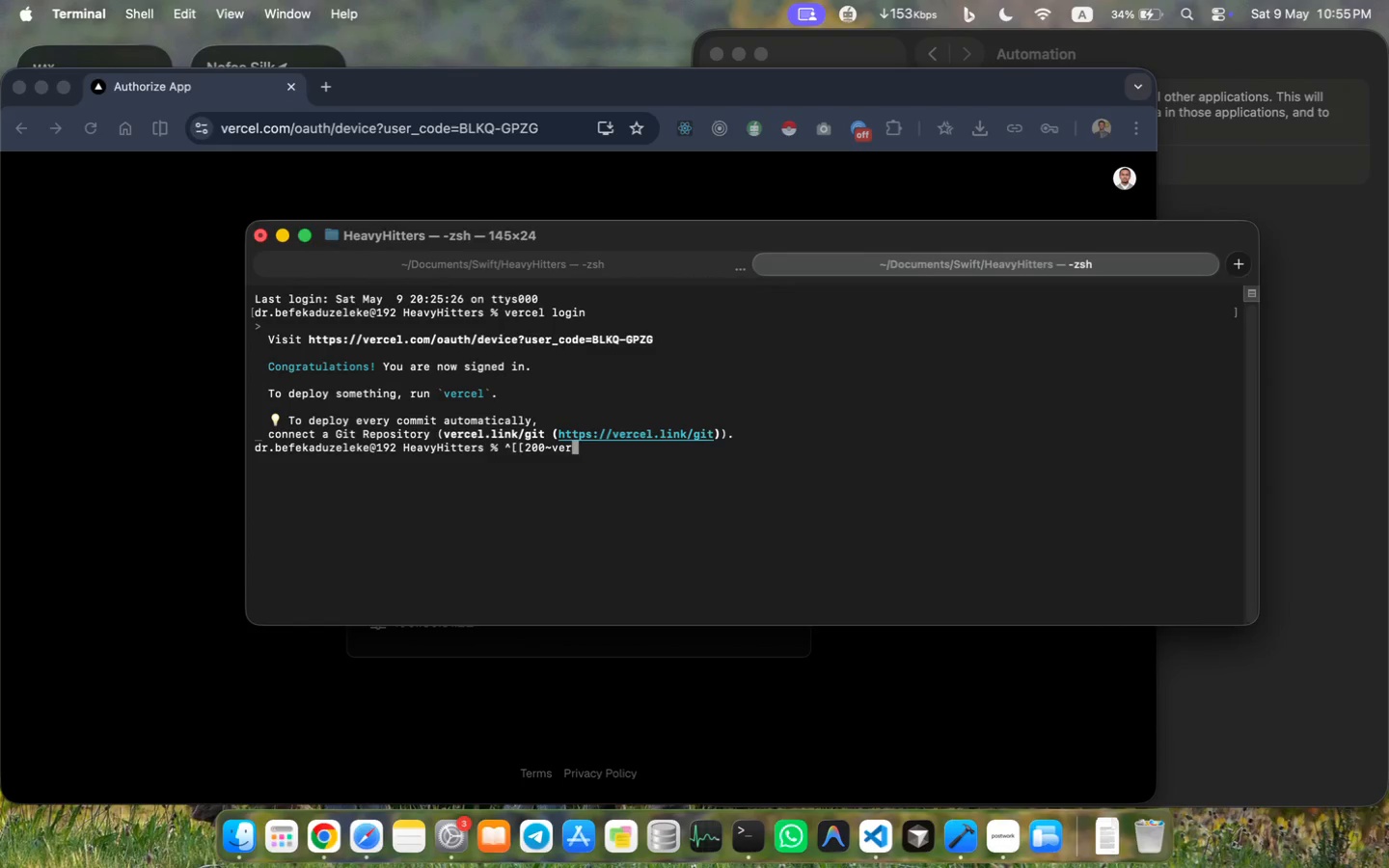 
key(Meta+V)
 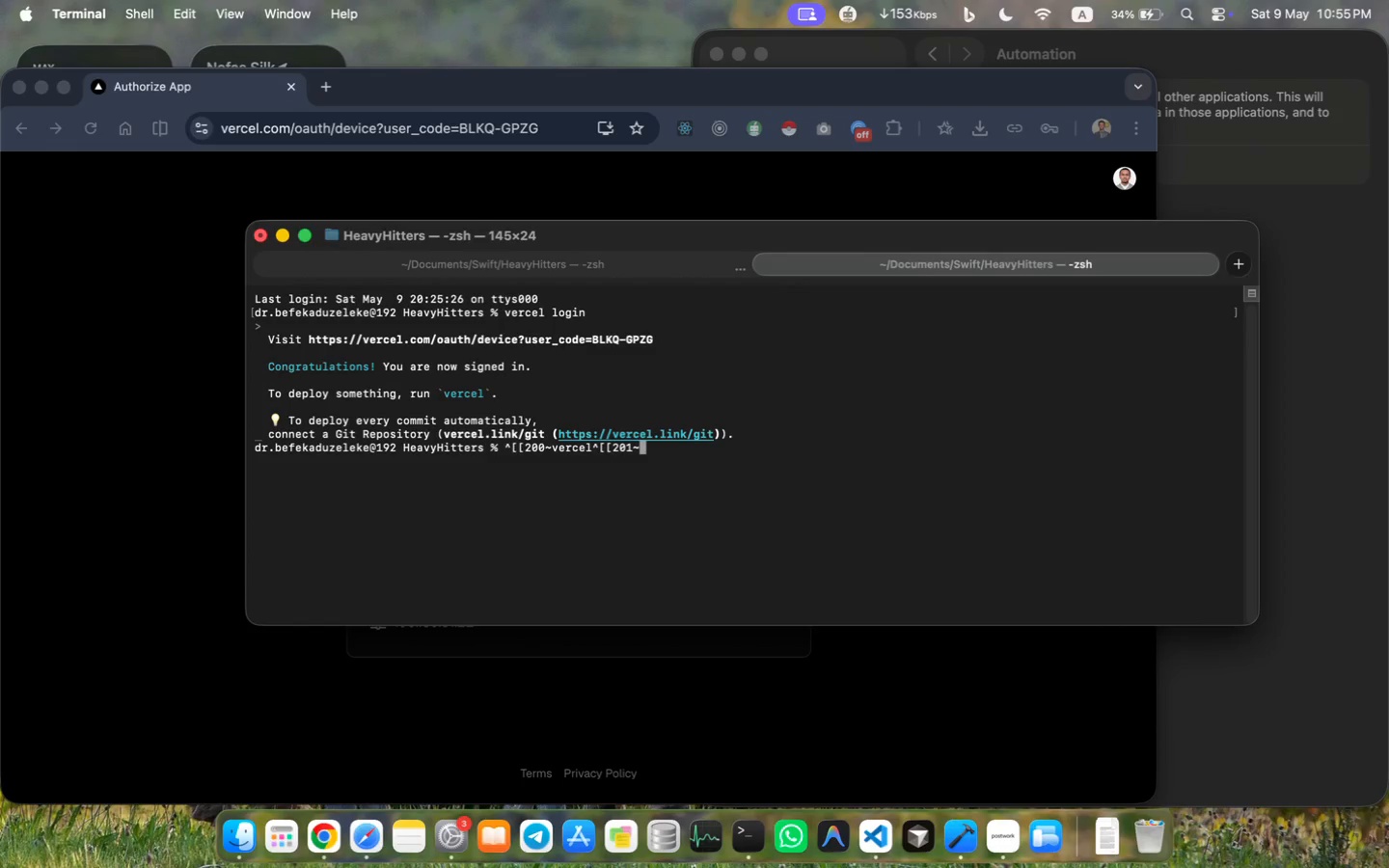 
hold_key(key=Backspace, duration=1.5)
 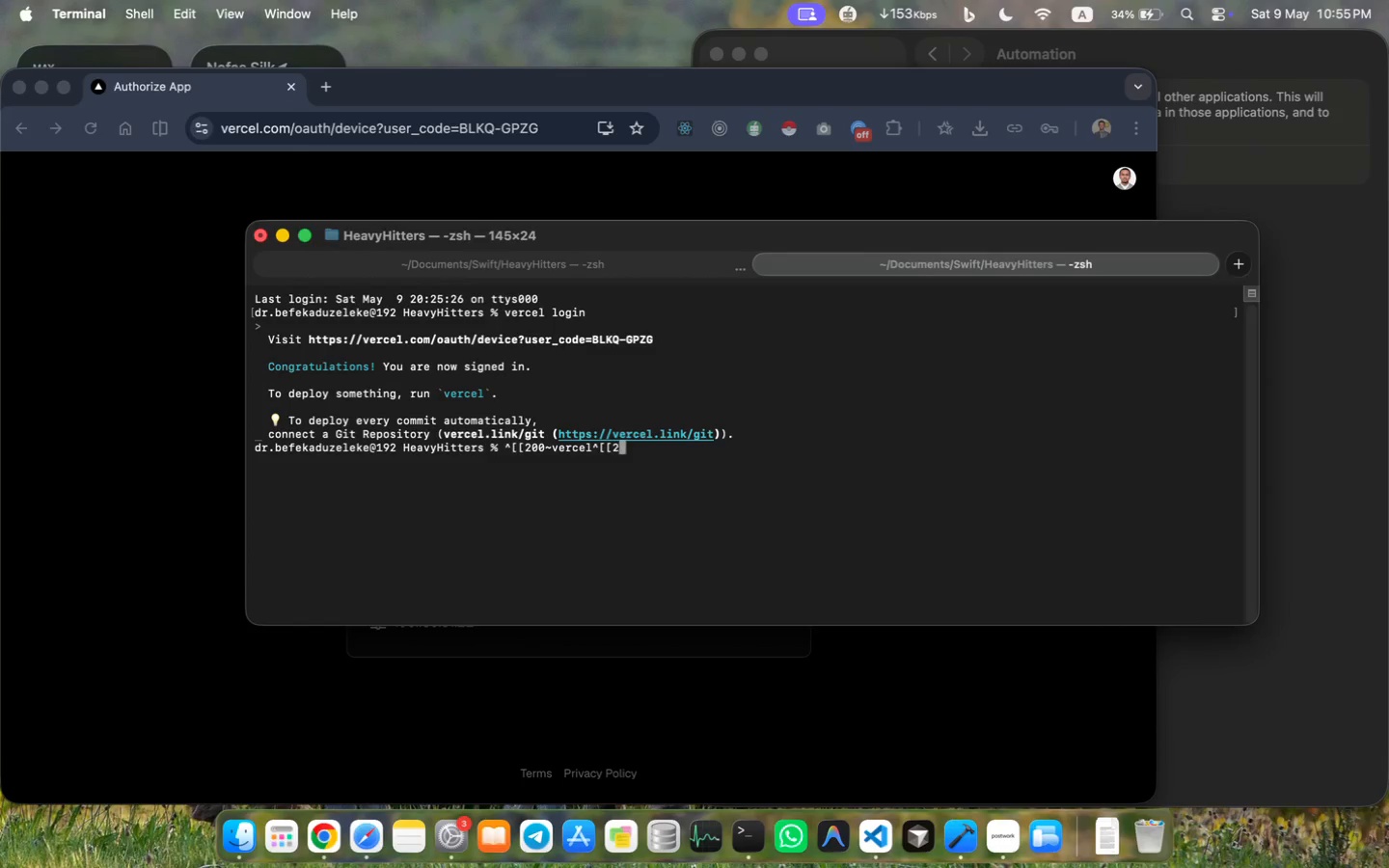 
hold_key(key=Backspace, duration=0.71)
 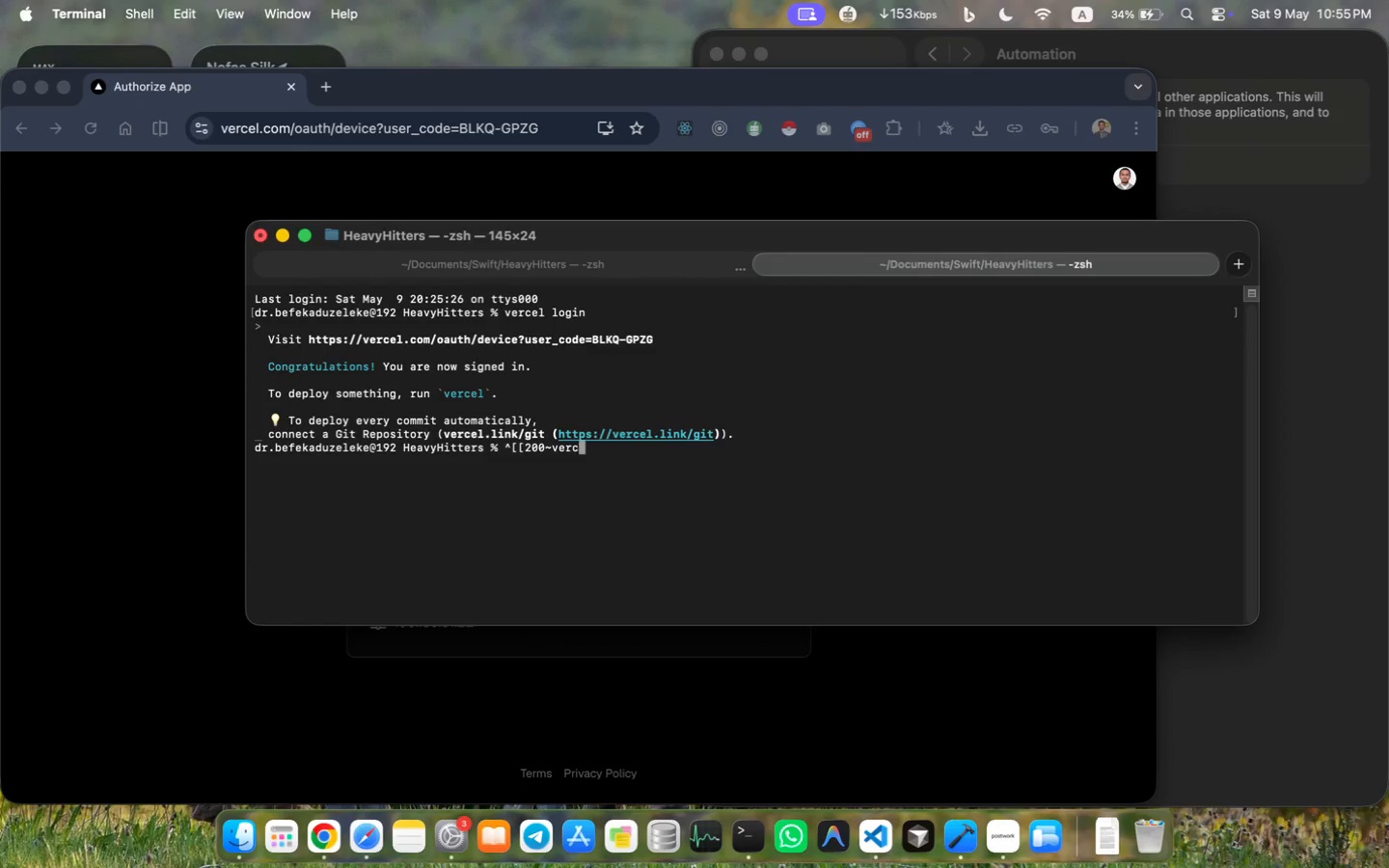 
type(vercel)
 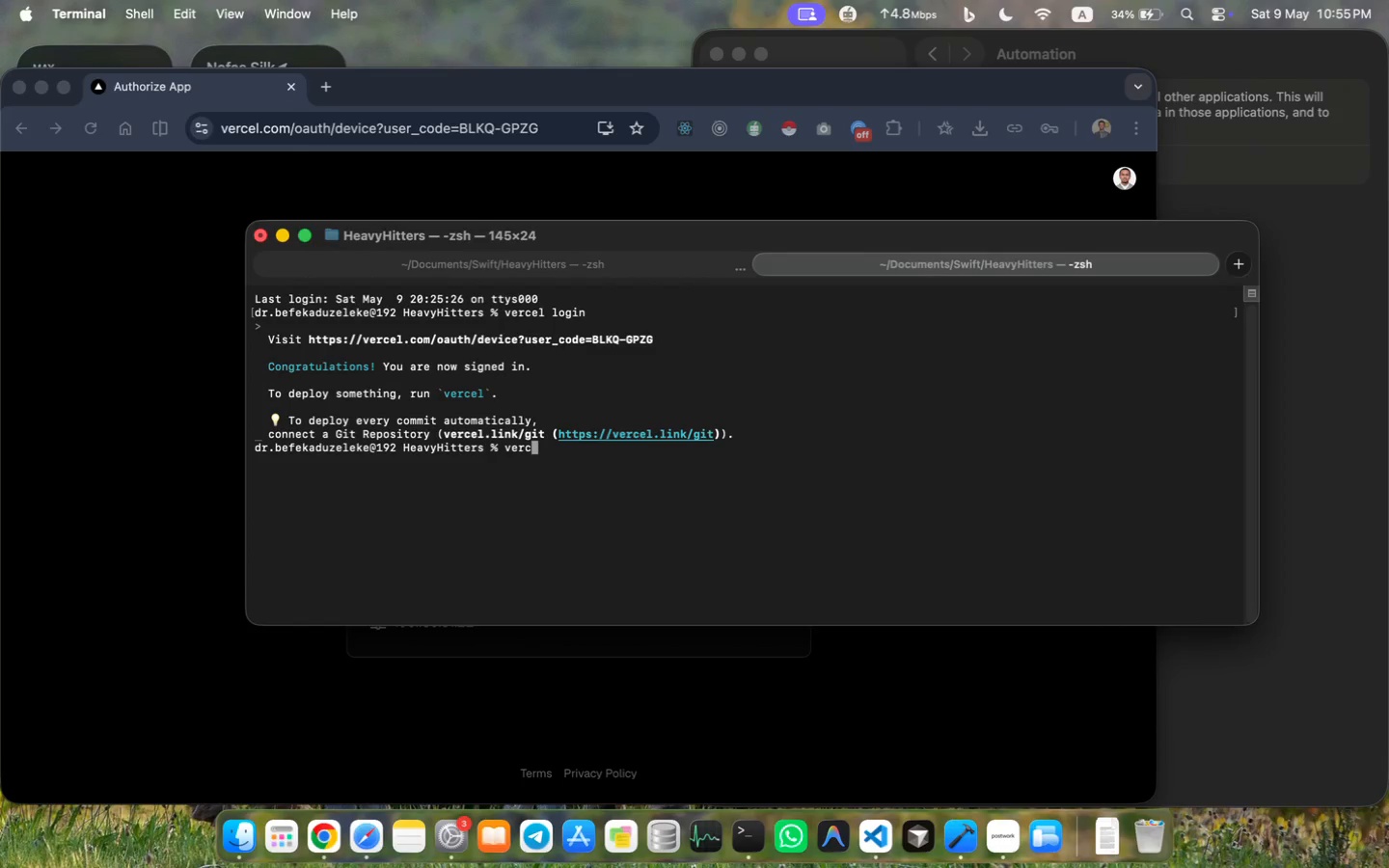 
key(Enter)
 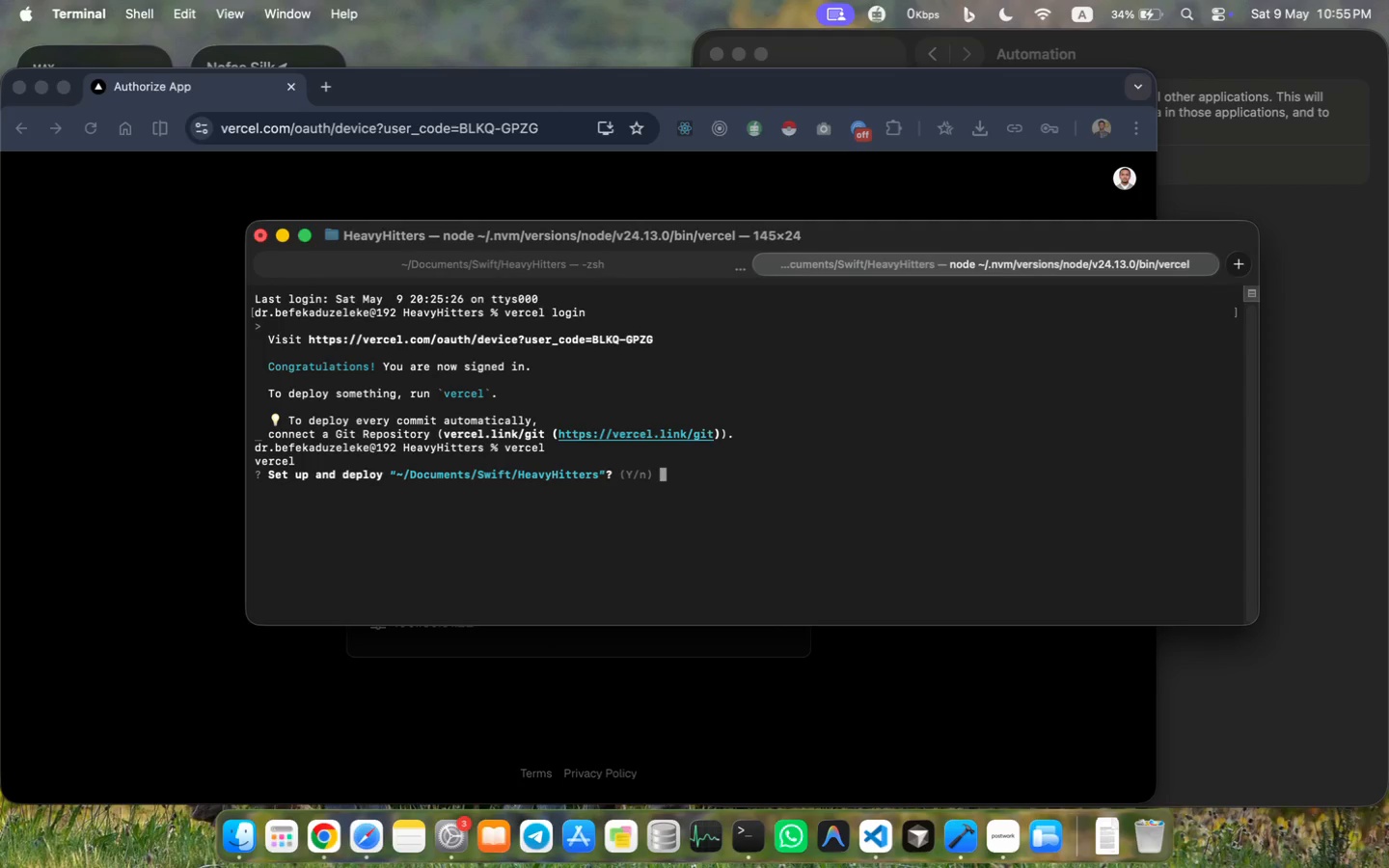 
key(Y)
 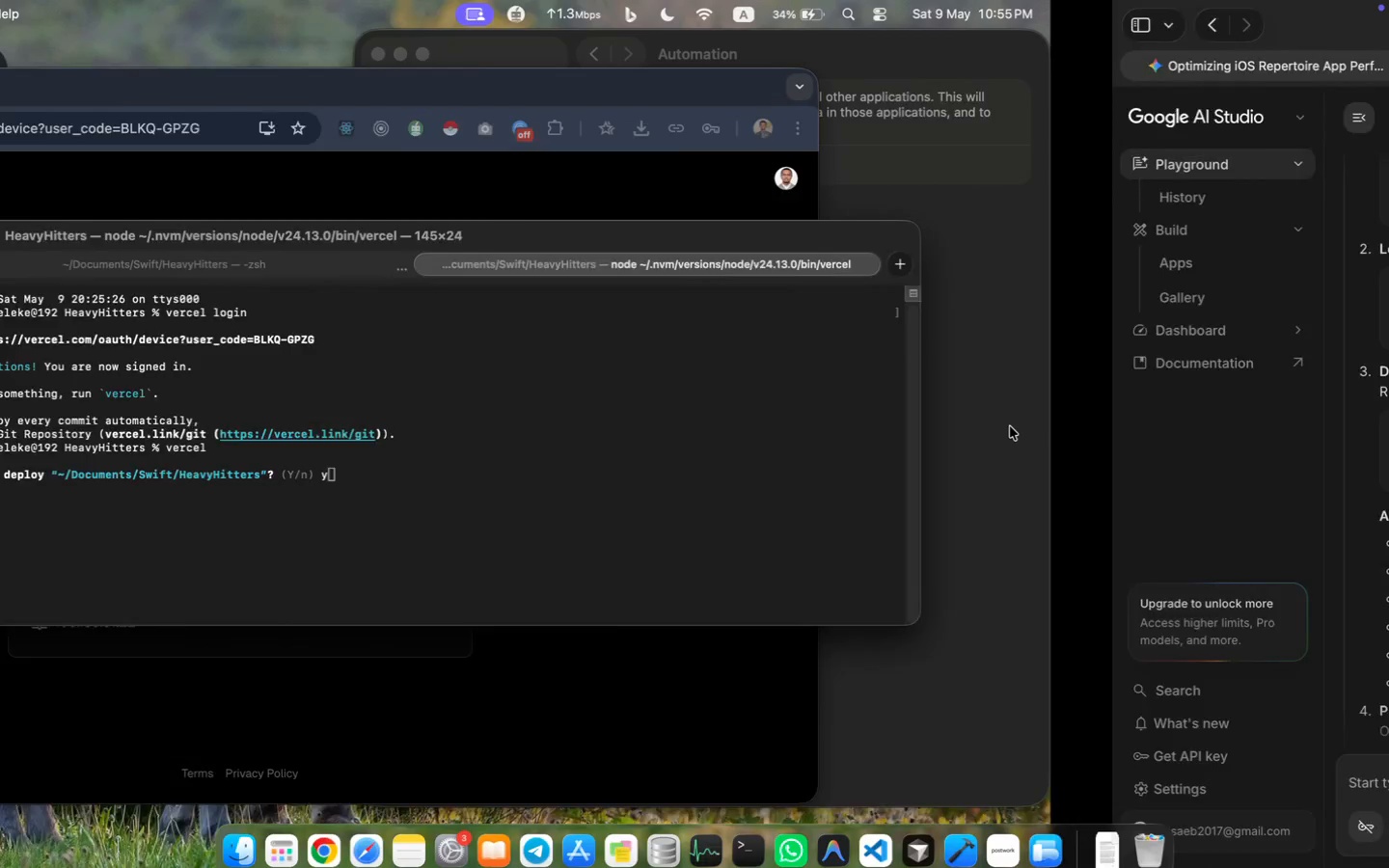 
key(Enter)
 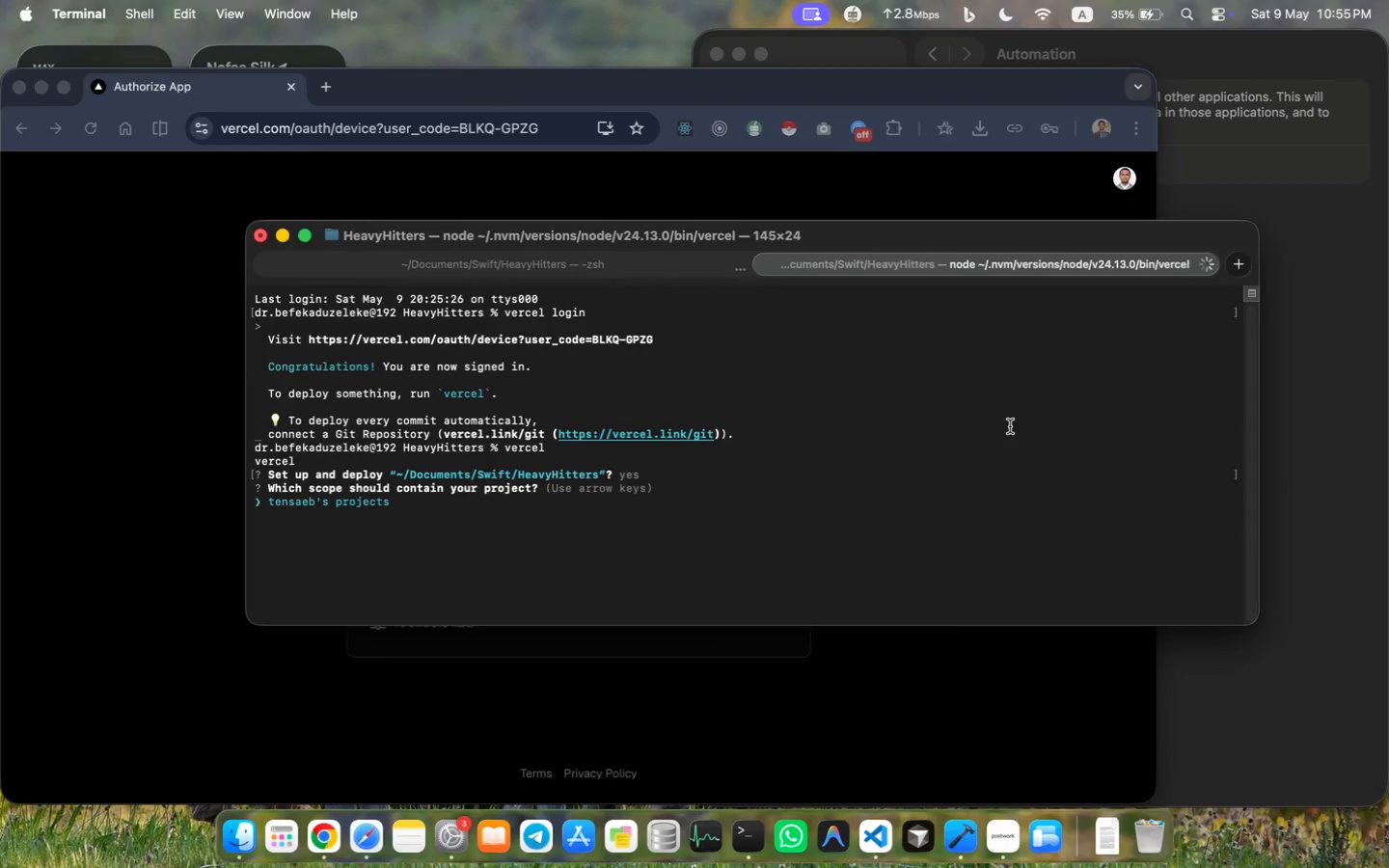 
wait(5.47)
 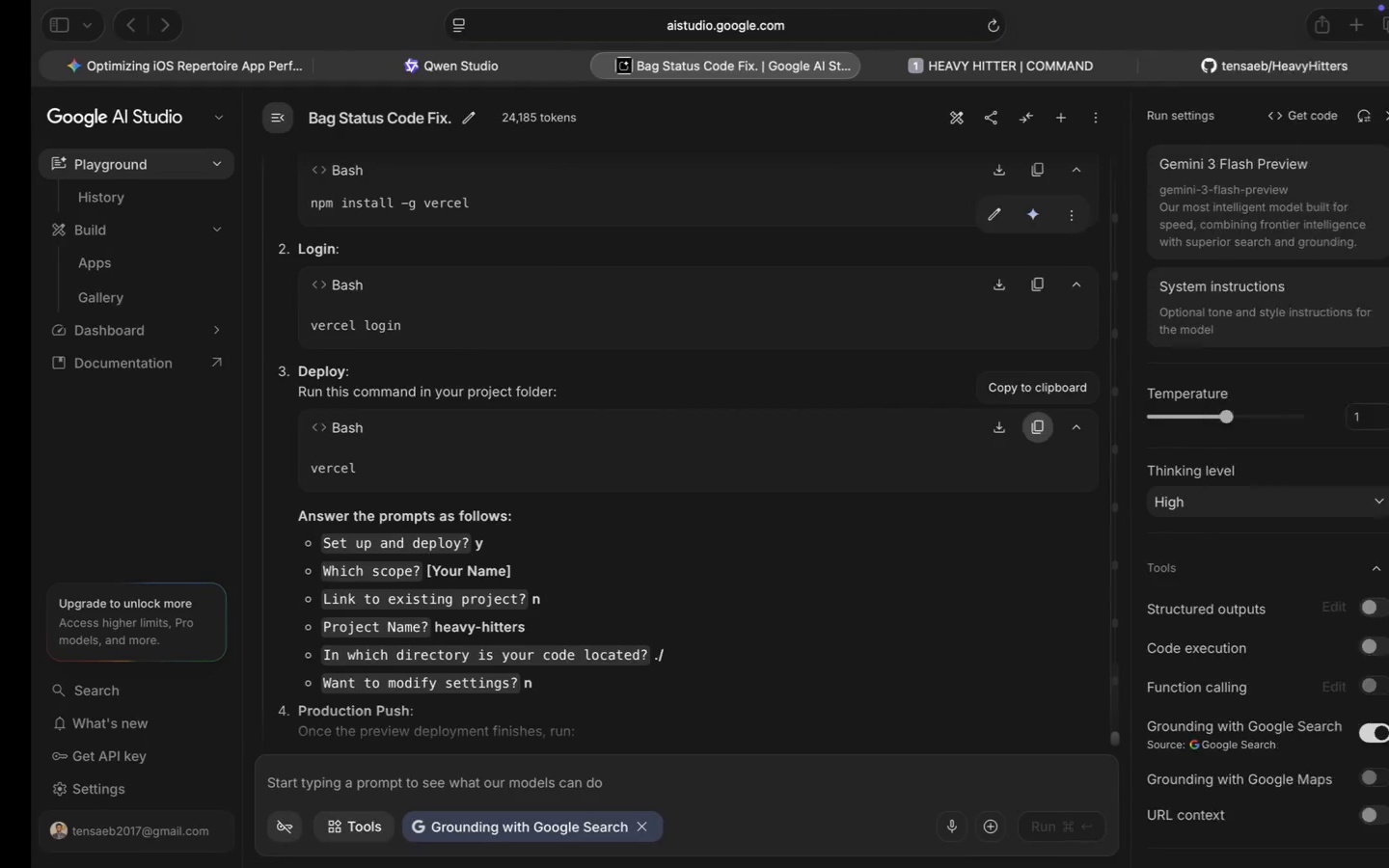 
left_click([799, 515])
 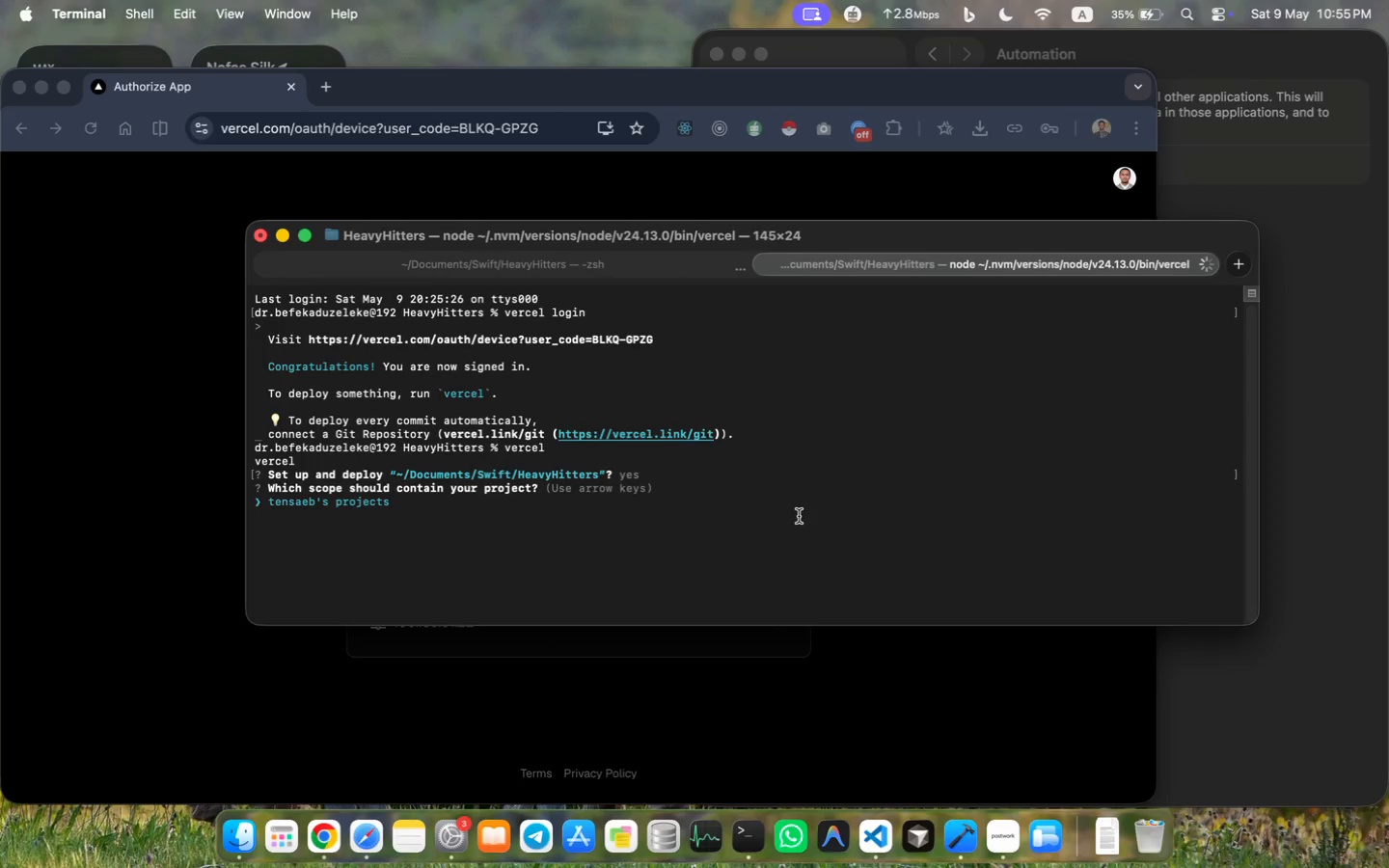 
key(Enter)
 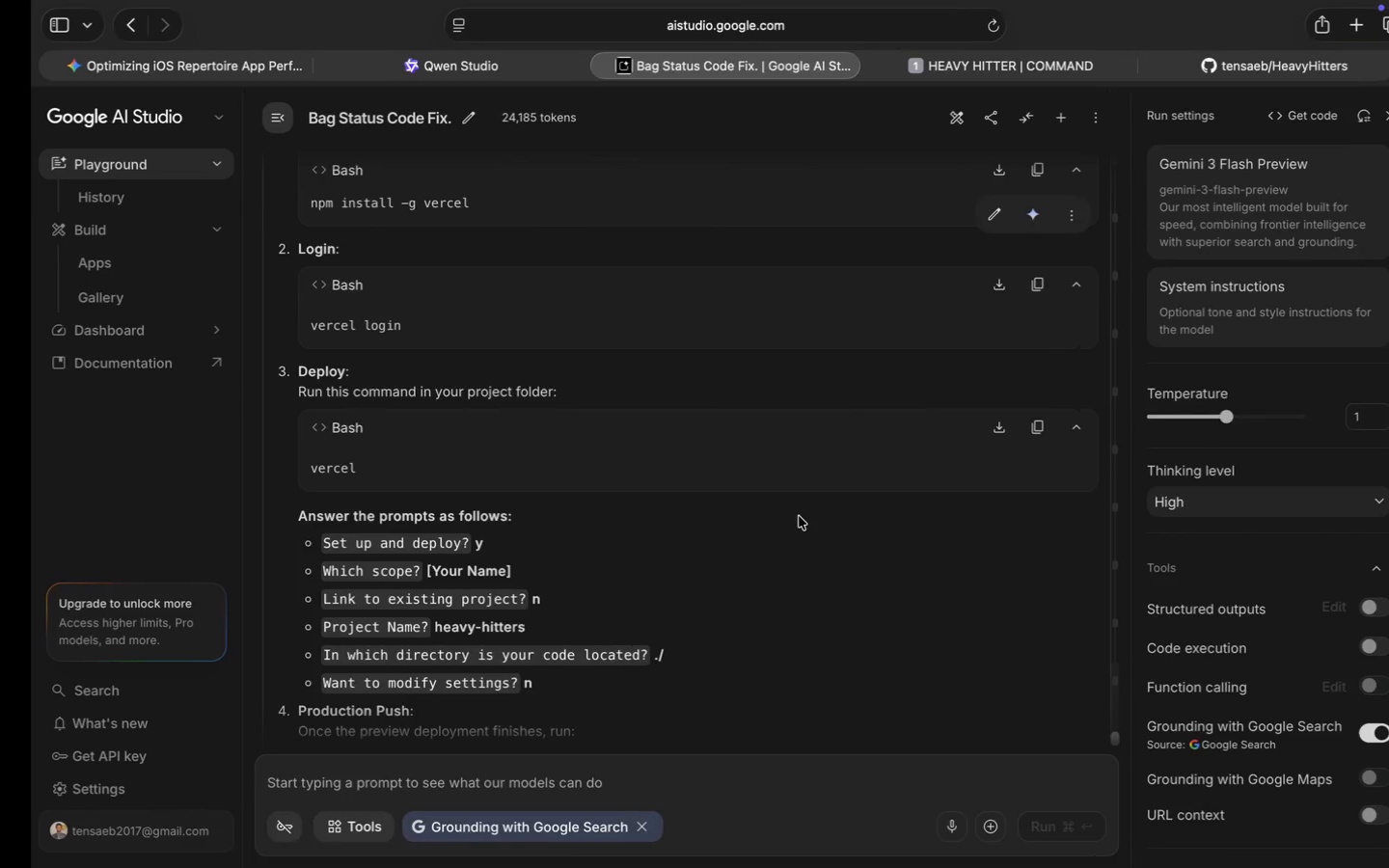 
wait(5.43)
 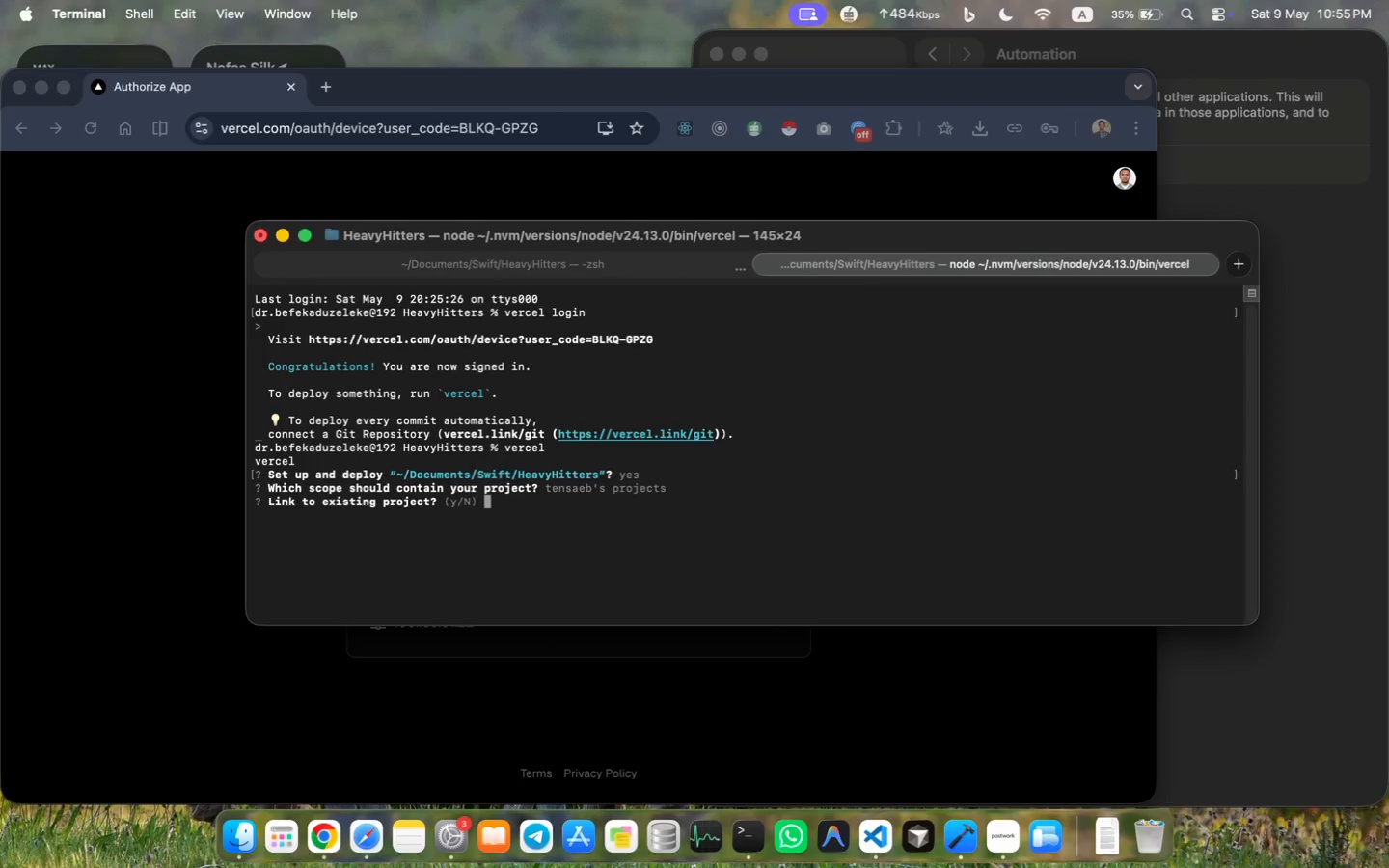 
key(N)
 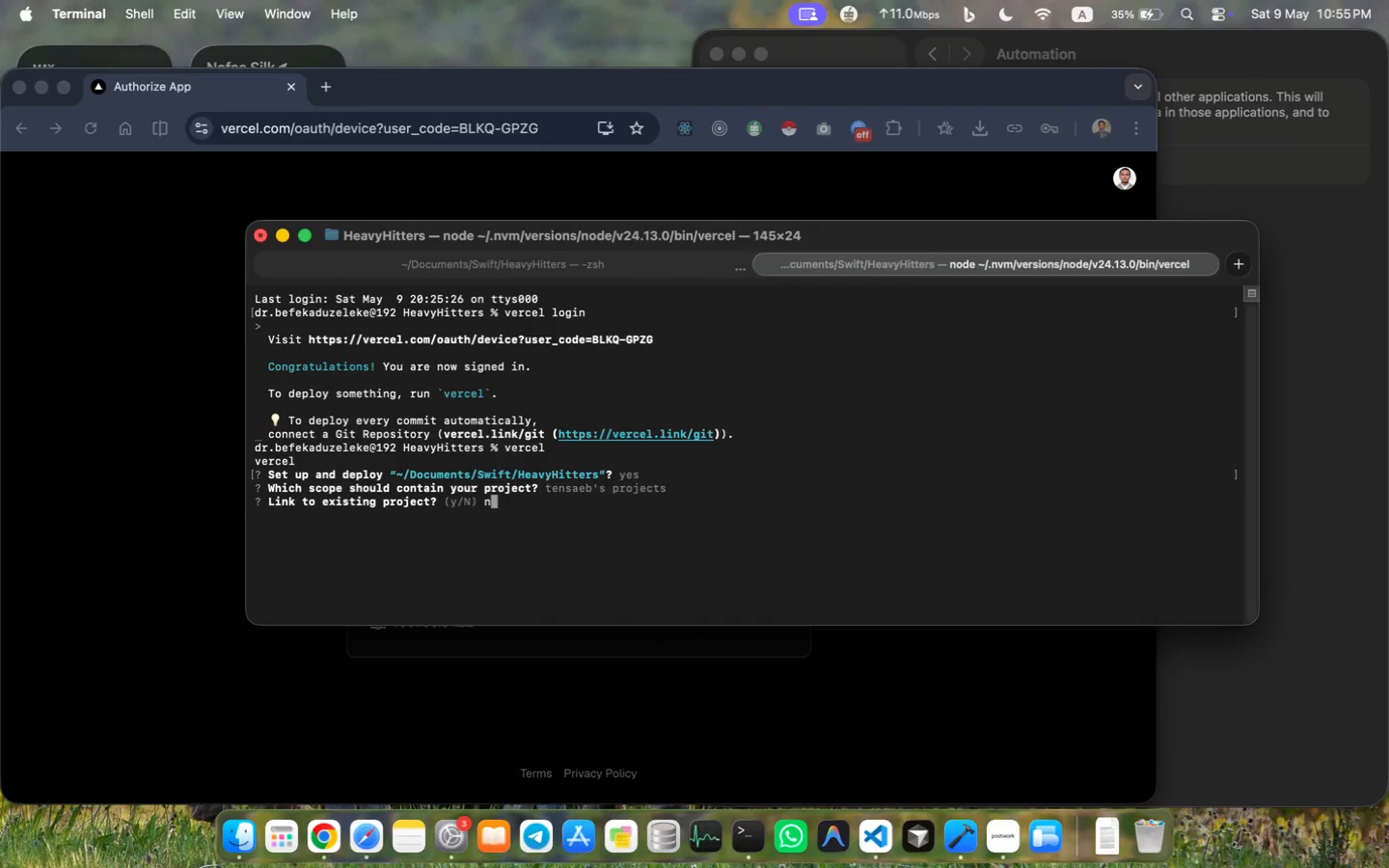 
key(Enter)
 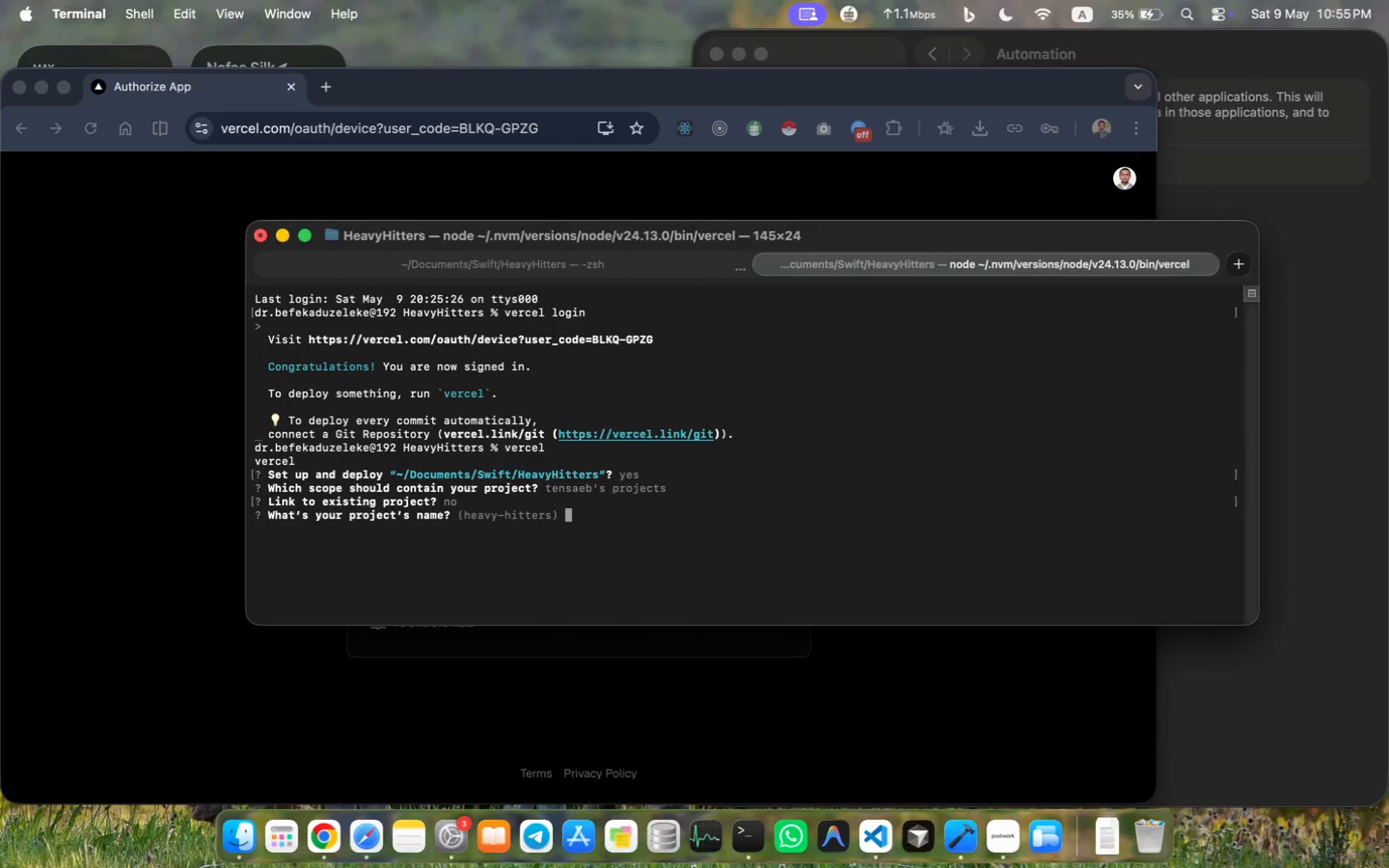 
key(Enter)
 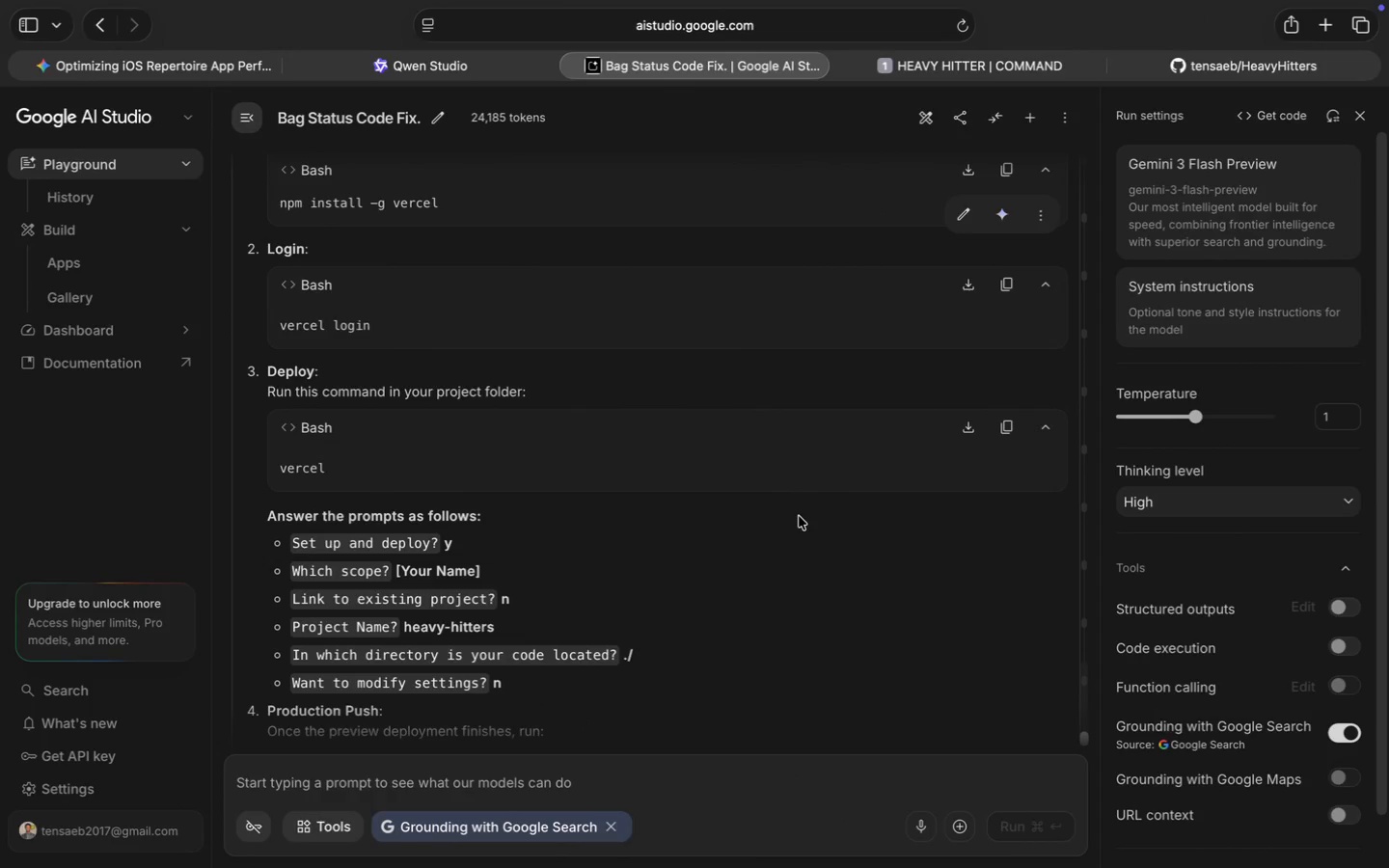 
wait(5.94)
 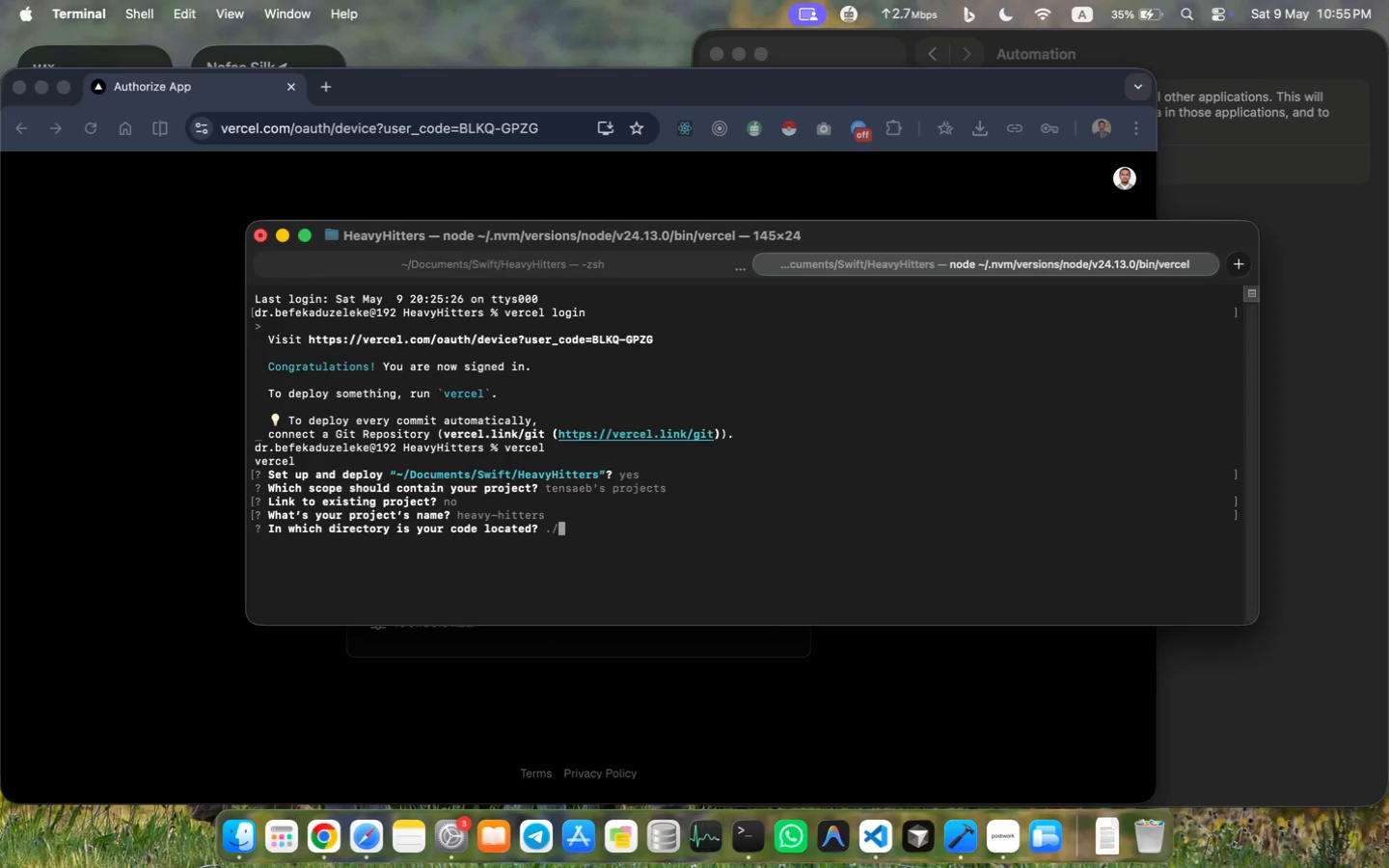 
key(Enter)
 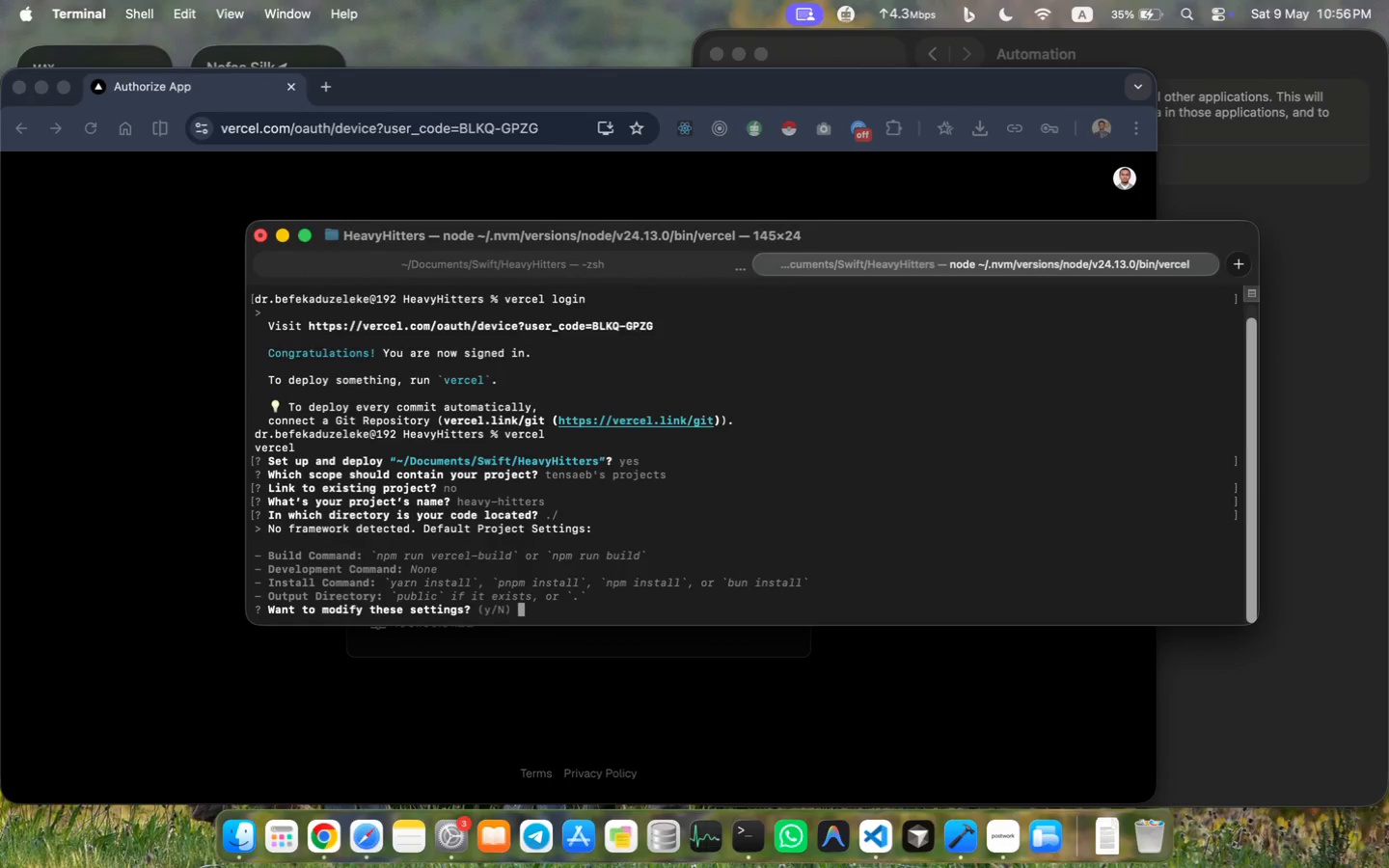 
key(N)
 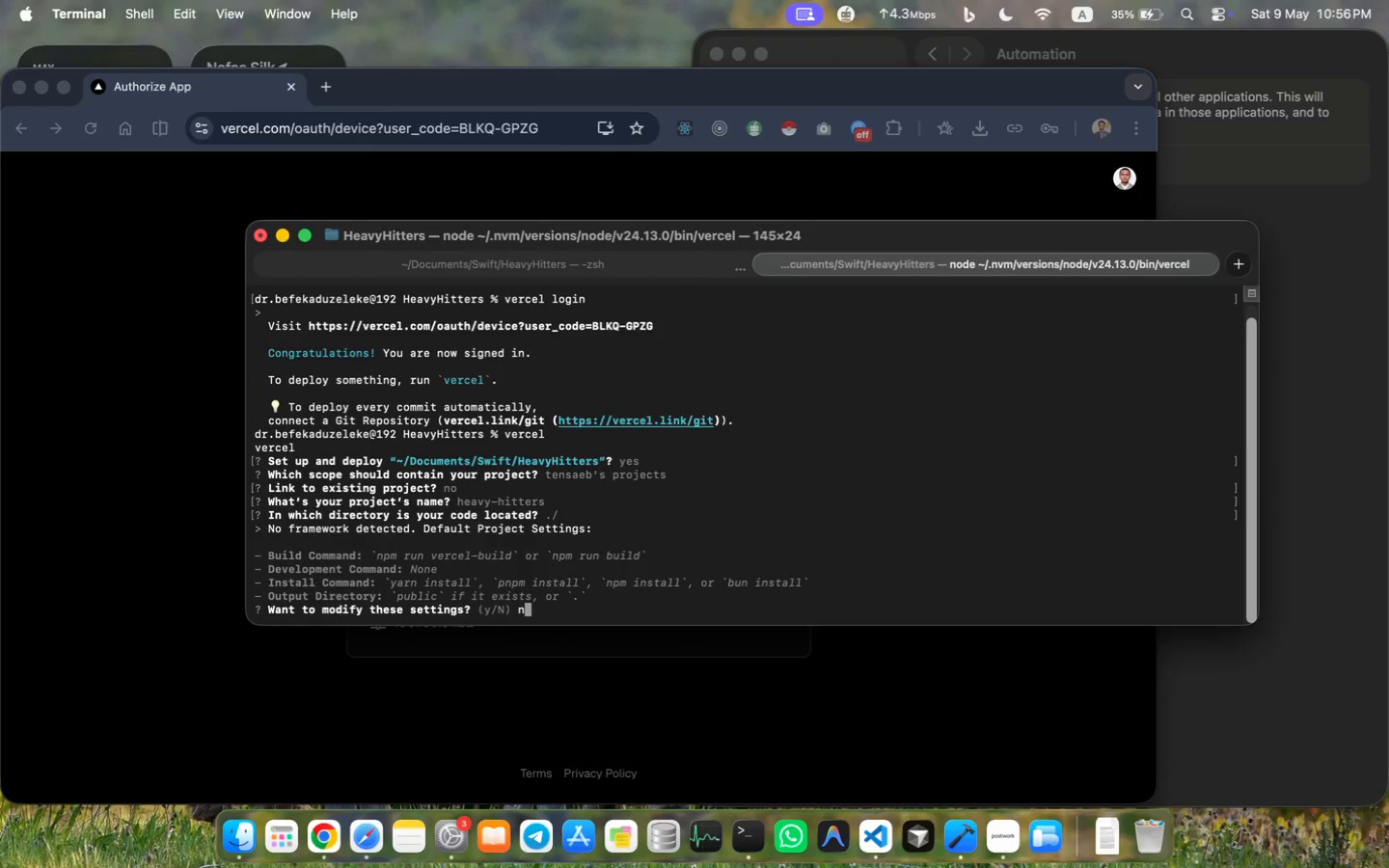 
key(Enter)
 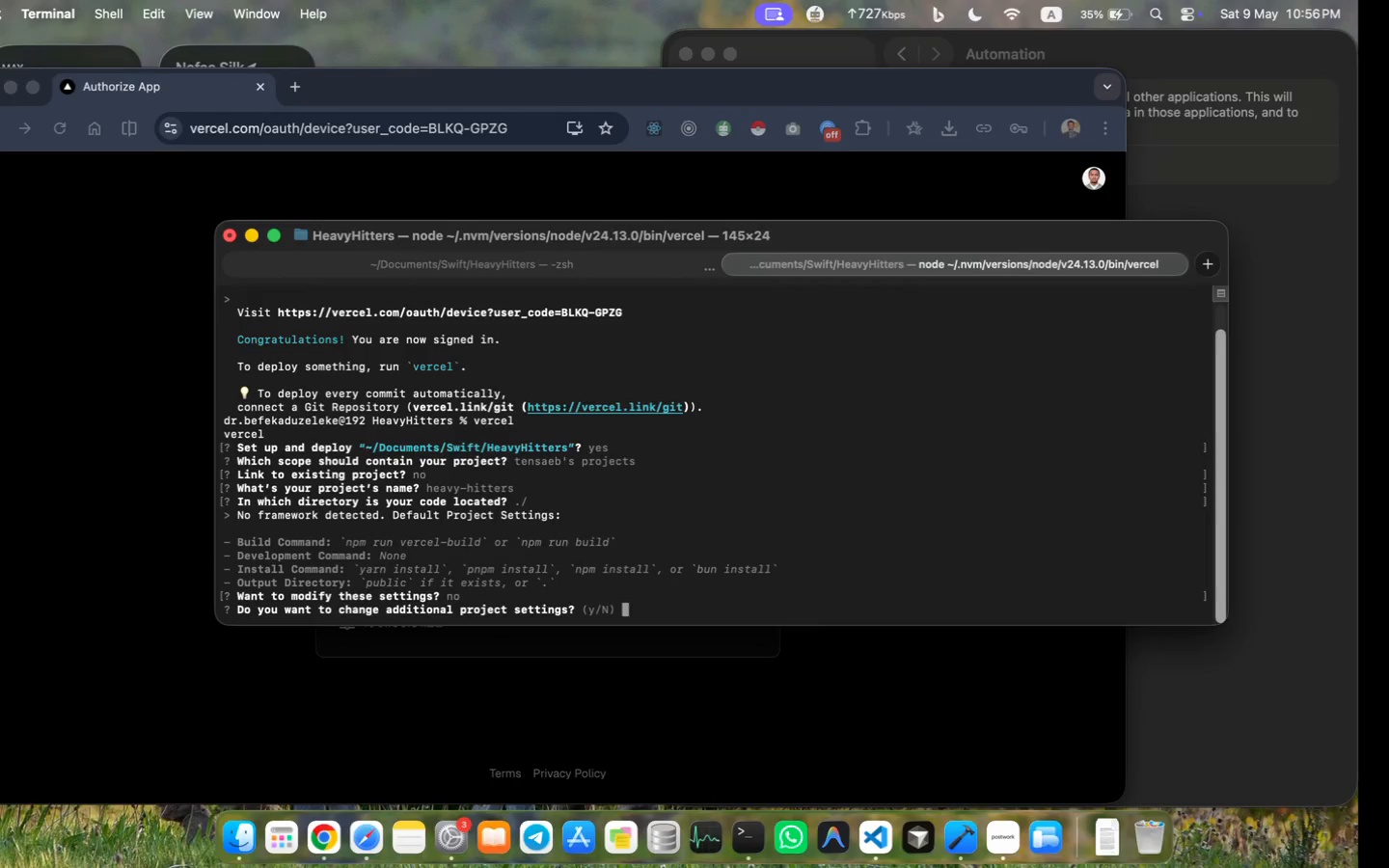 
scroll: coordinate [799, 515], scroll_direction: down, amount: 23.0
 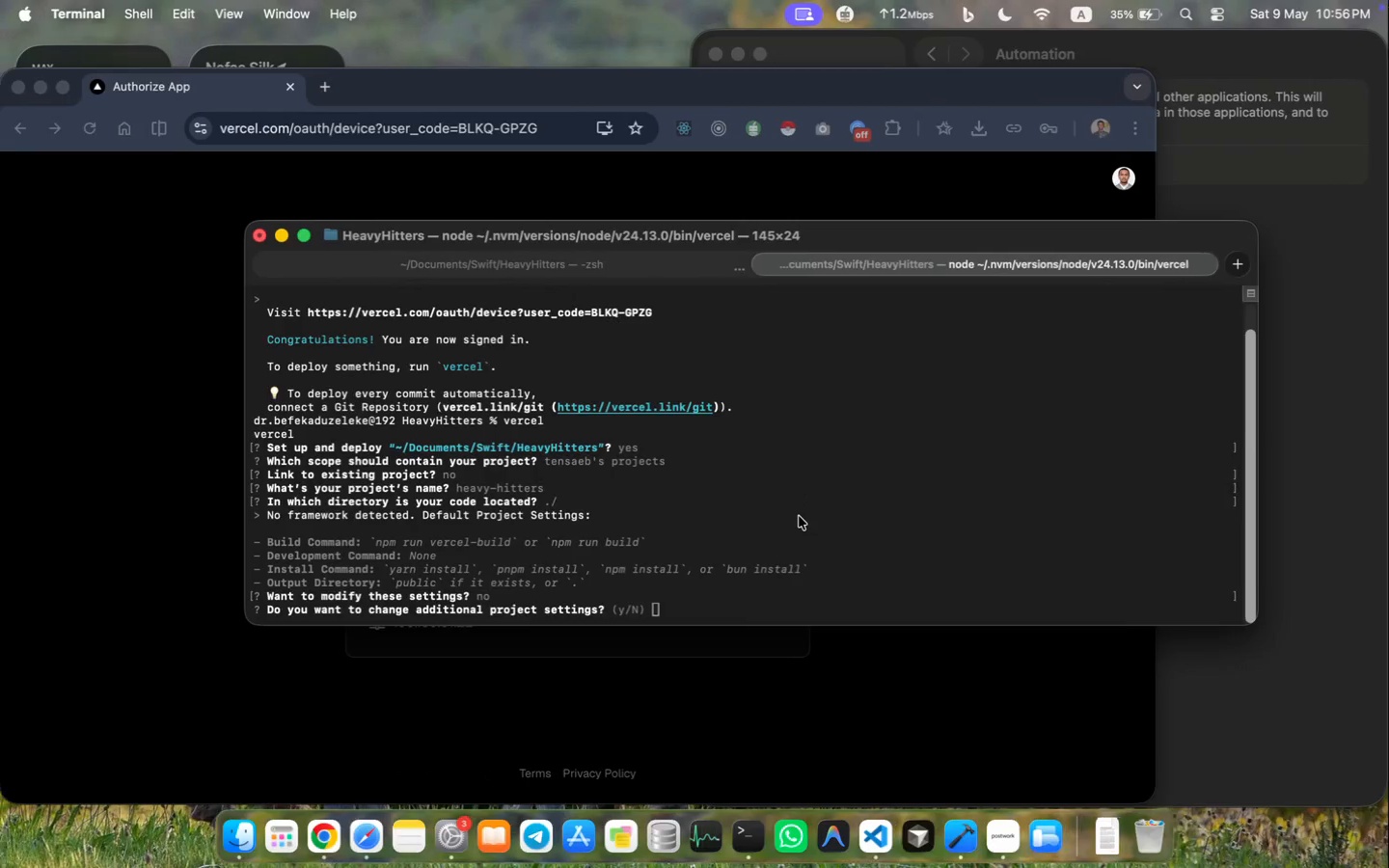 
key(N)
 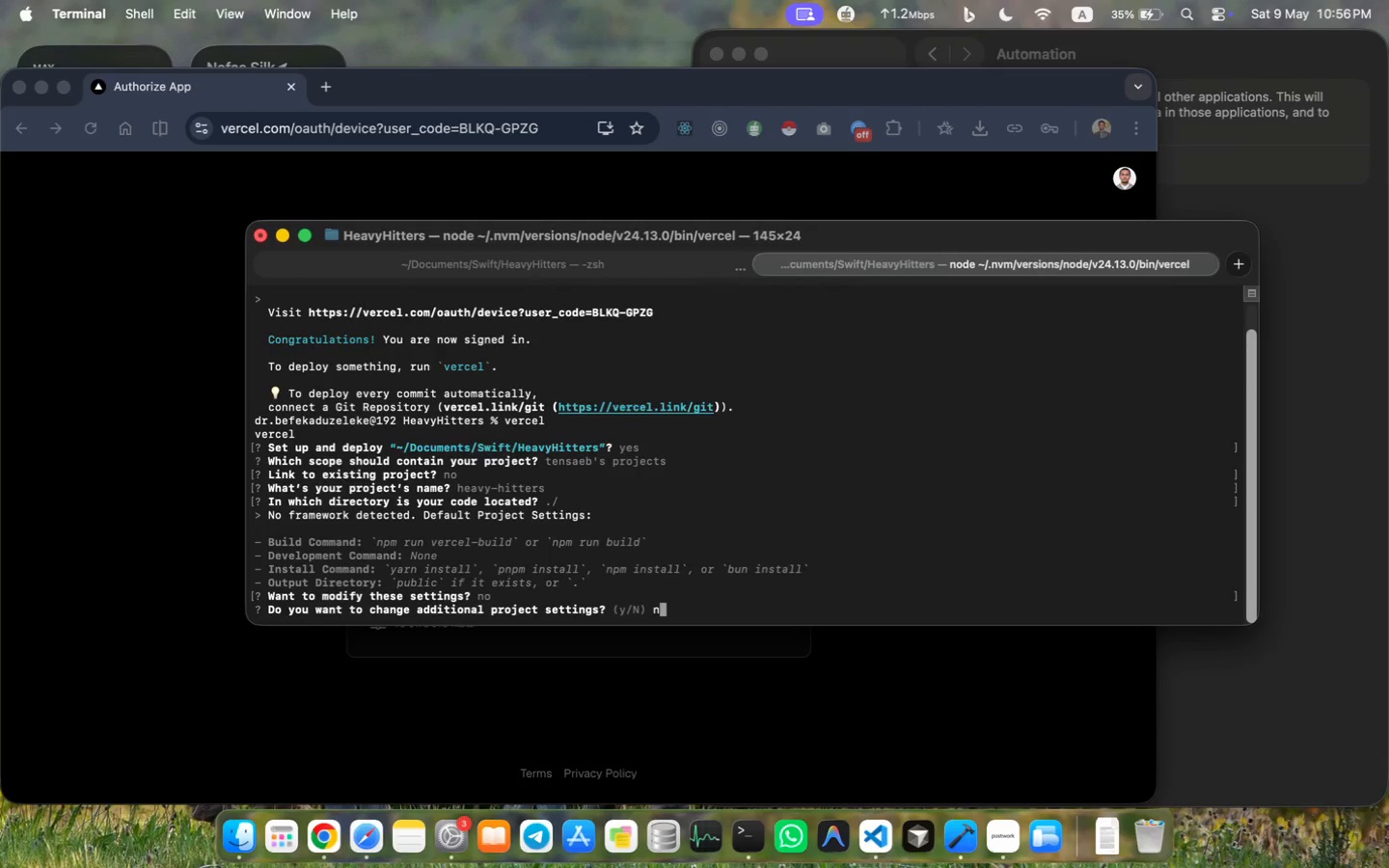 
key(Enter)
 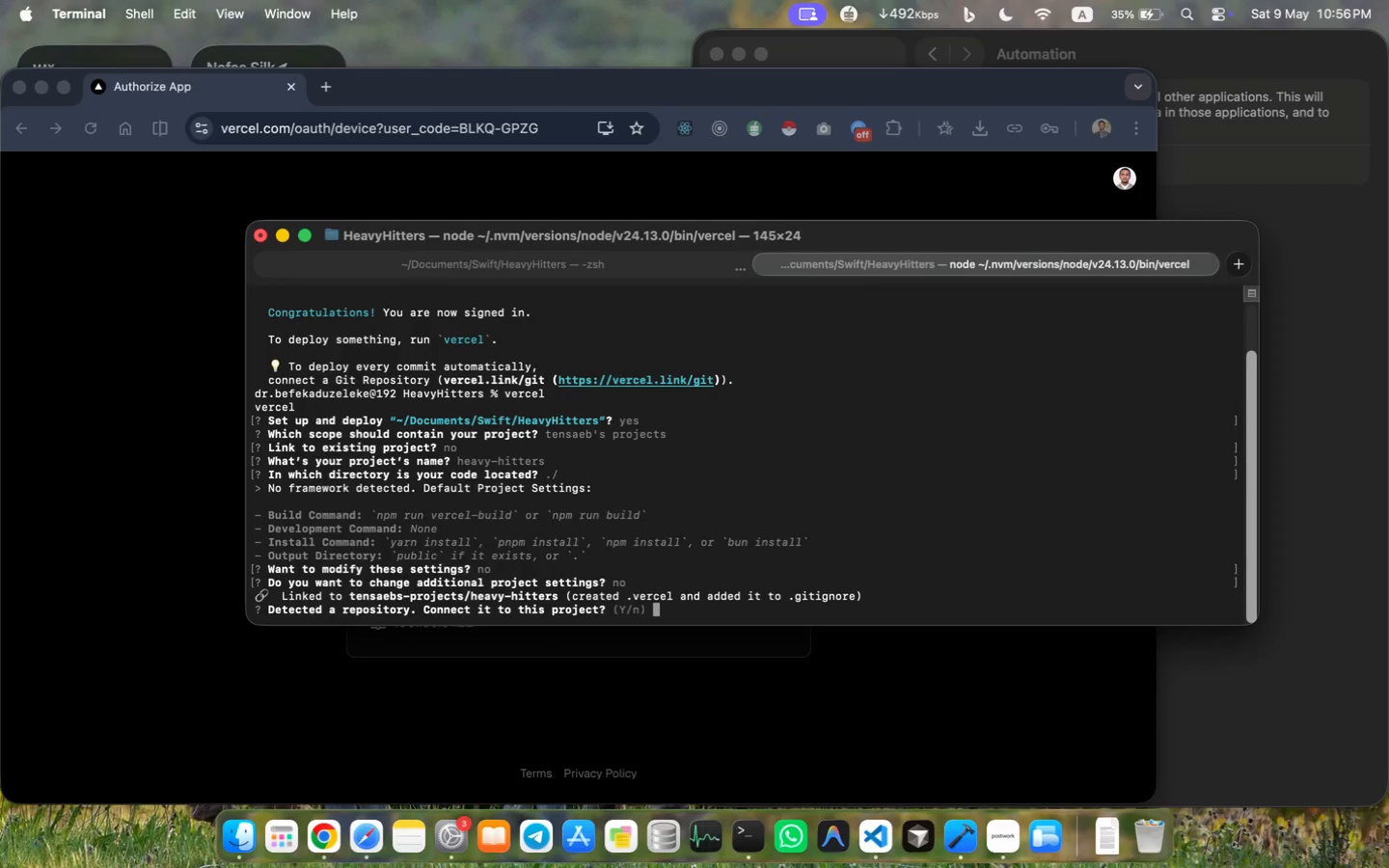 
wait(21.52)
 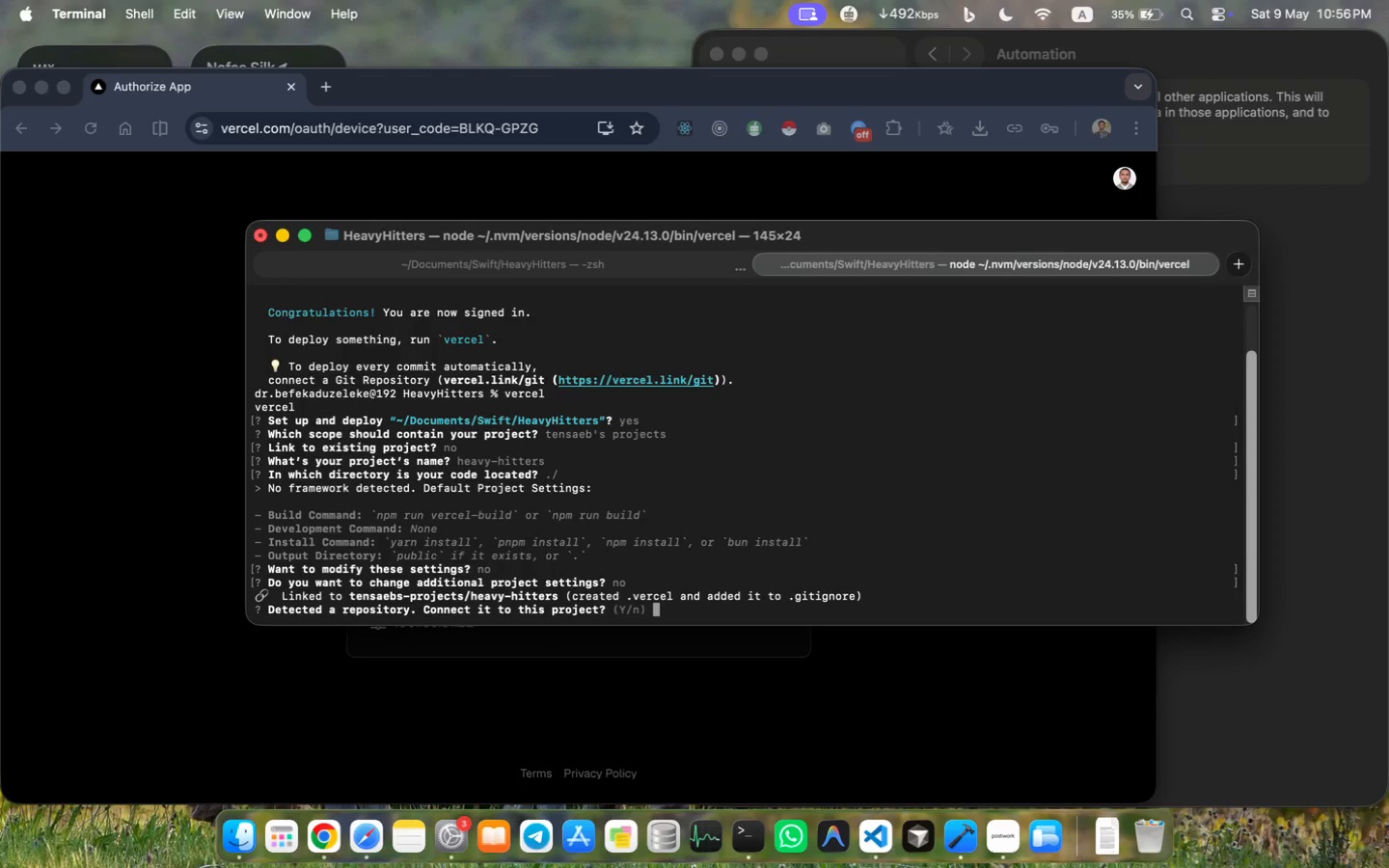 
key(Y)
 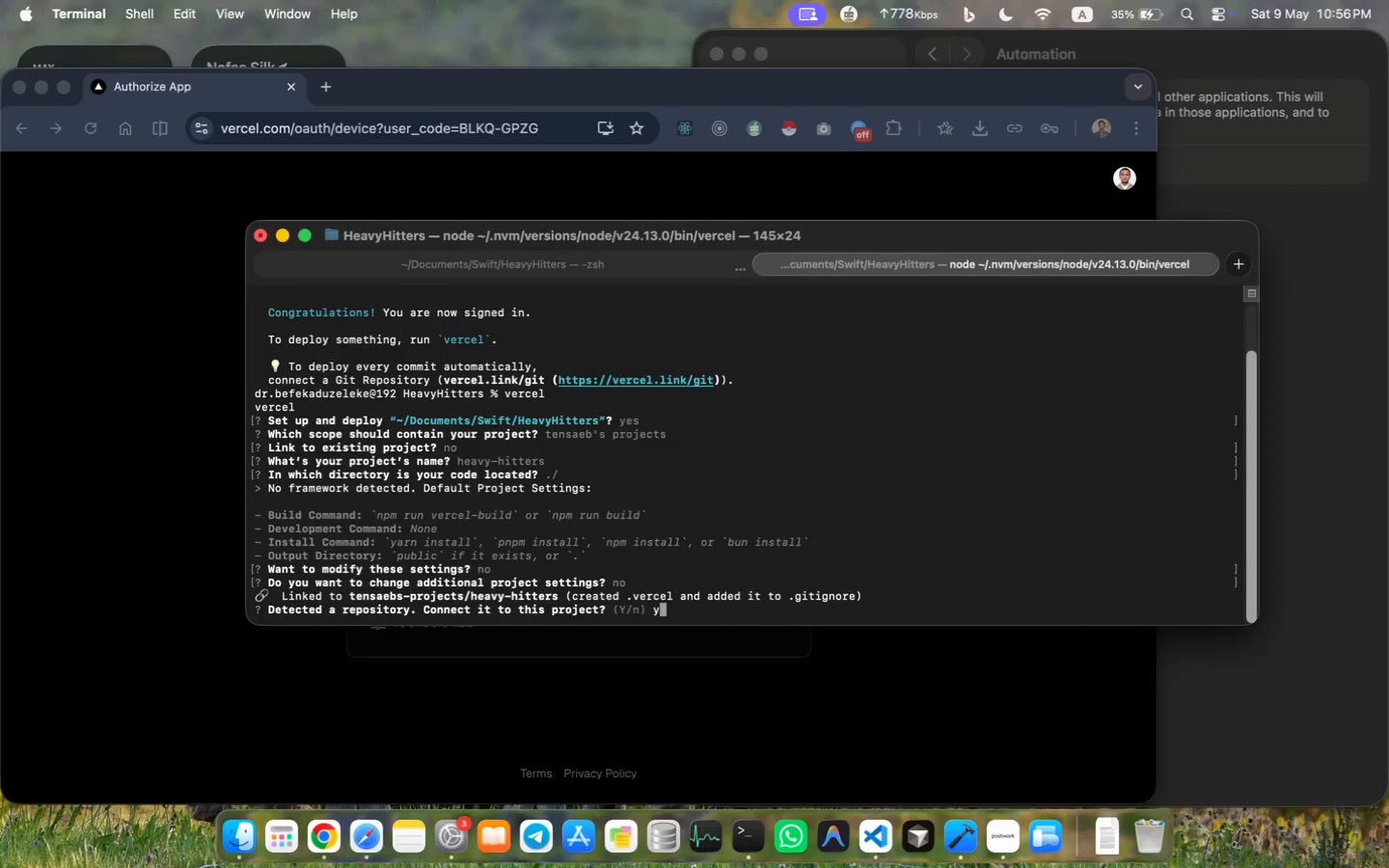 
key(Enter)
 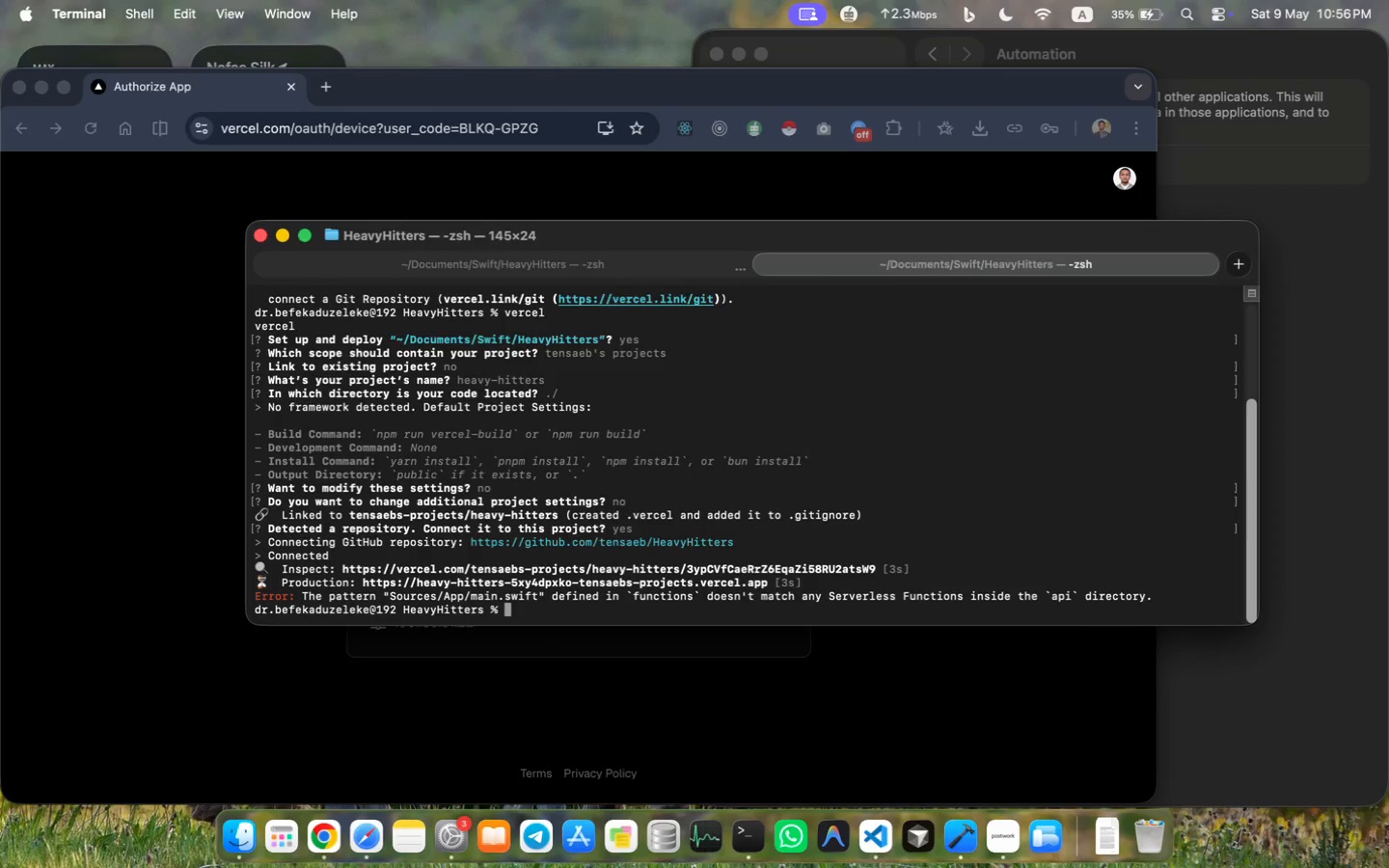 
wait(20.4)
 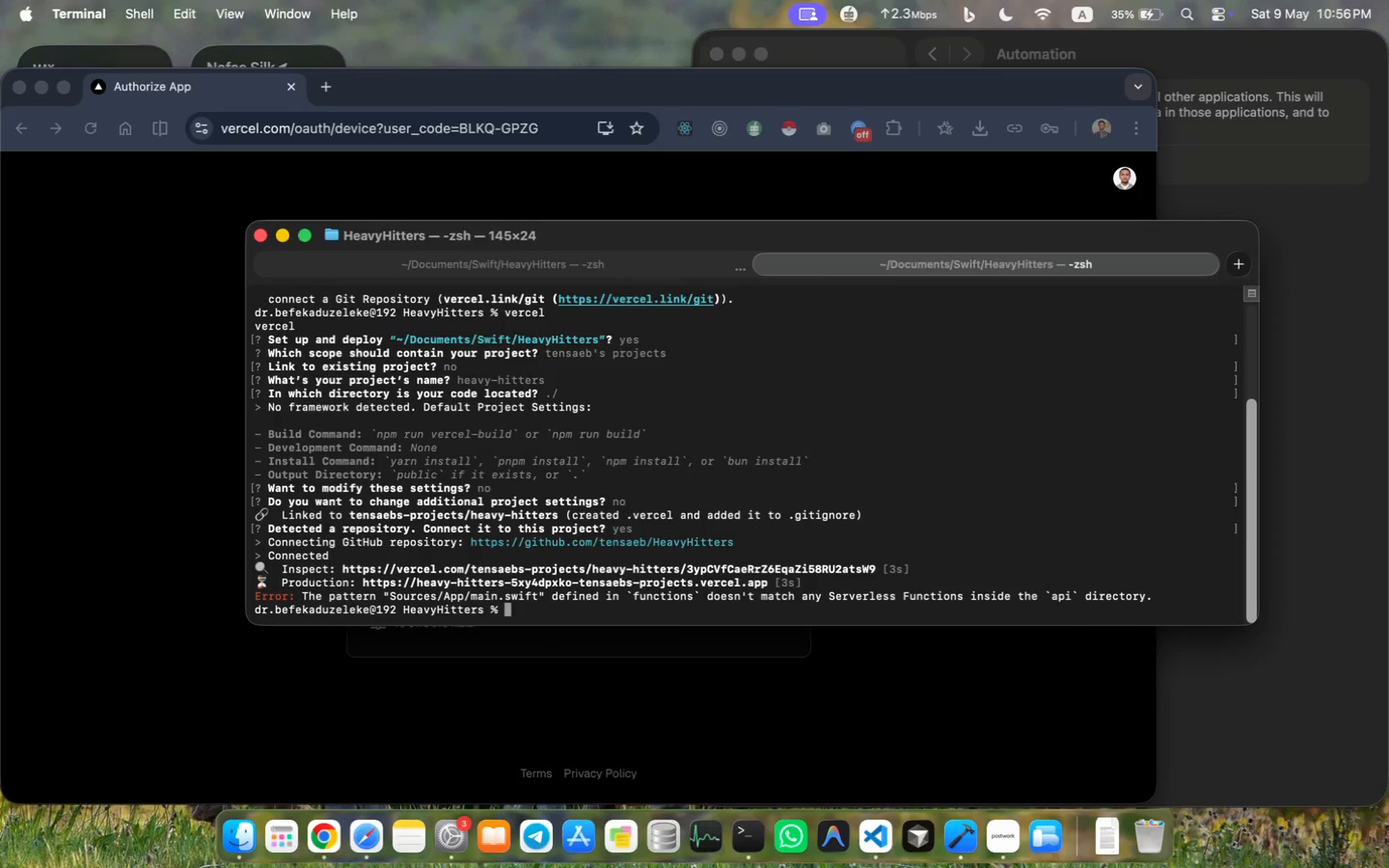 
left_click_drag(start_coordinate=[541, 608], to_coordinate=[249, 282])
 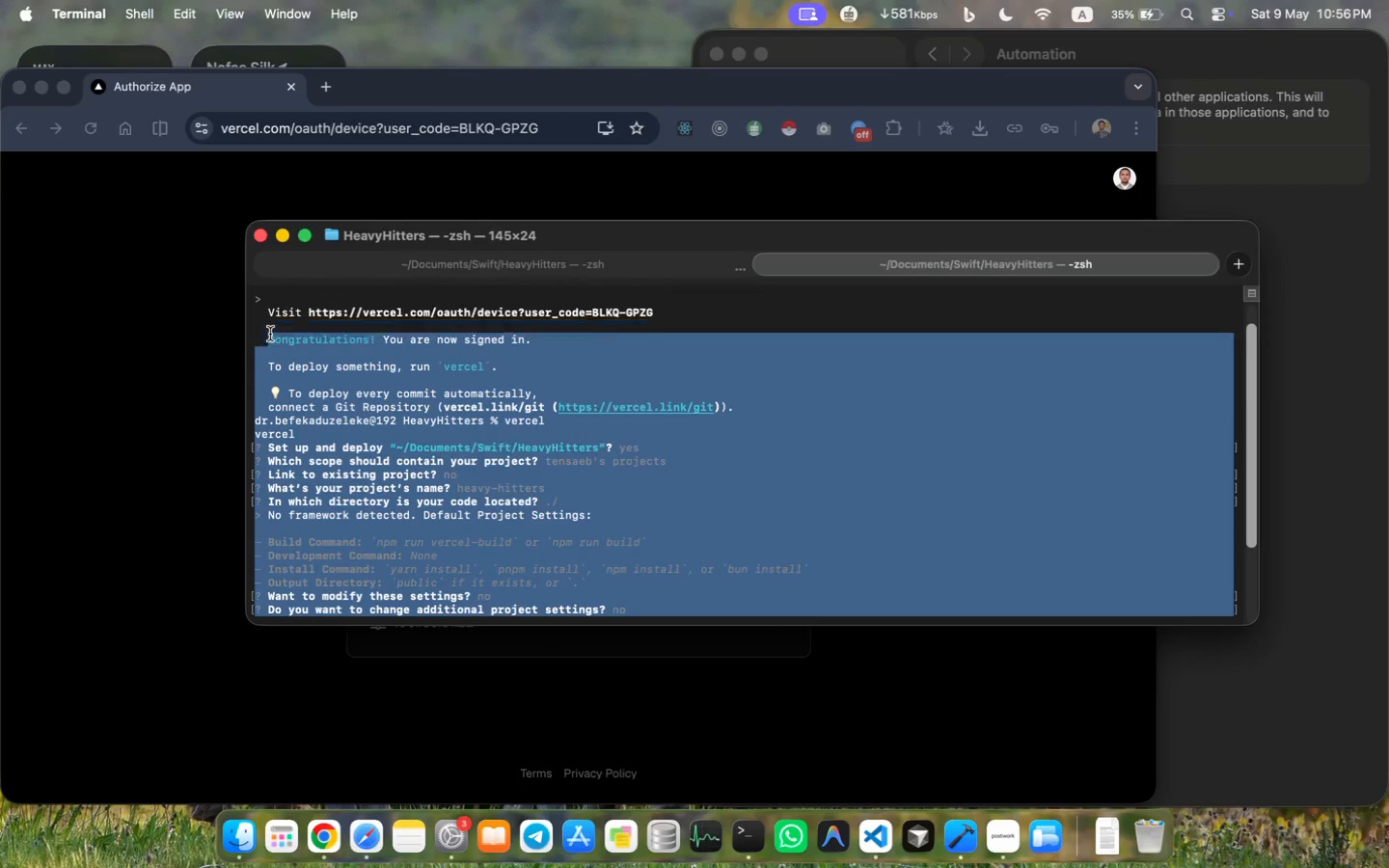 
key(Meta+C)
 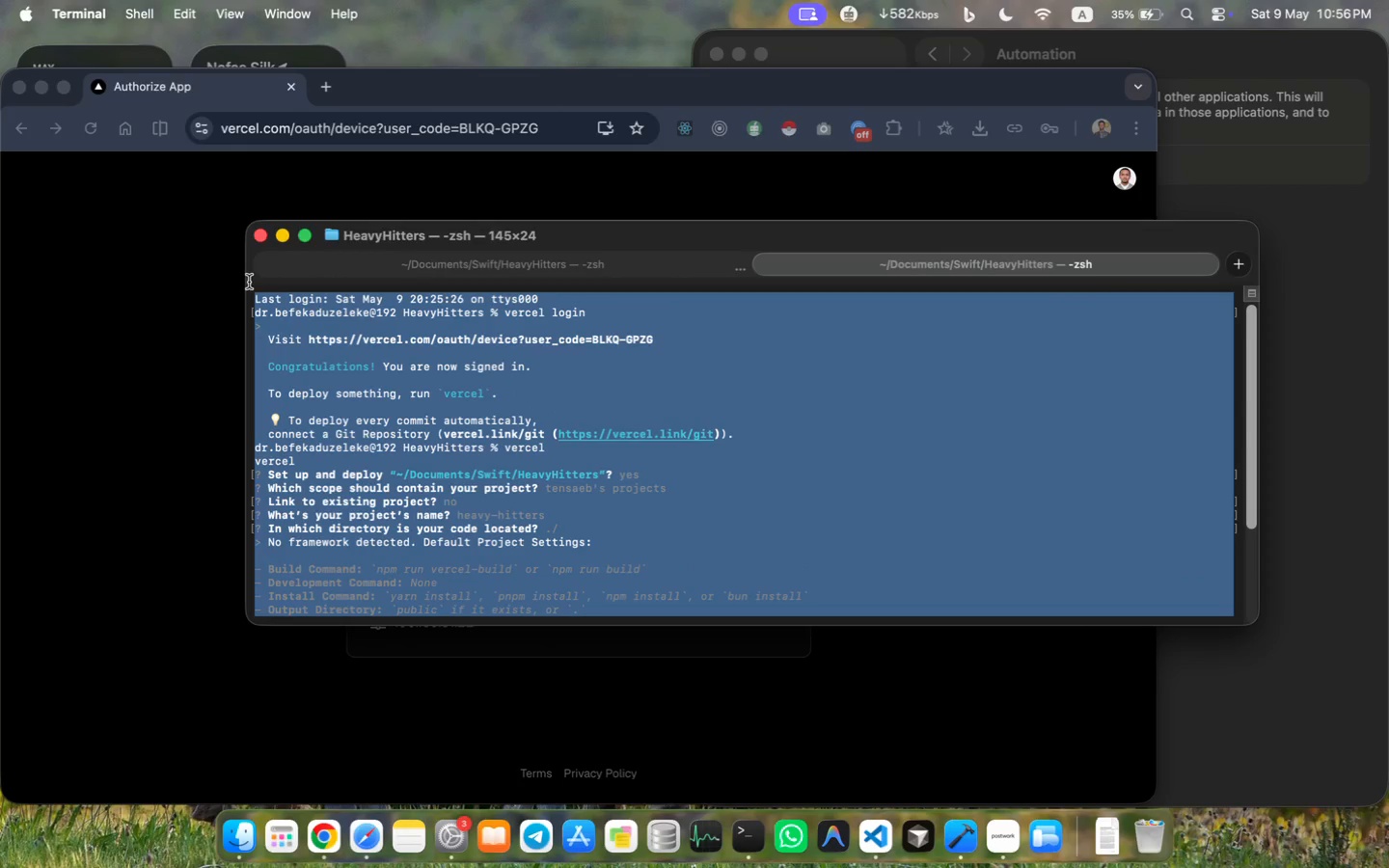 
left_click([528, 783])
 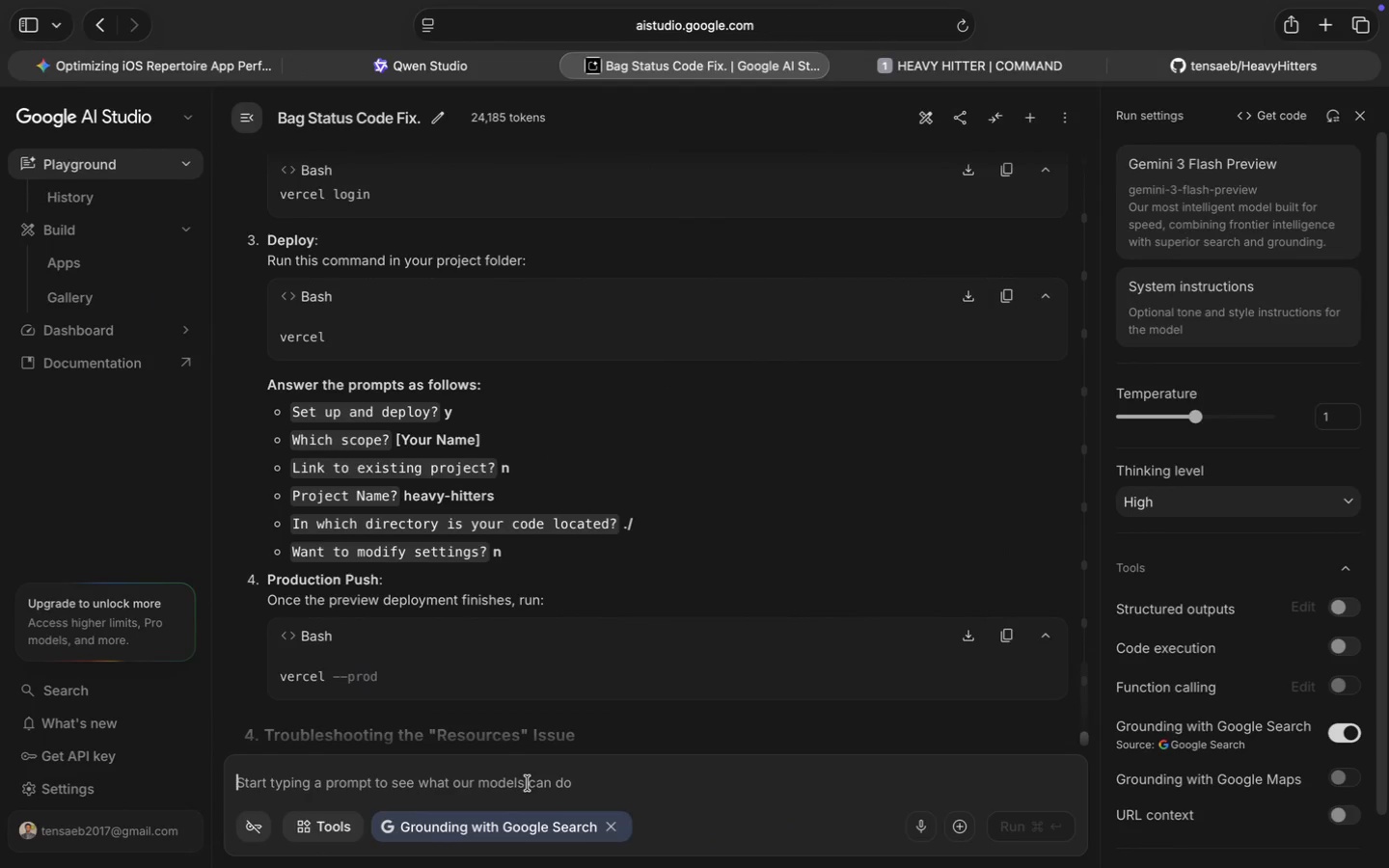 
key(Meta+V)
 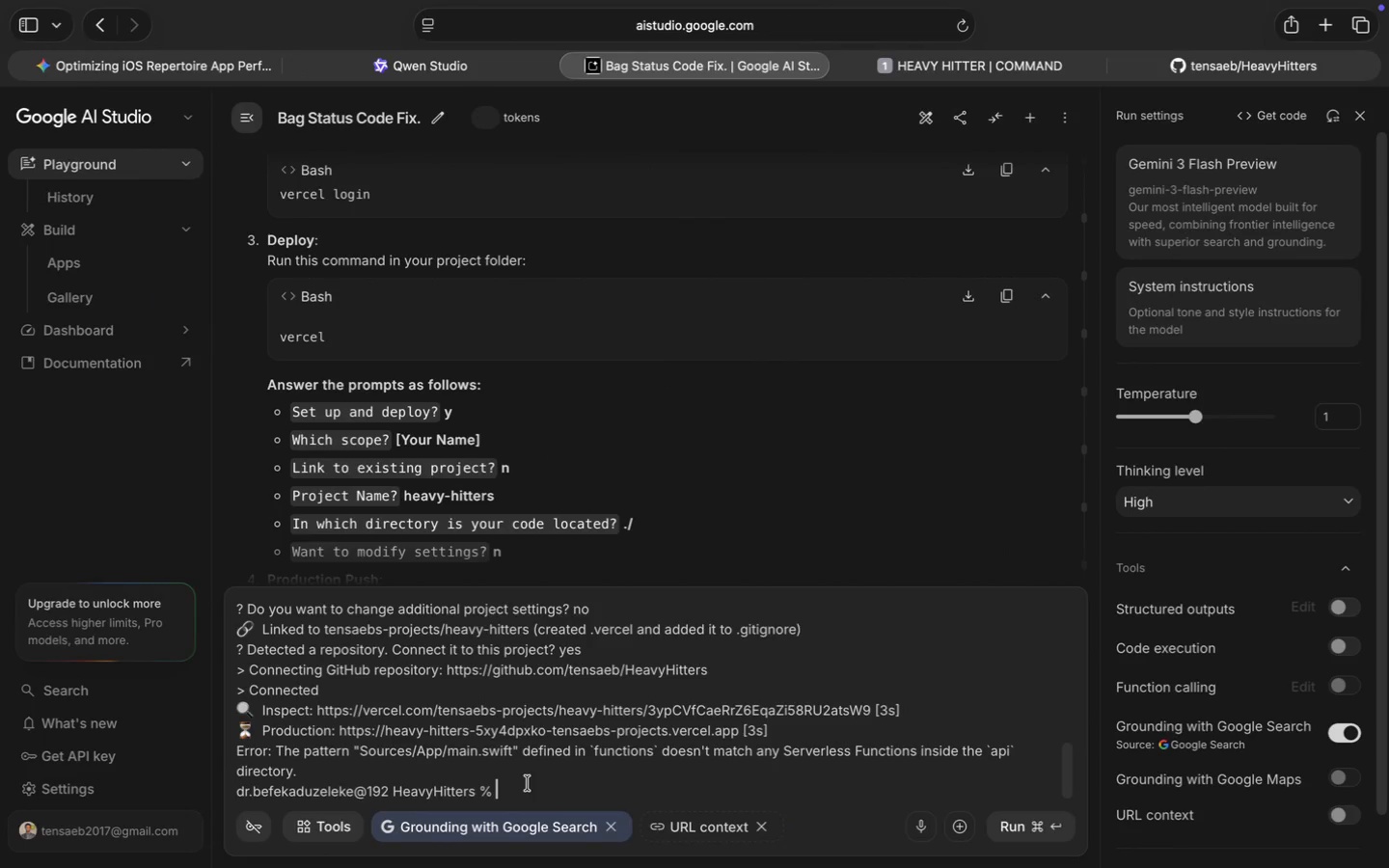 
key(Enter)
 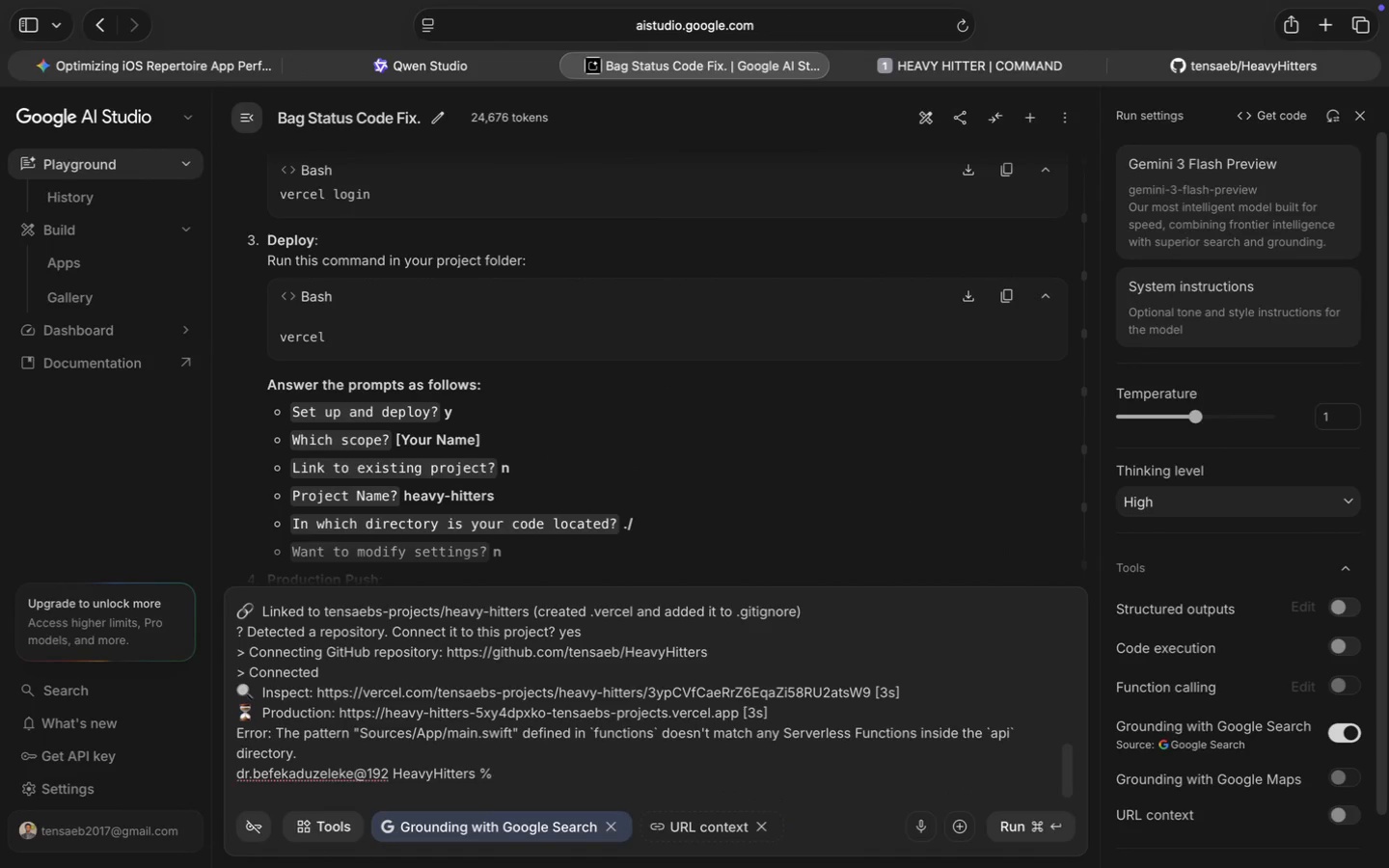 
key(Meta+Enter)
 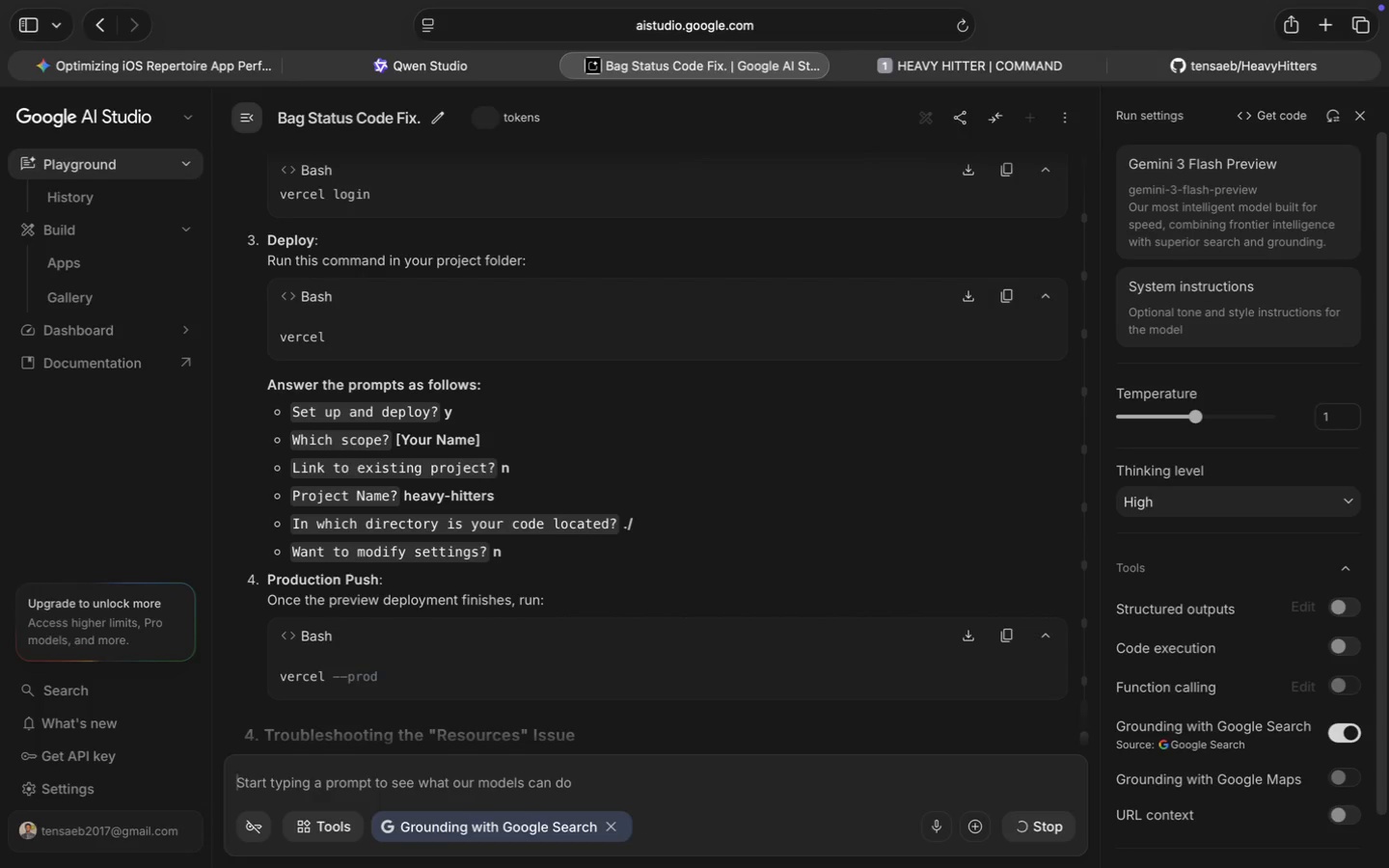 
scroll: coordinate [775, 625], scroll_direction: down, amount: 100.0
 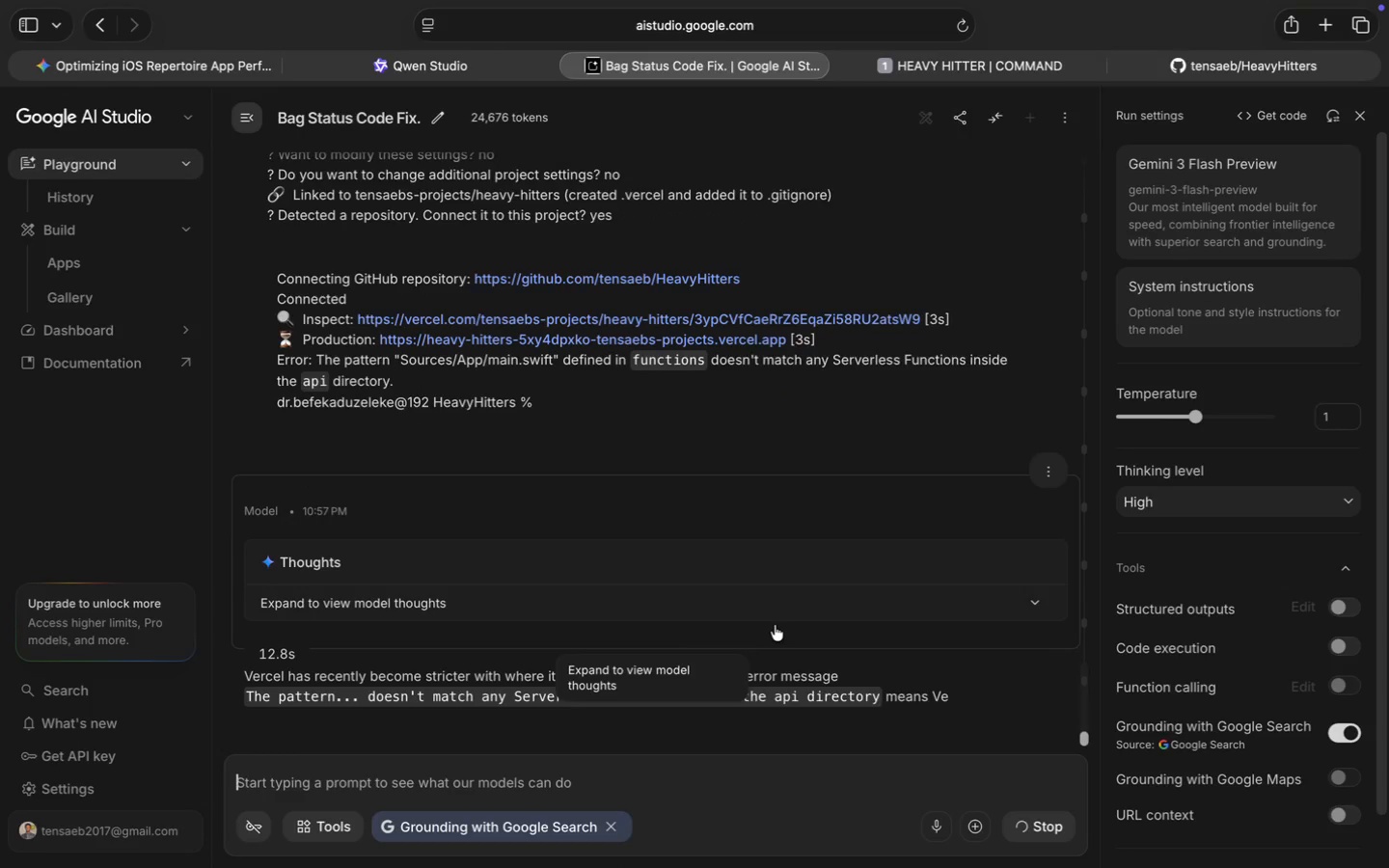 
wait(12.91)
 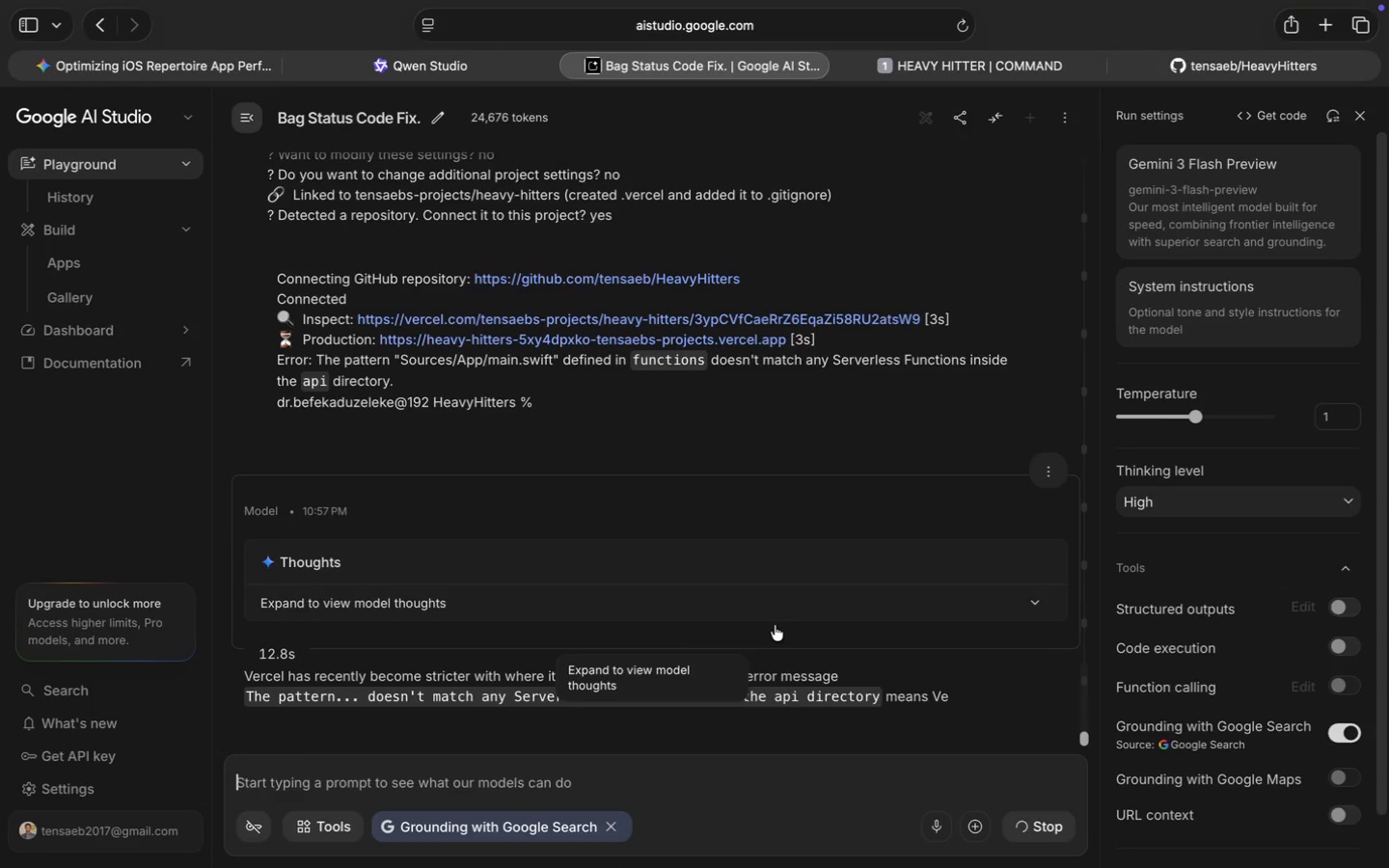 
scroll: coordinate [775, 625], scroll_direction: up, amount: 26.0
 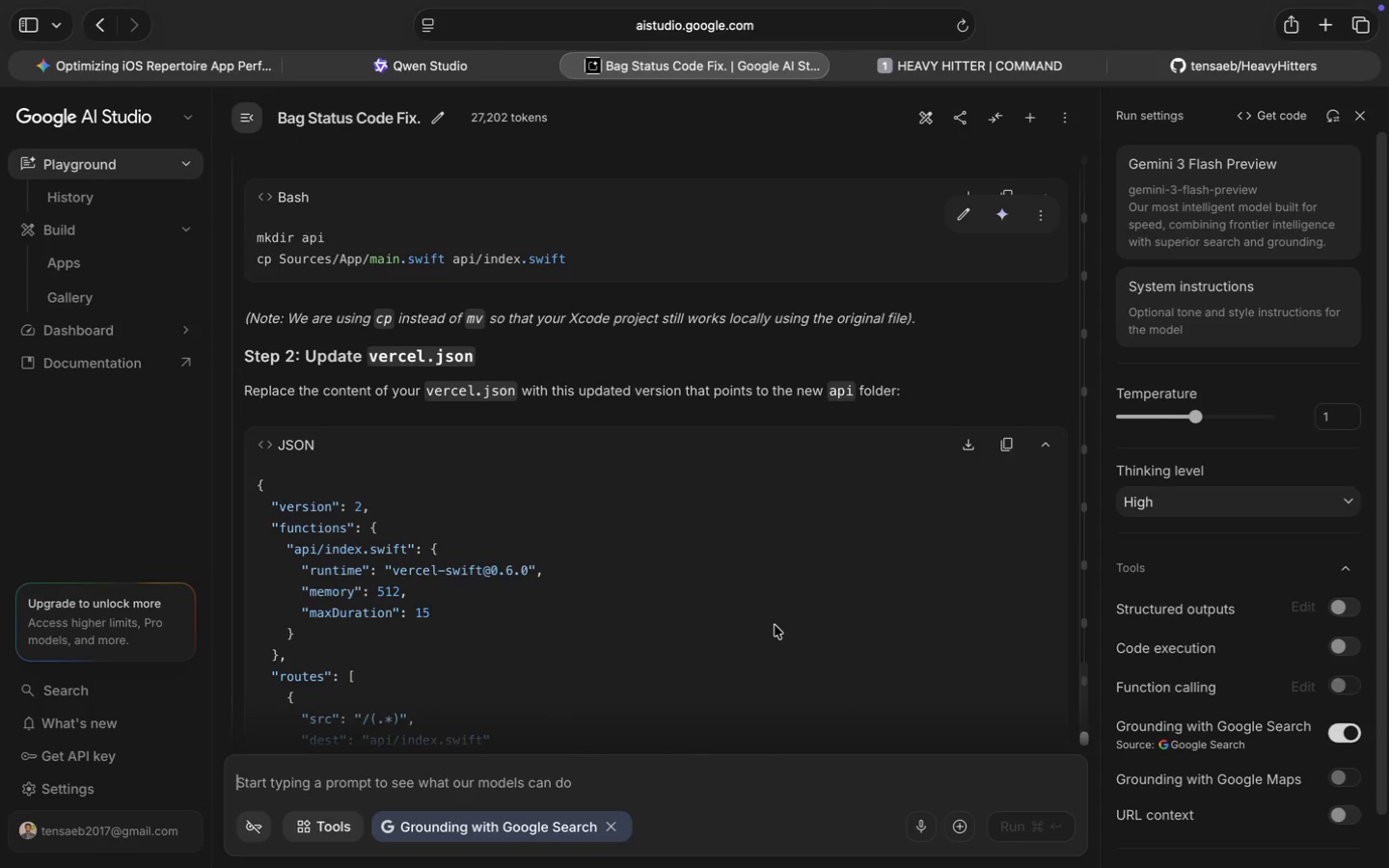 
wait(5.88)
 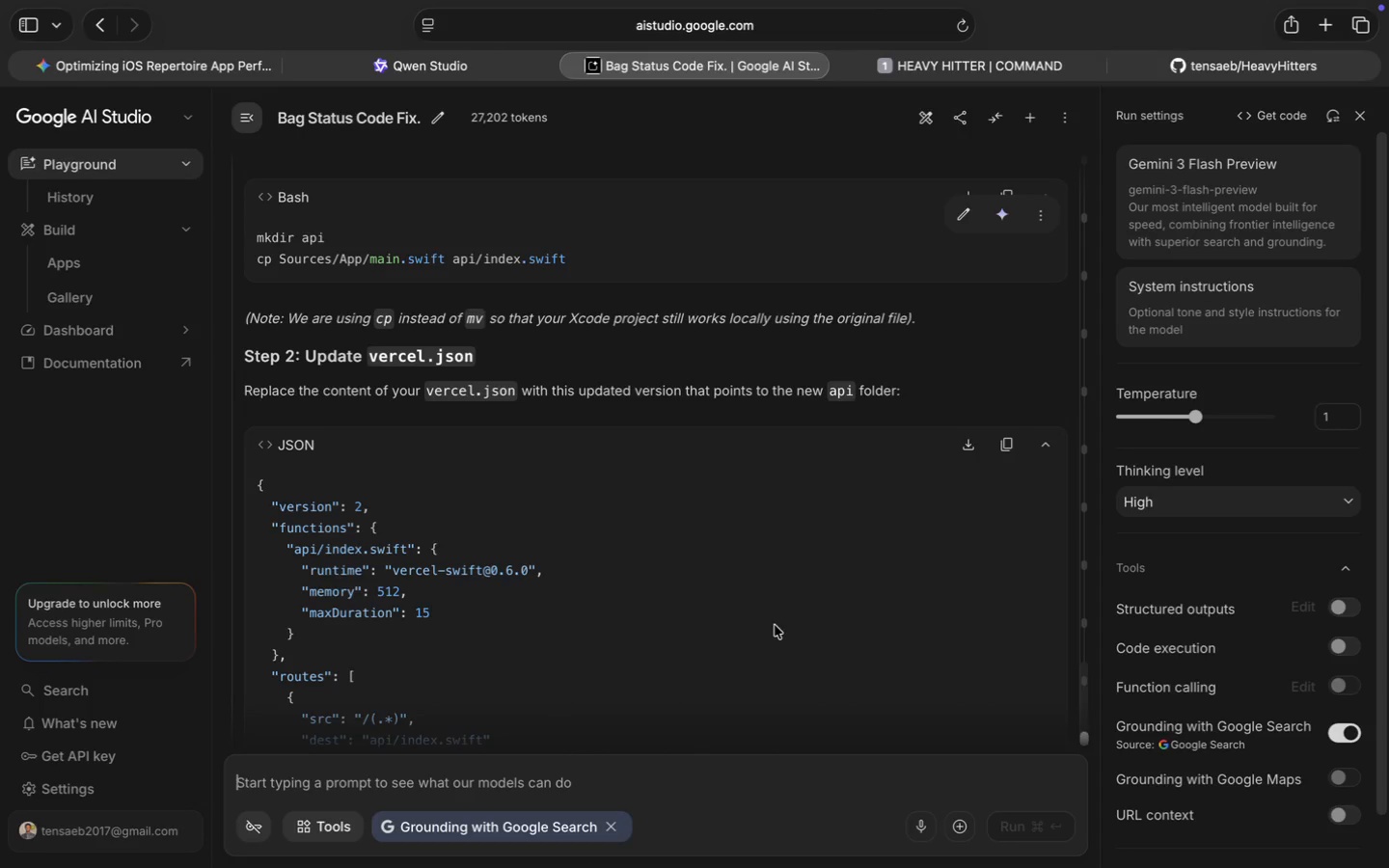 
scroll: coordinate [670, 610], scroll_direction: down, amount: 5.0
 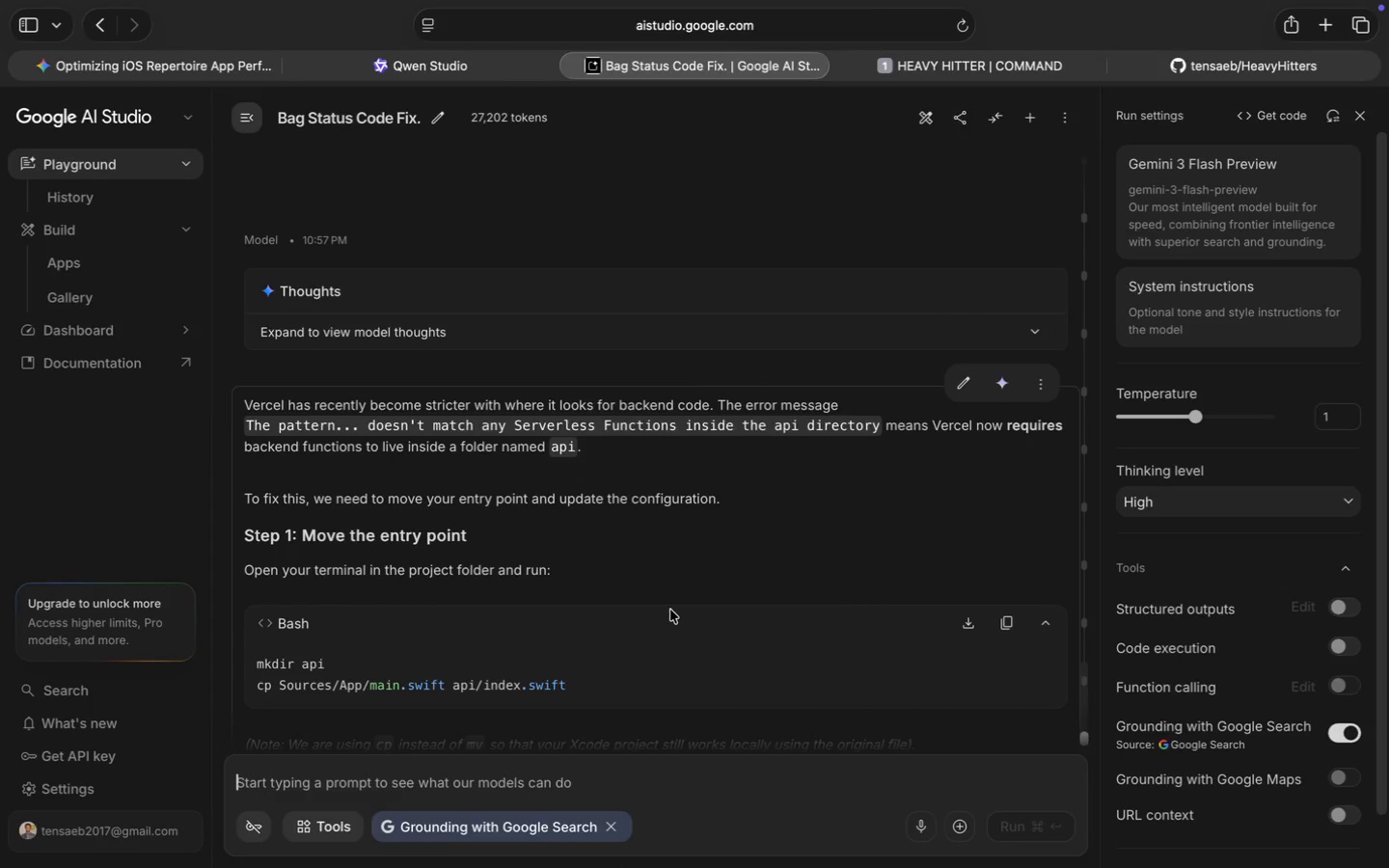 
scroll: coordinate [670, 610], scroll_direction: up, amount: 1.0
 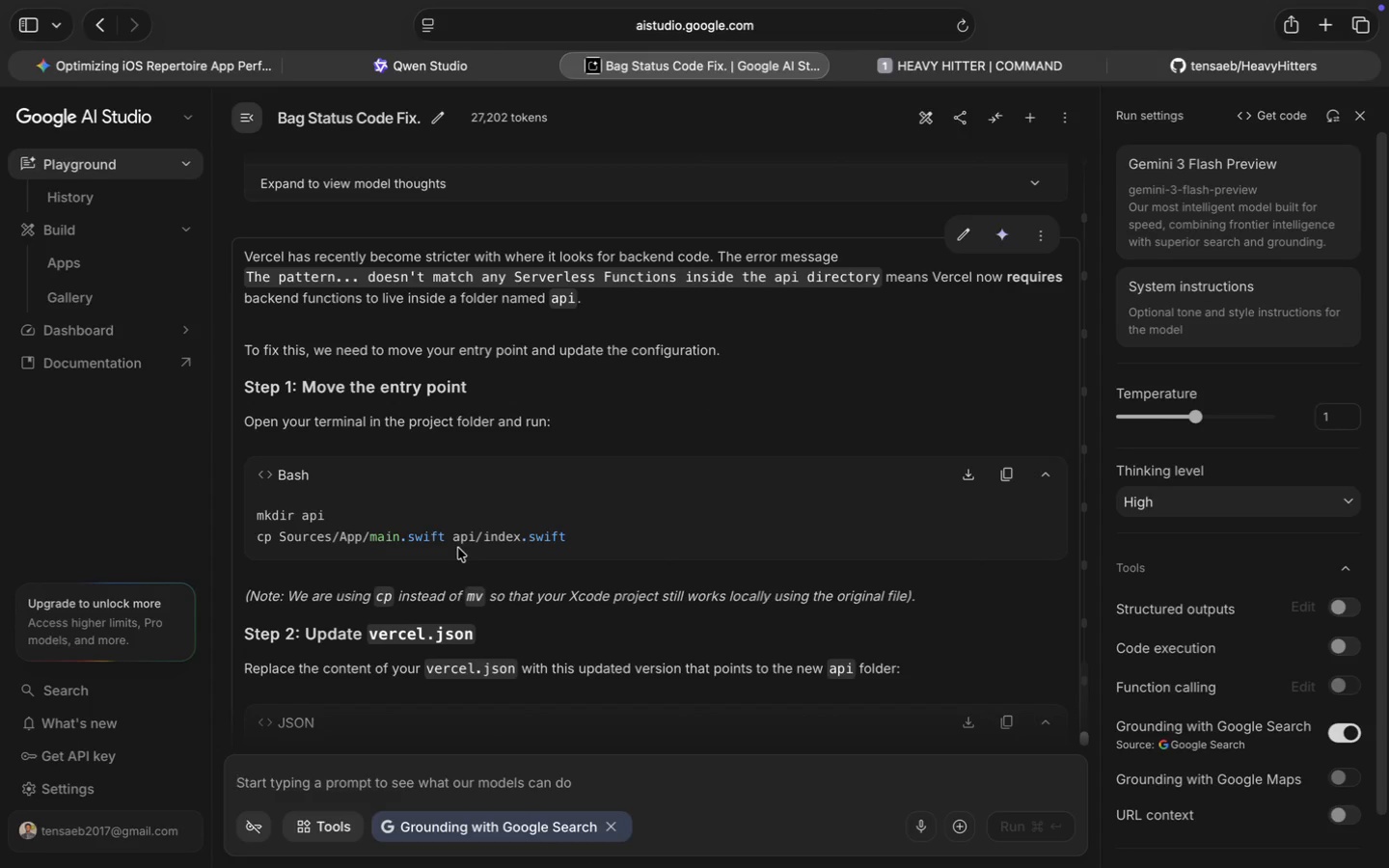 
wait(6.64)
 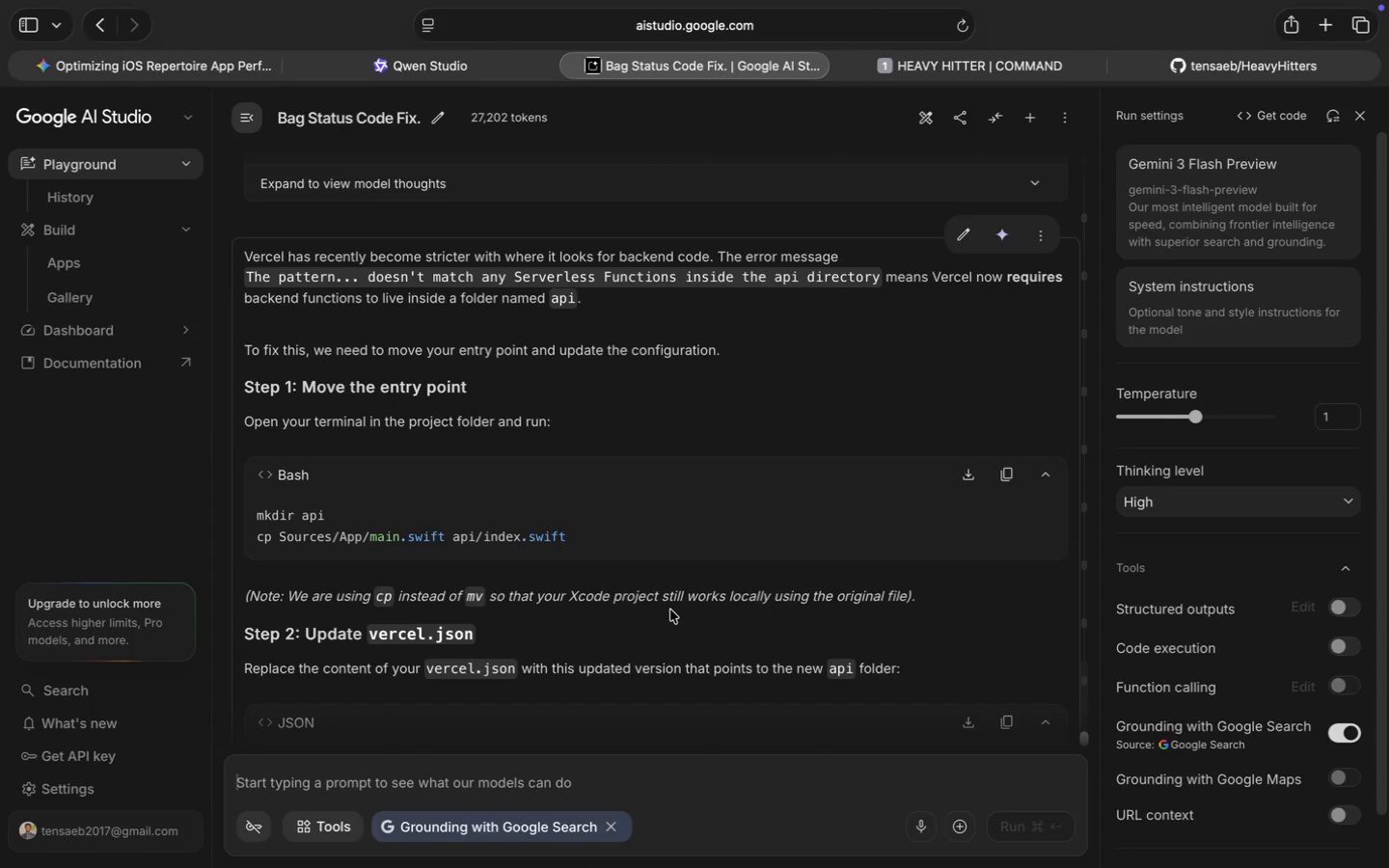 
left_click_drag(start_coordinate=[343, 513], to_coordinate=[255, 516])
 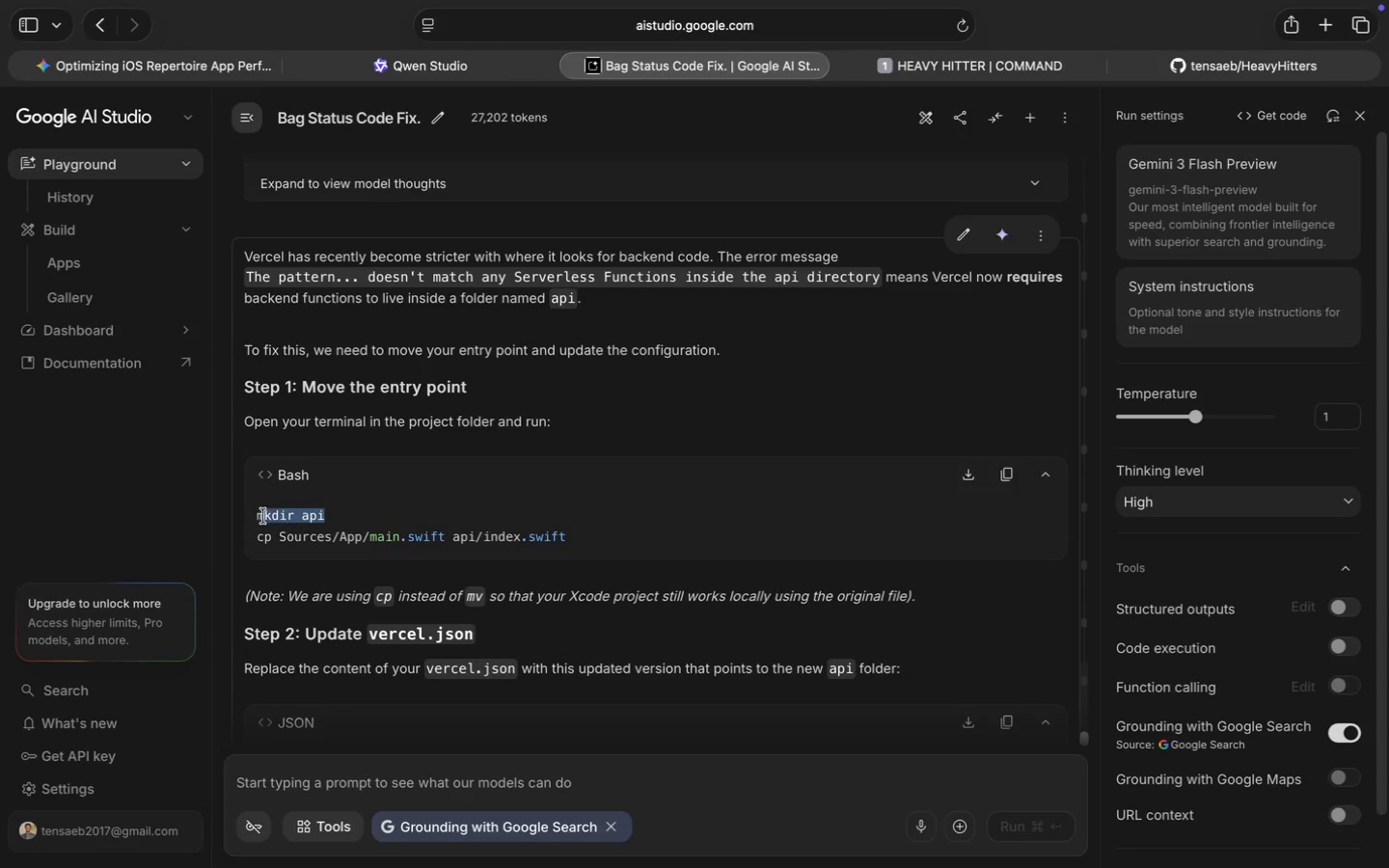 
key(Meta+C)
 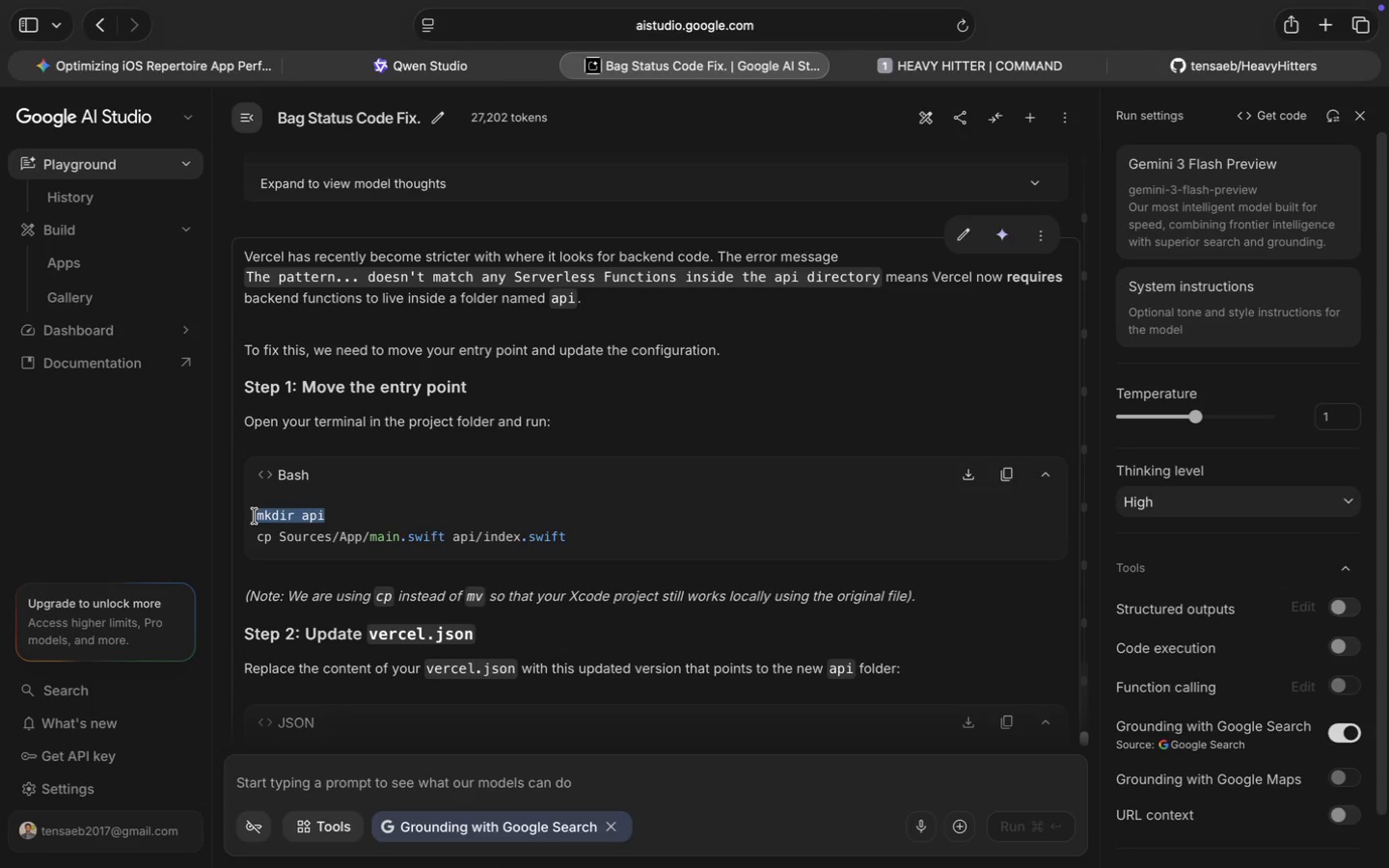 
key(Meta+C)
 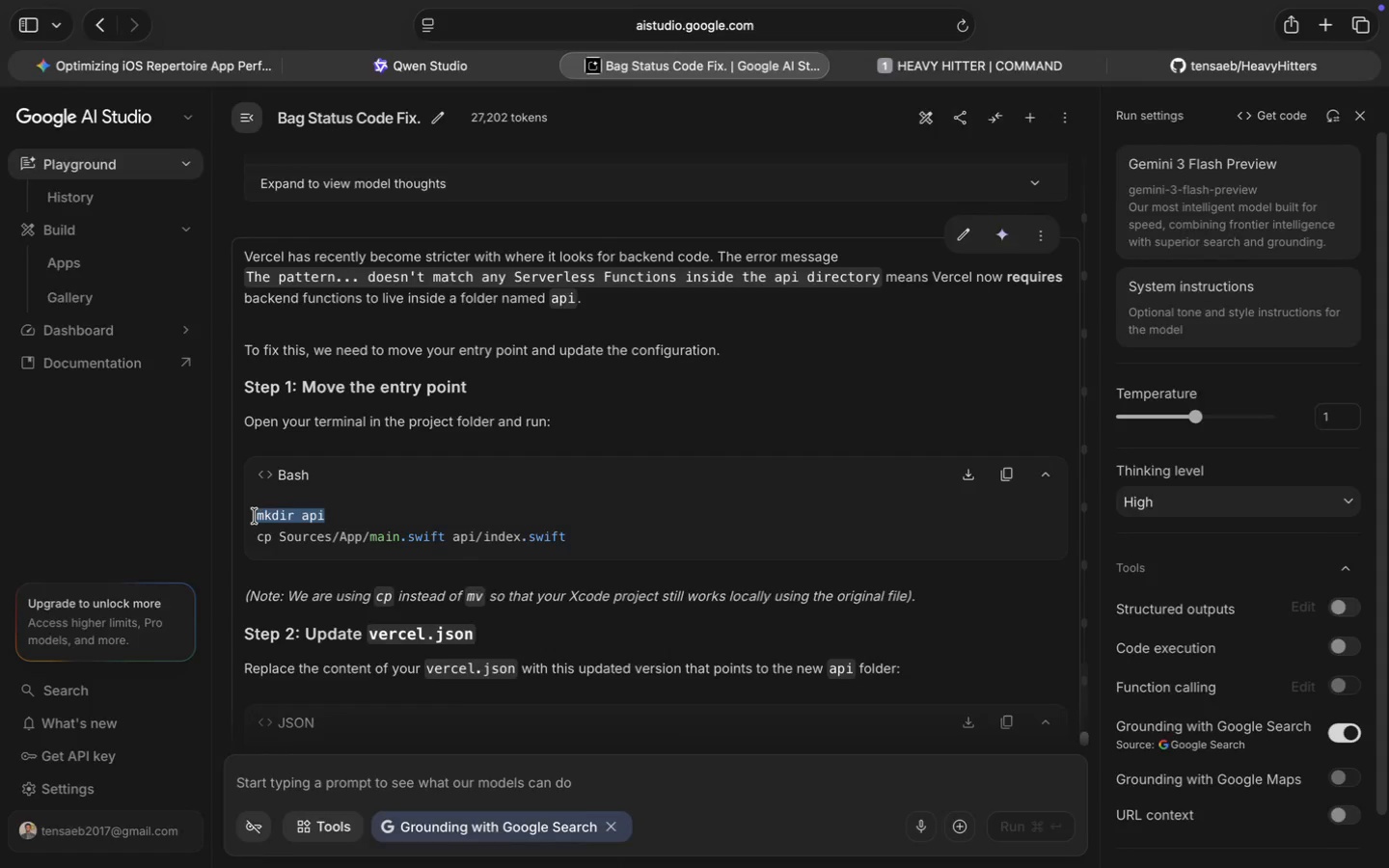 
left_click([600, 569])
 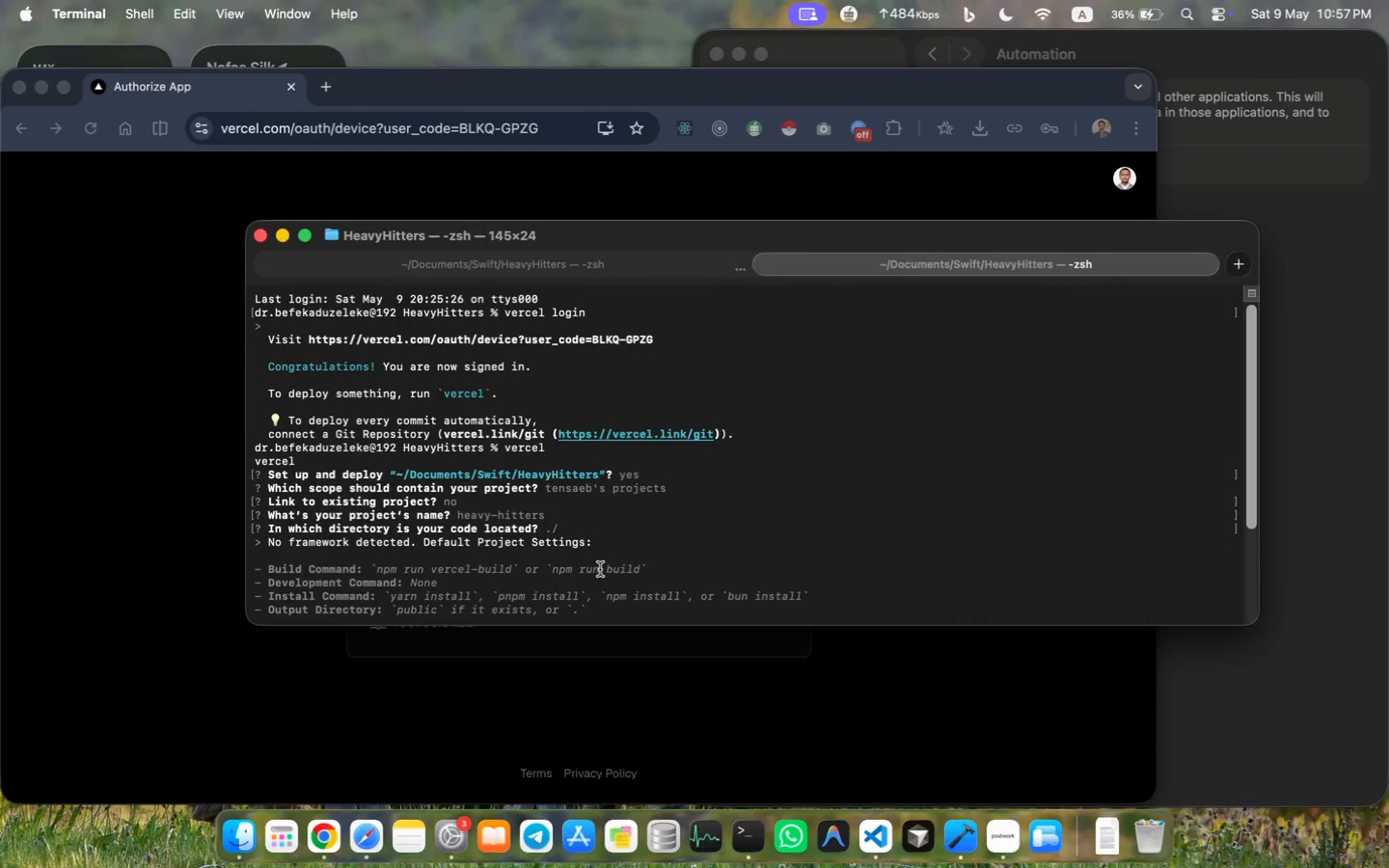 
key(C)
 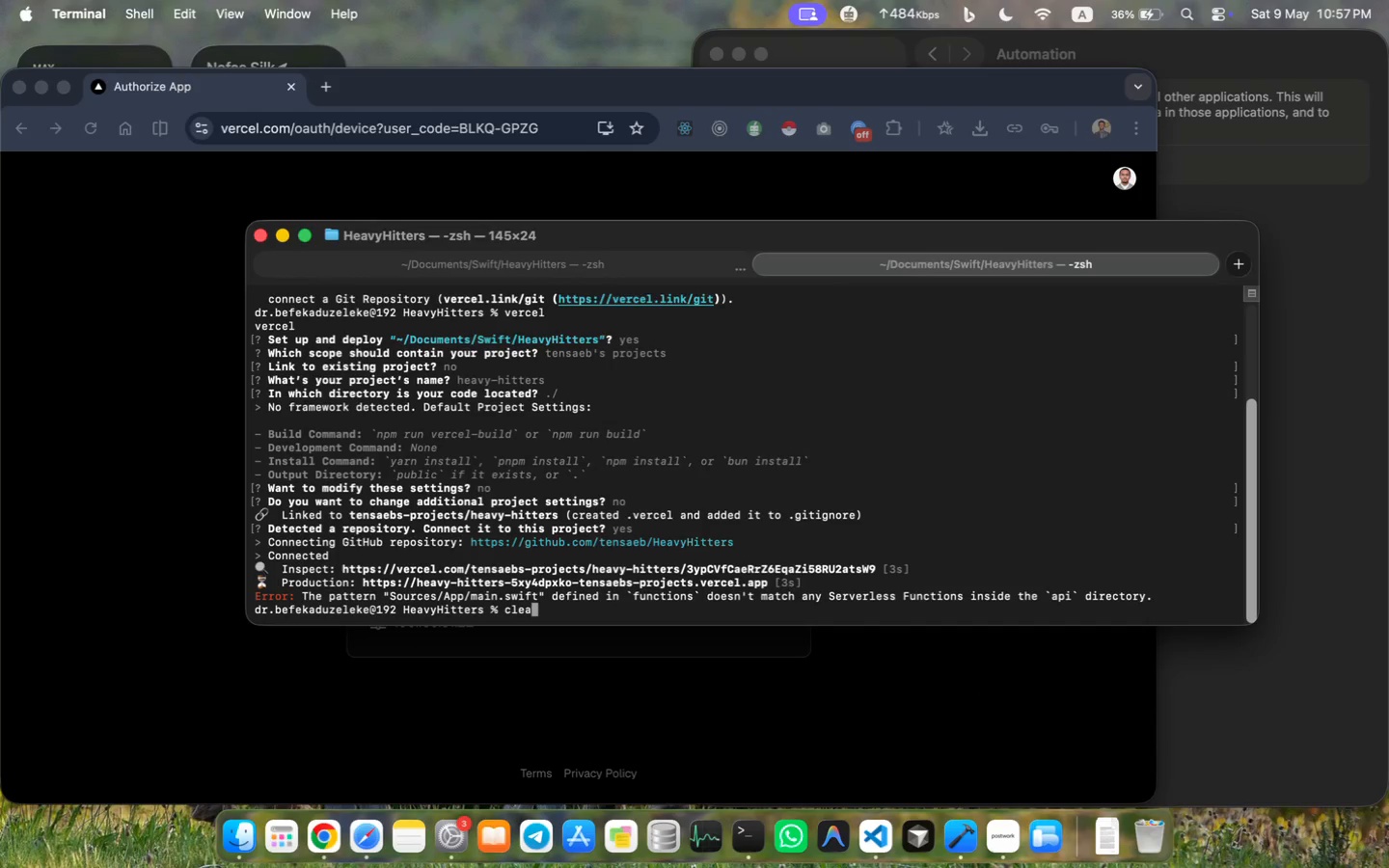 
scroll: coordinate [600, 569], scroll_direction: down, amount: 48.0
 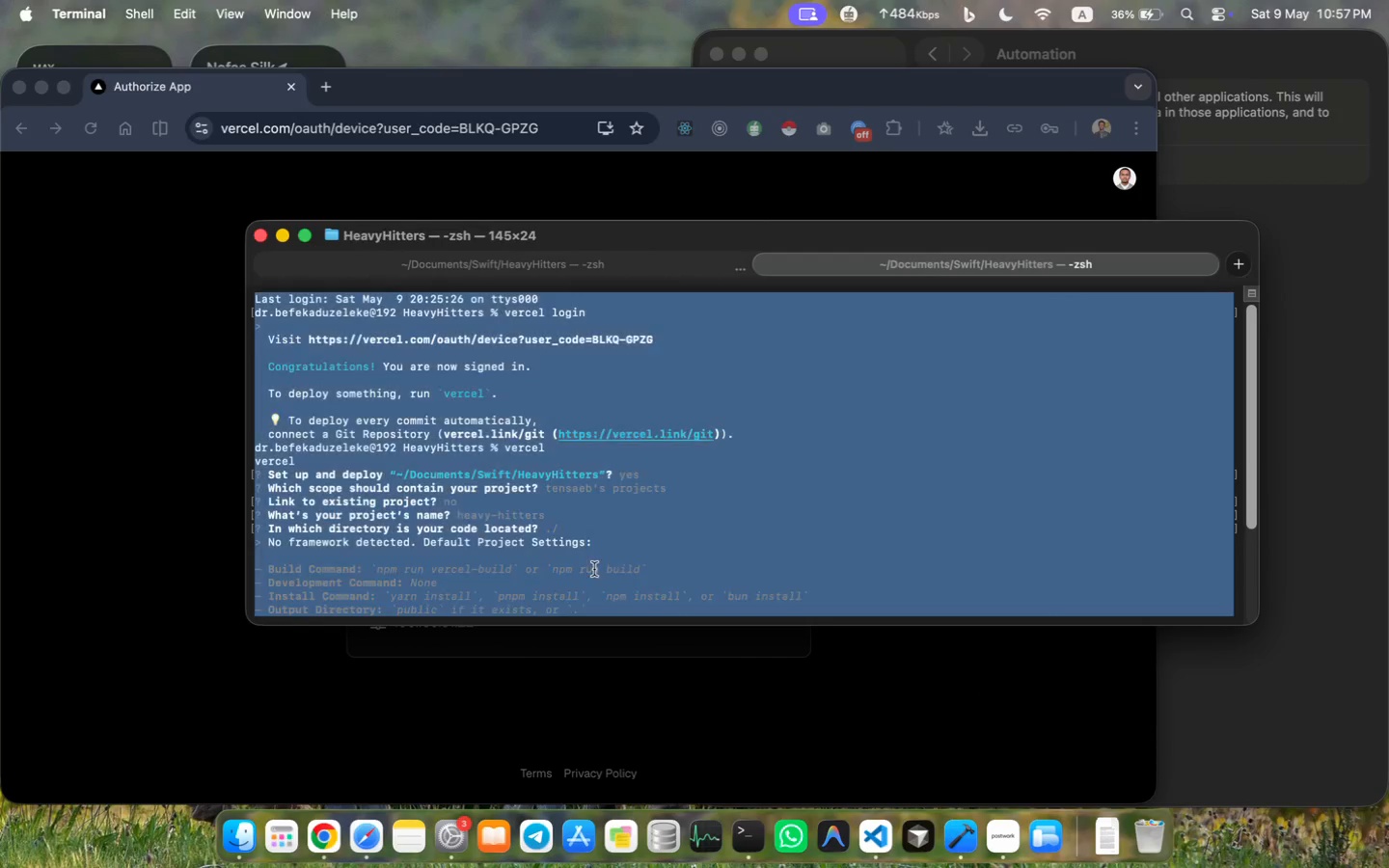 
type(lear)
 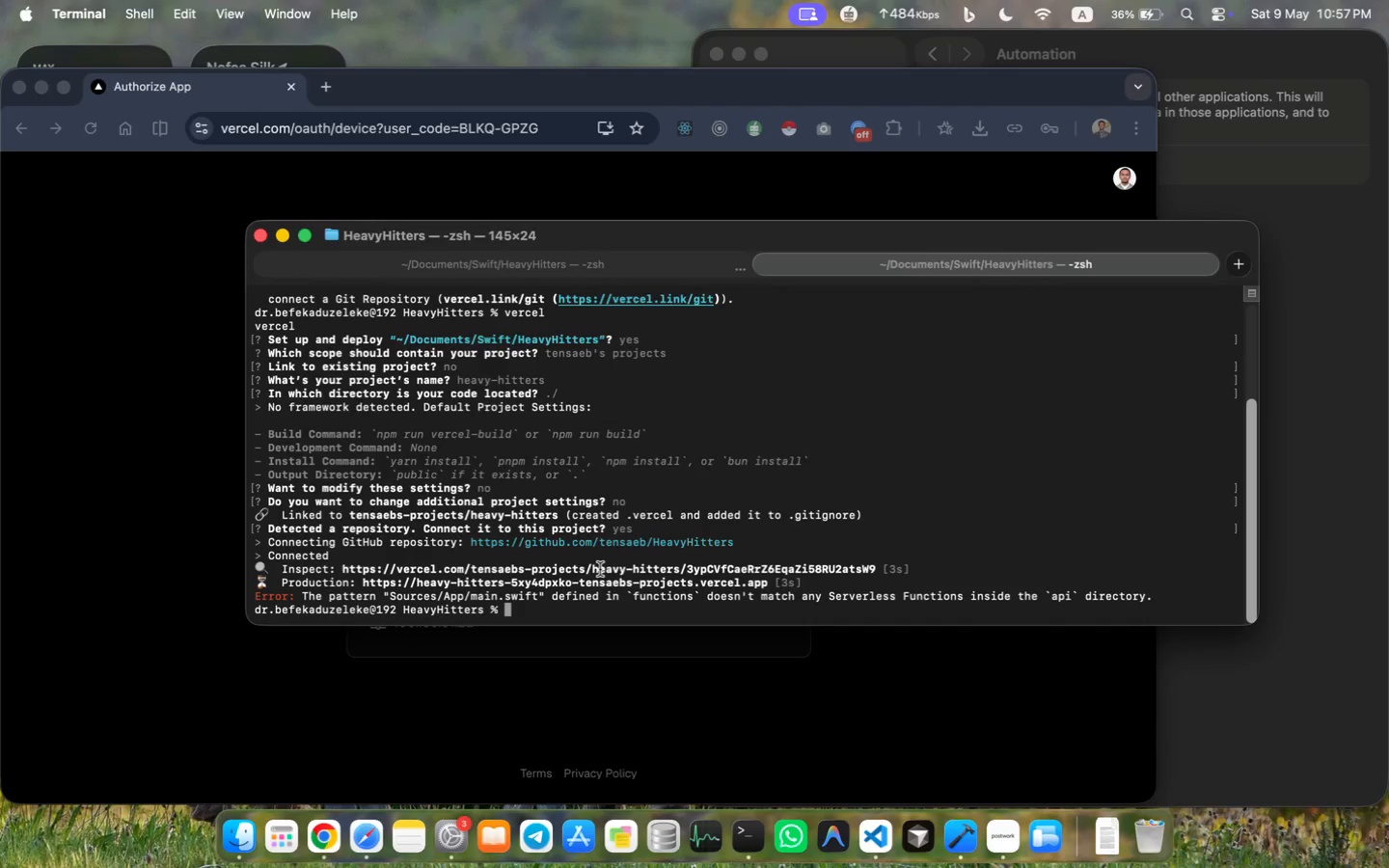 
key(Enter)
 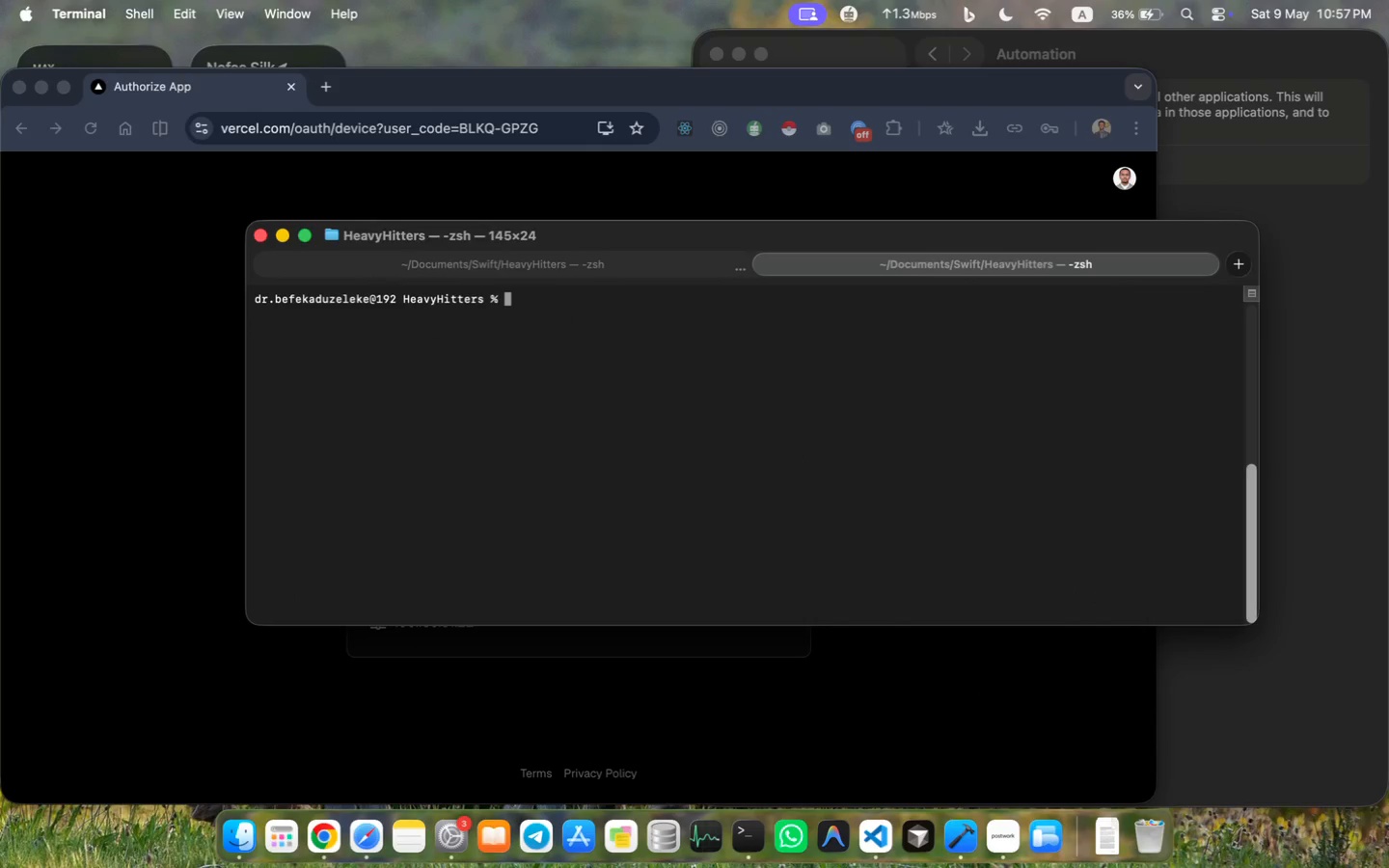 
key(Meta+V)
 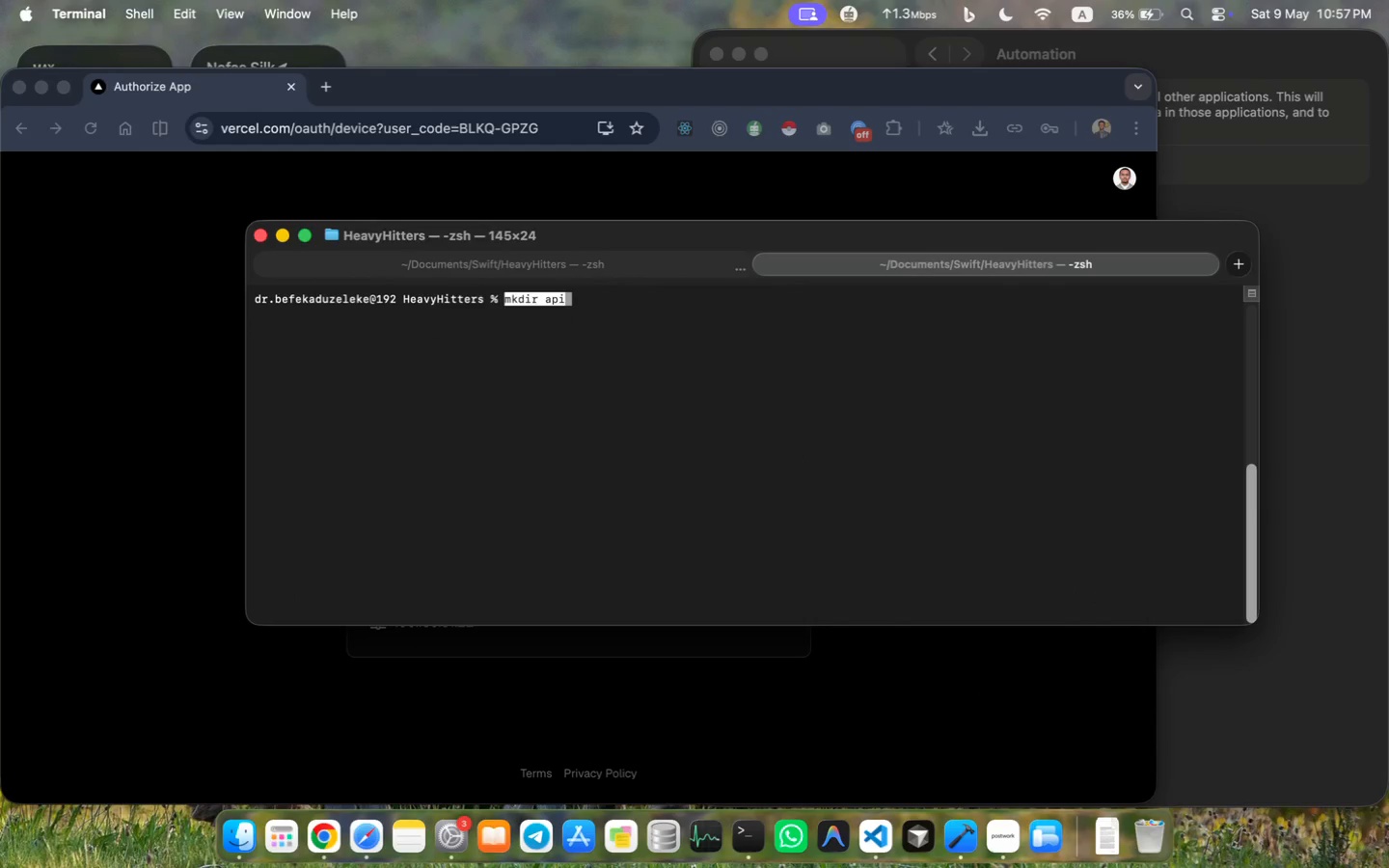 
key(Enter)
 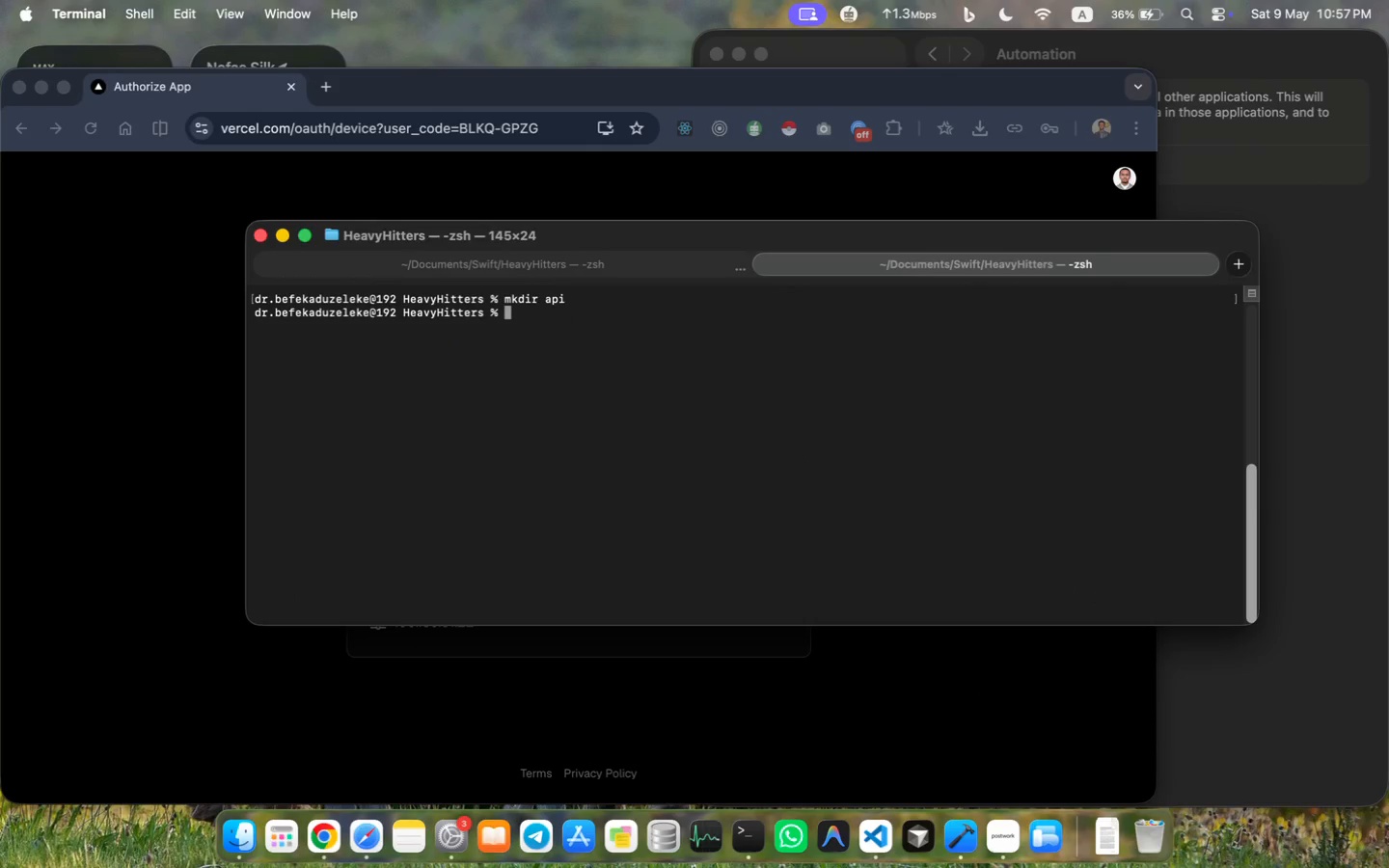 
left_click_drag(start_coordinate=[569, 543], to_coordinate=[256, 540])
 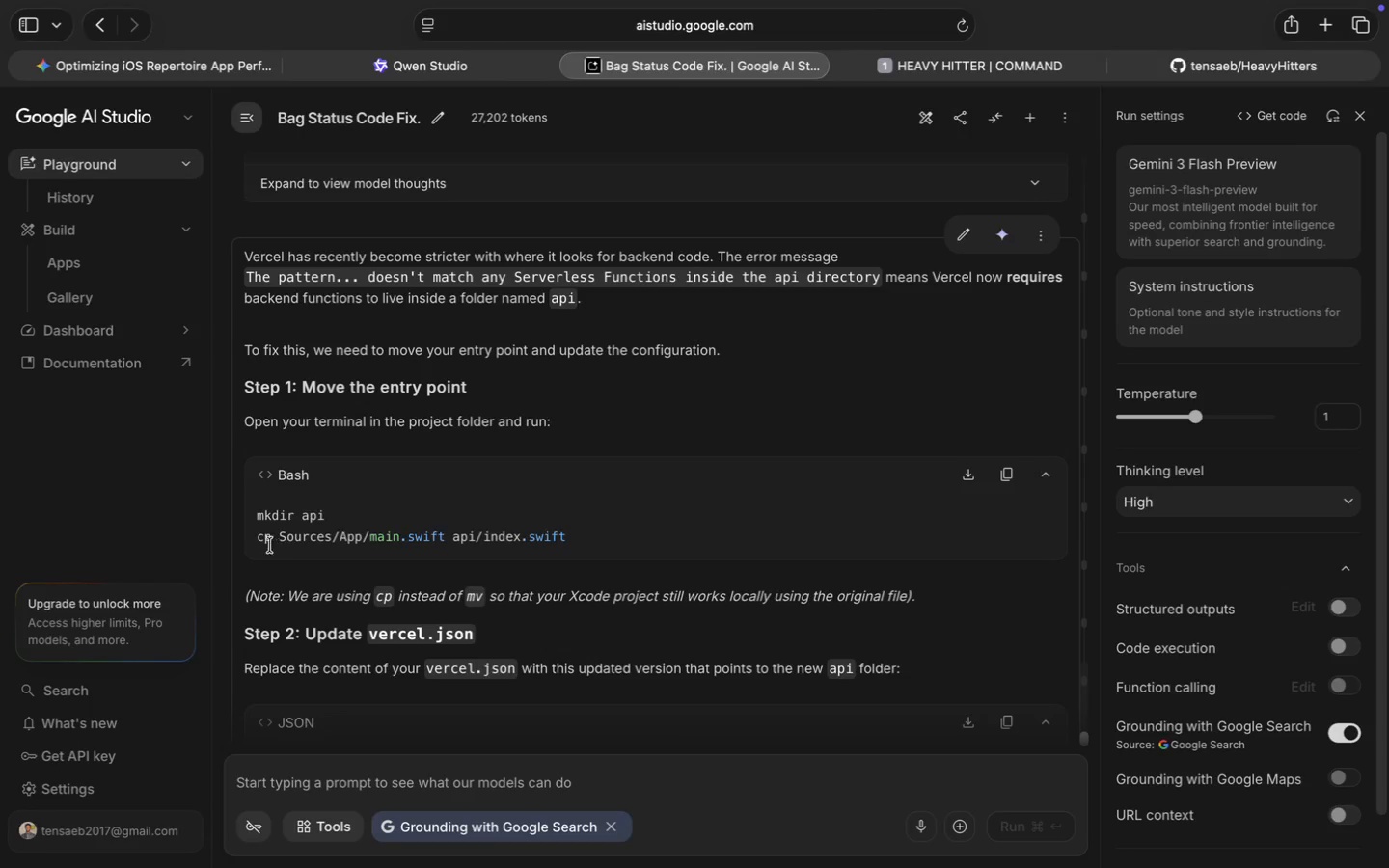 
key(Meta+C)
 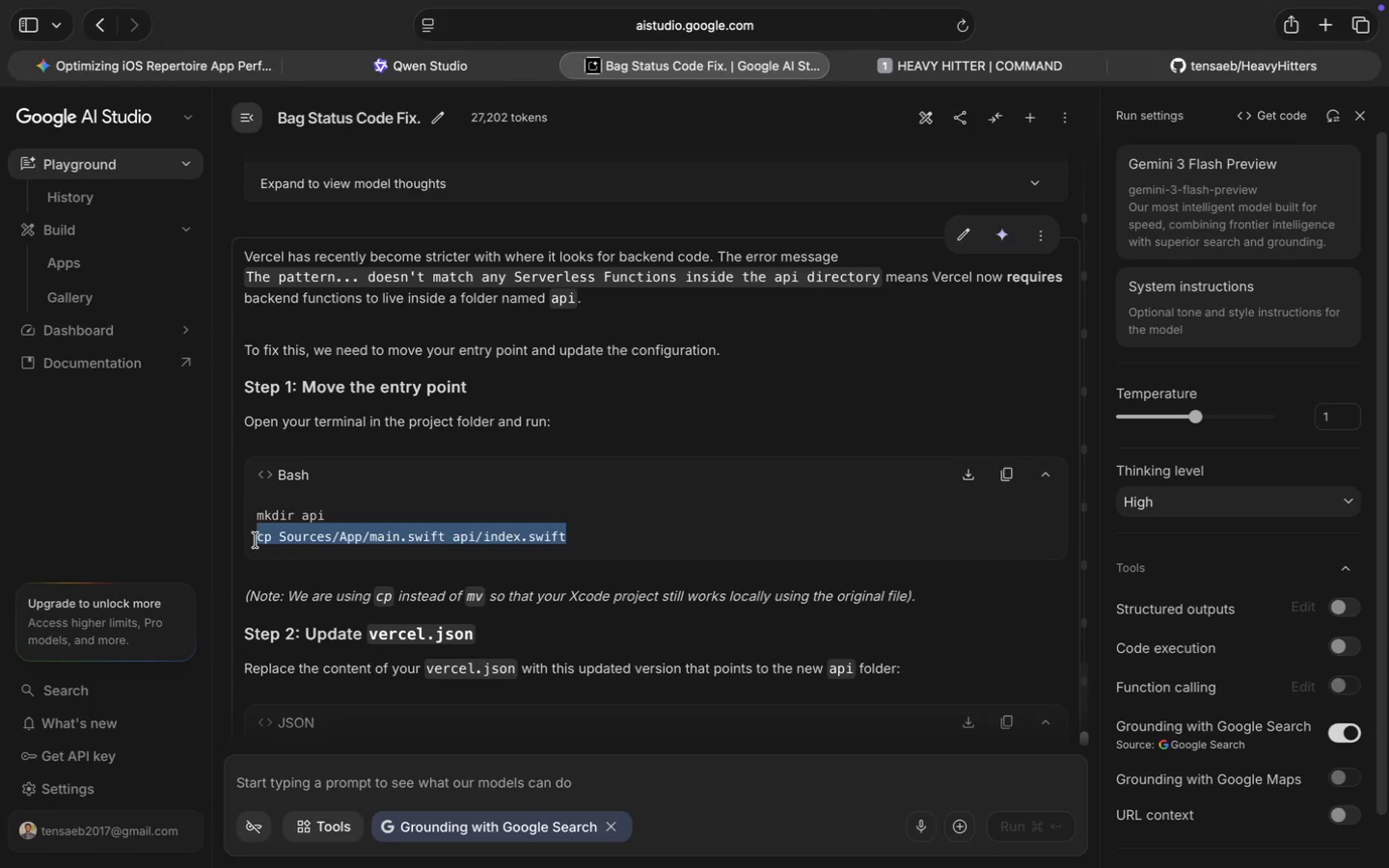 
key(Meta+C)
 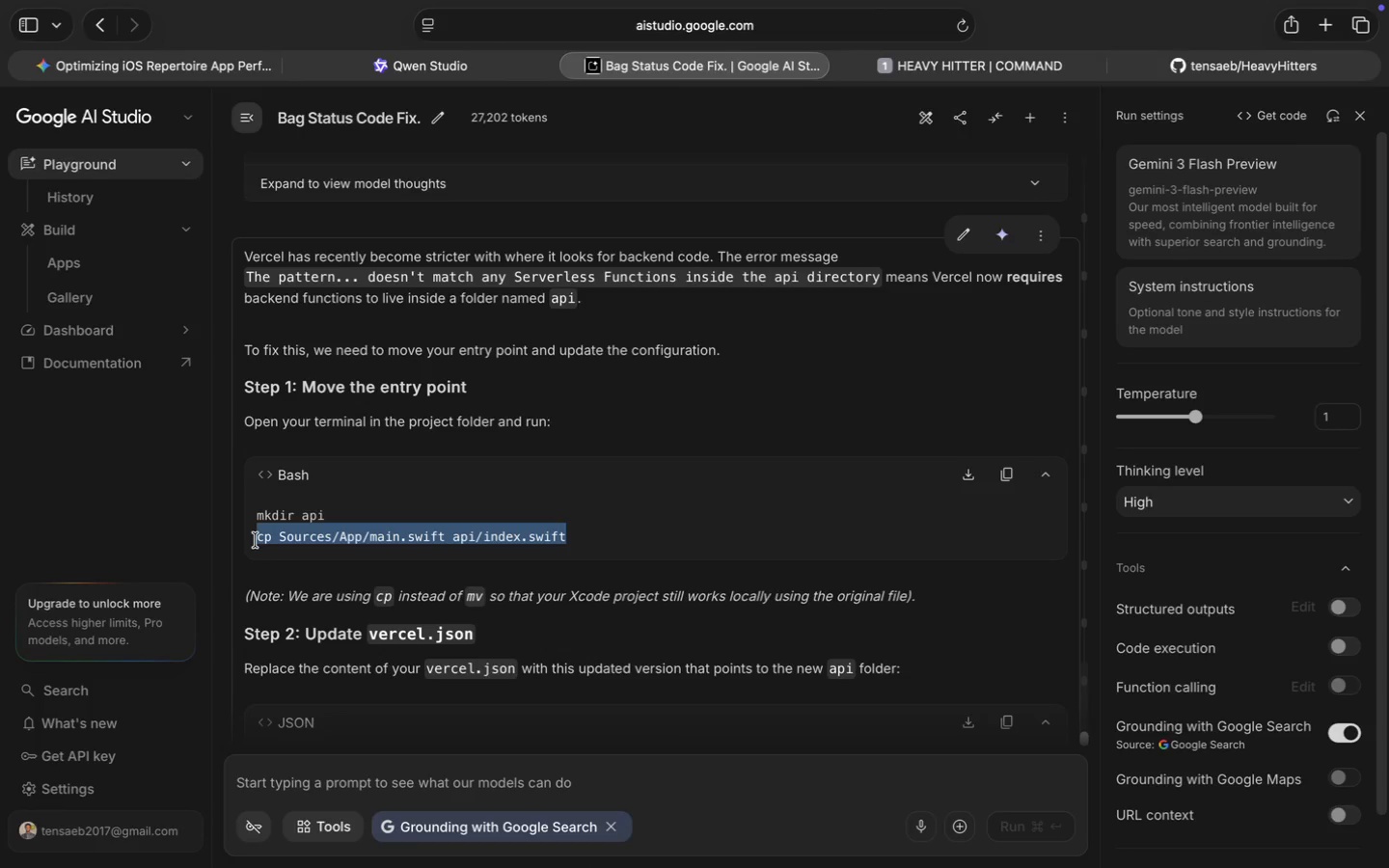 
key(Meta+V)
 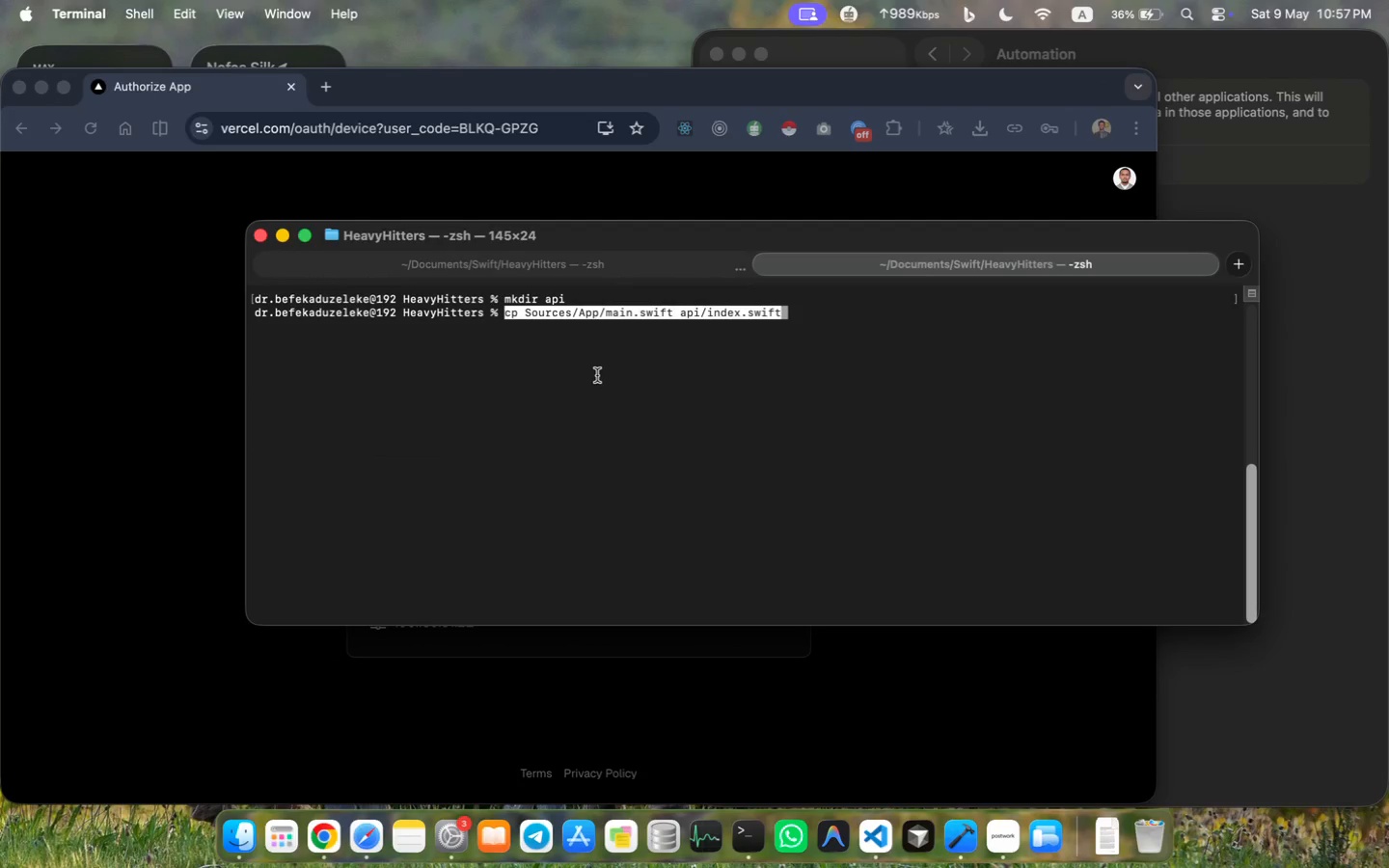 
key(Enter)
 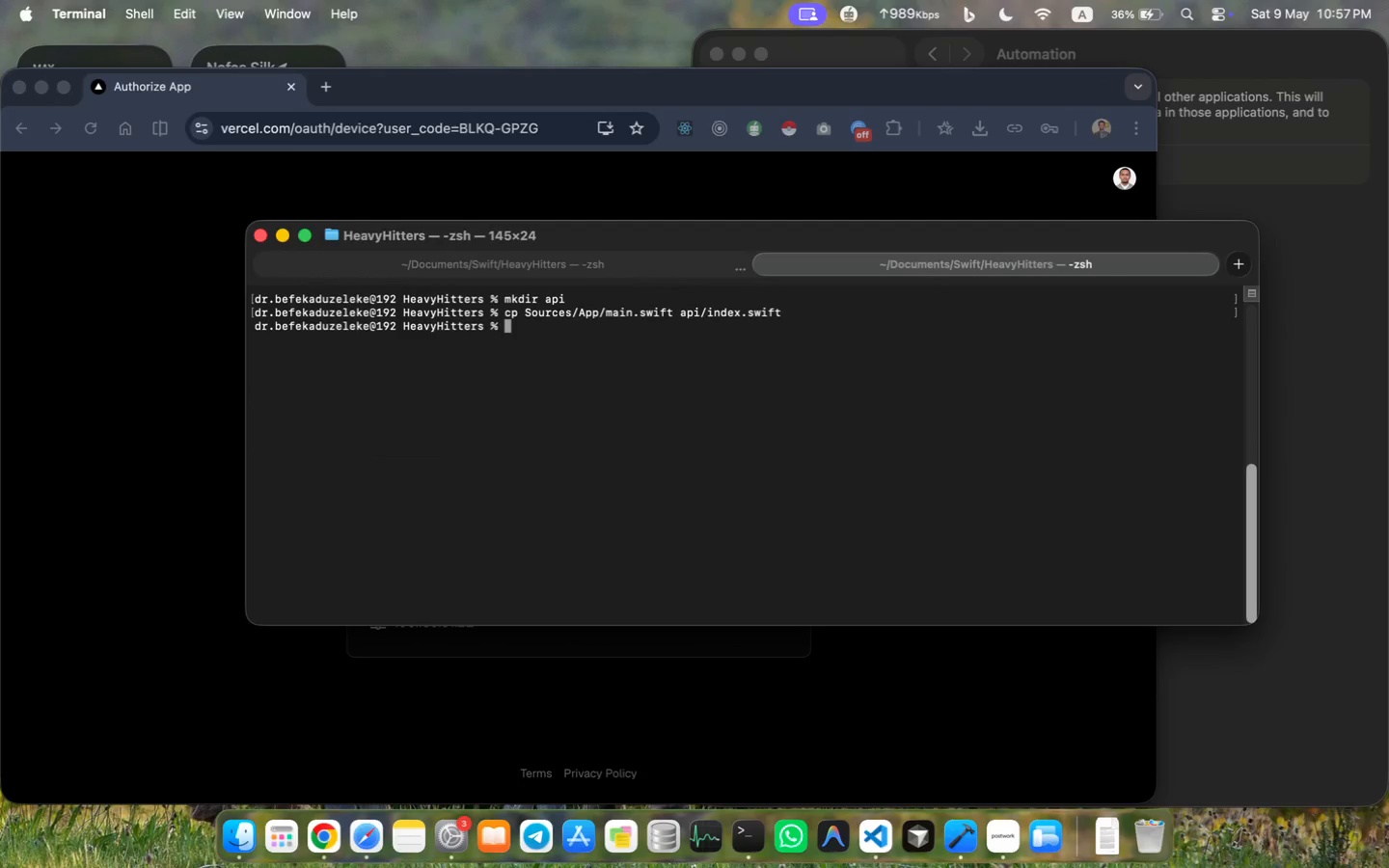 
scroll: coordinate [484, 563], scroll_direction: down, amount: 3.0
 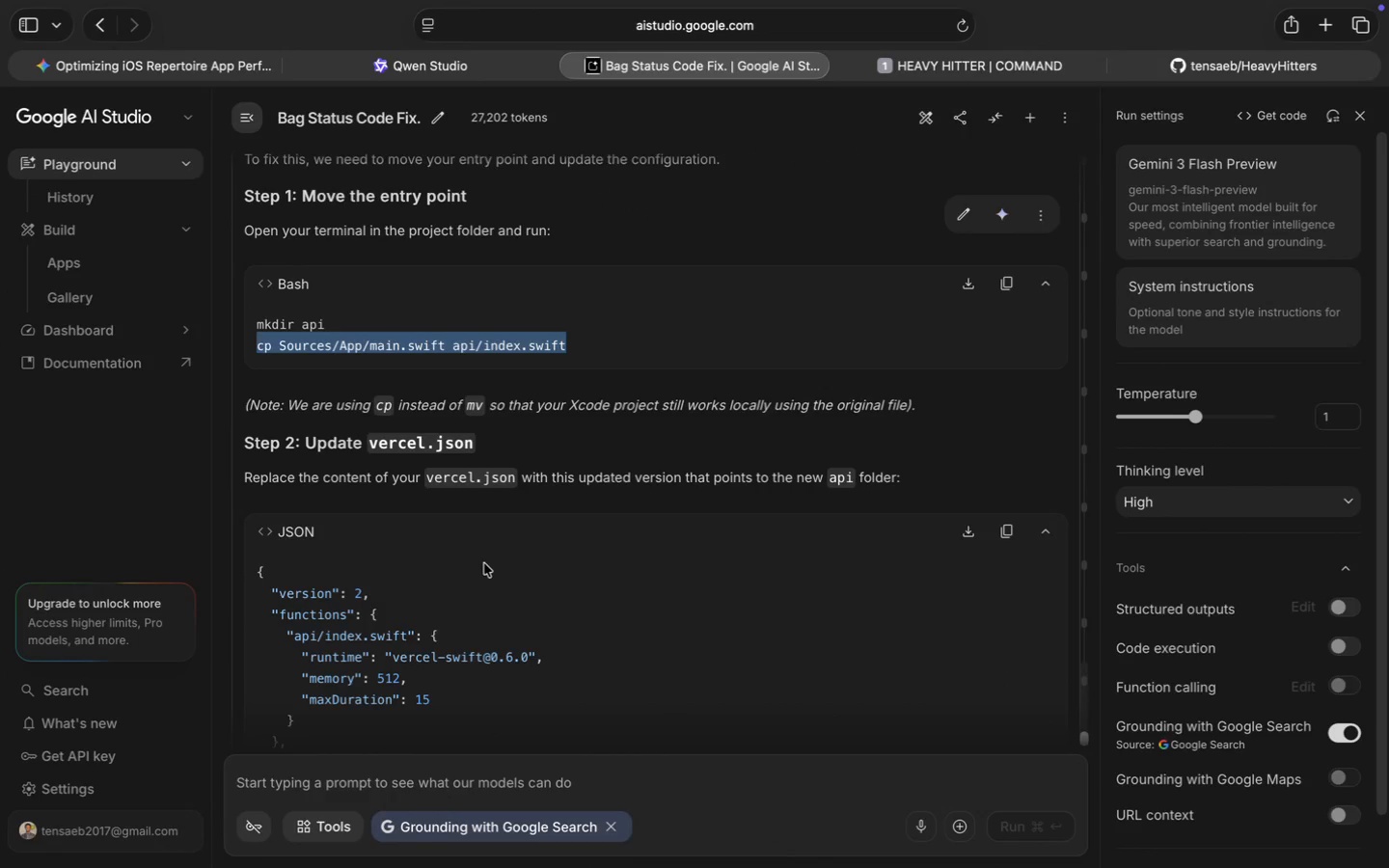 
left_click([1001, 354])
 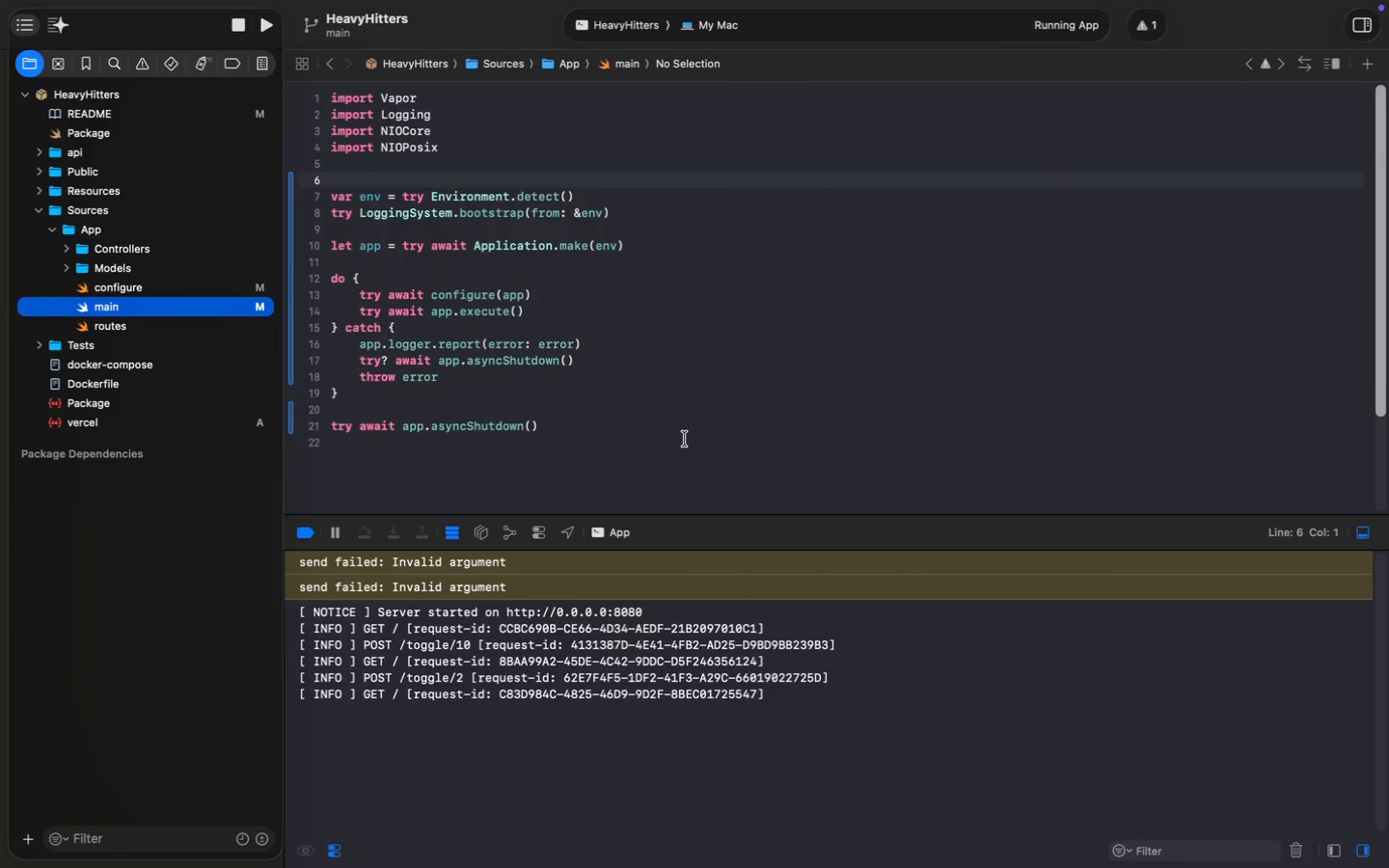 
wait(5.35)
 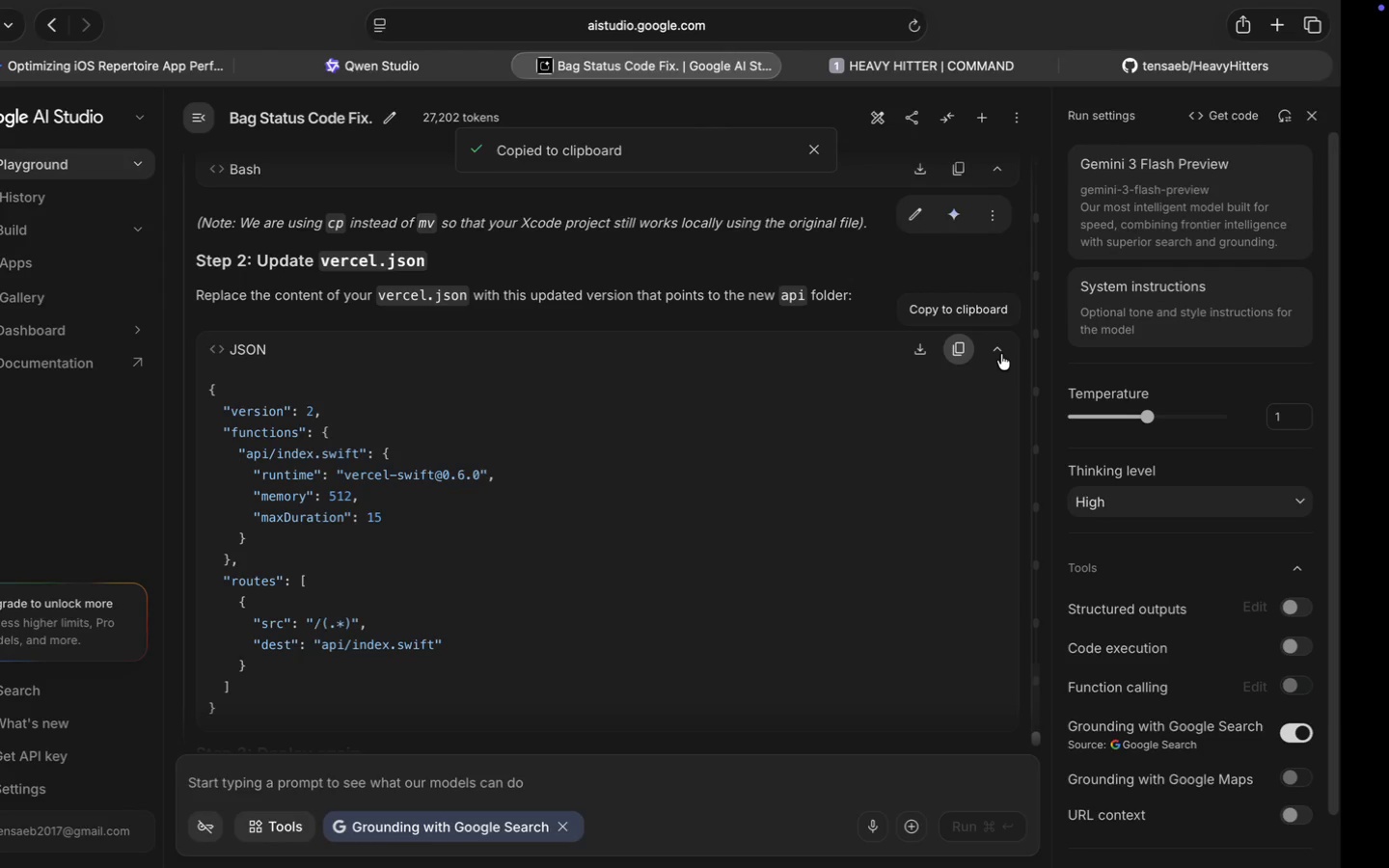 
left_click([106, 426])
 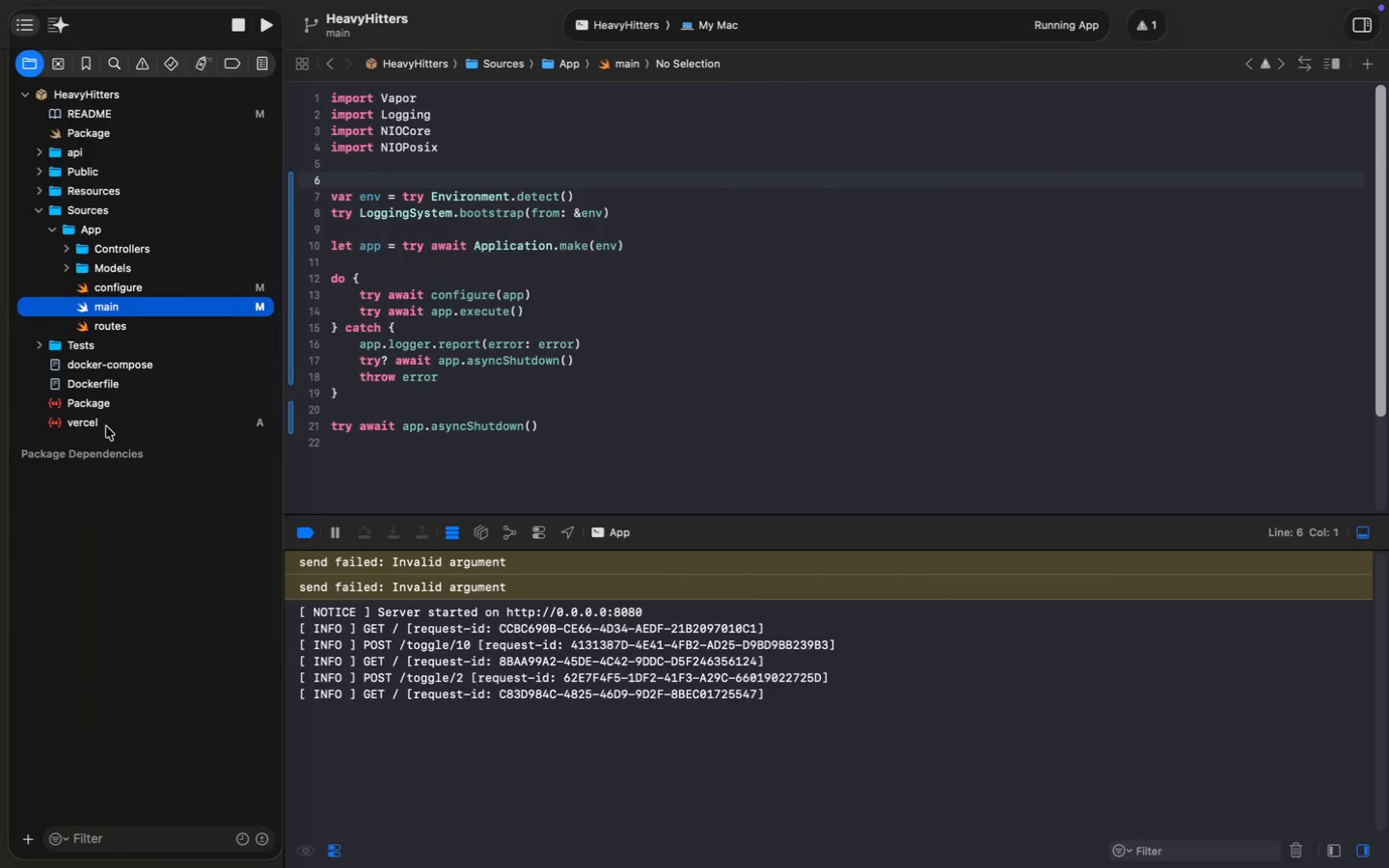 
left_click([485, 423])
 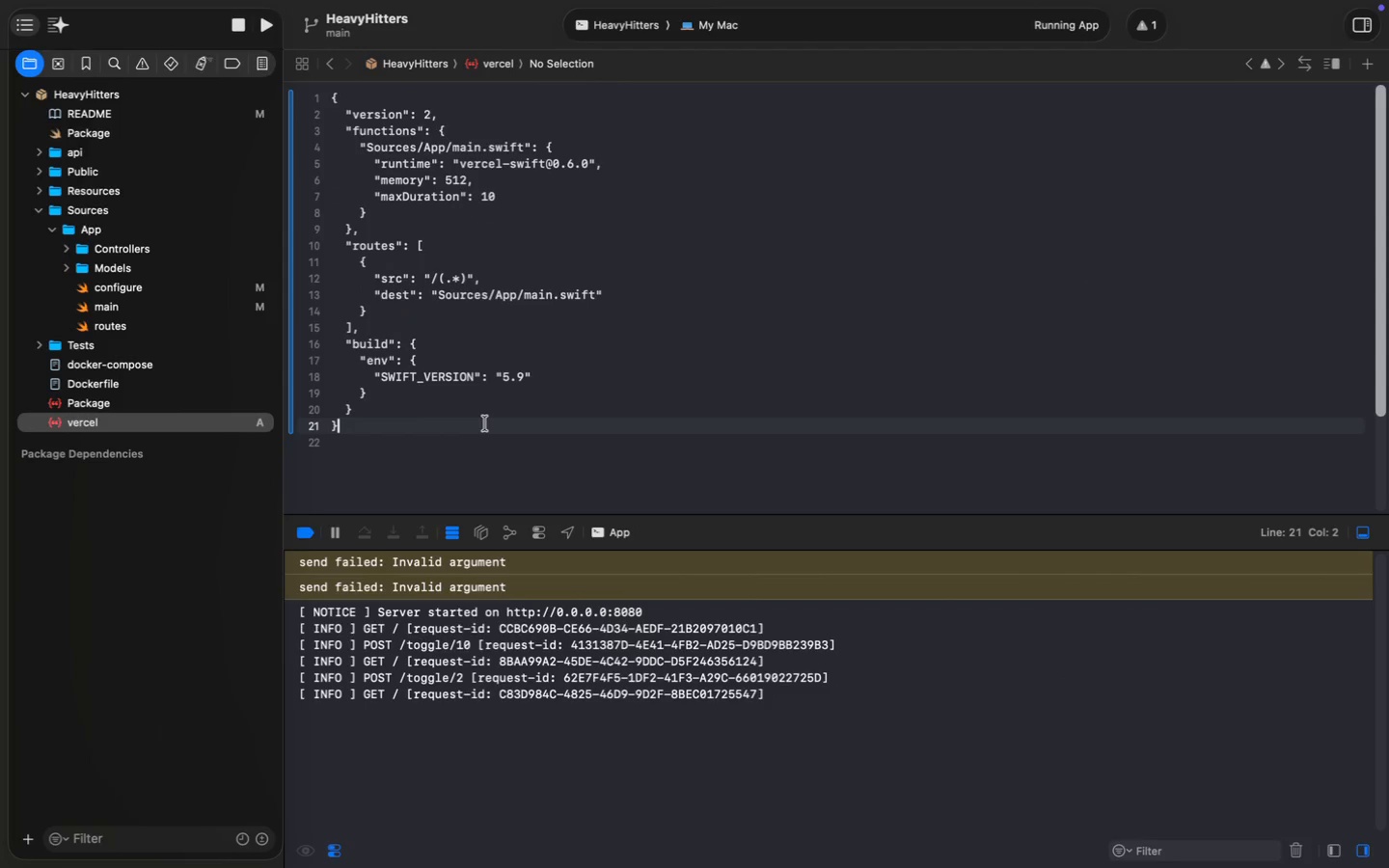 
key(Meta+A)
 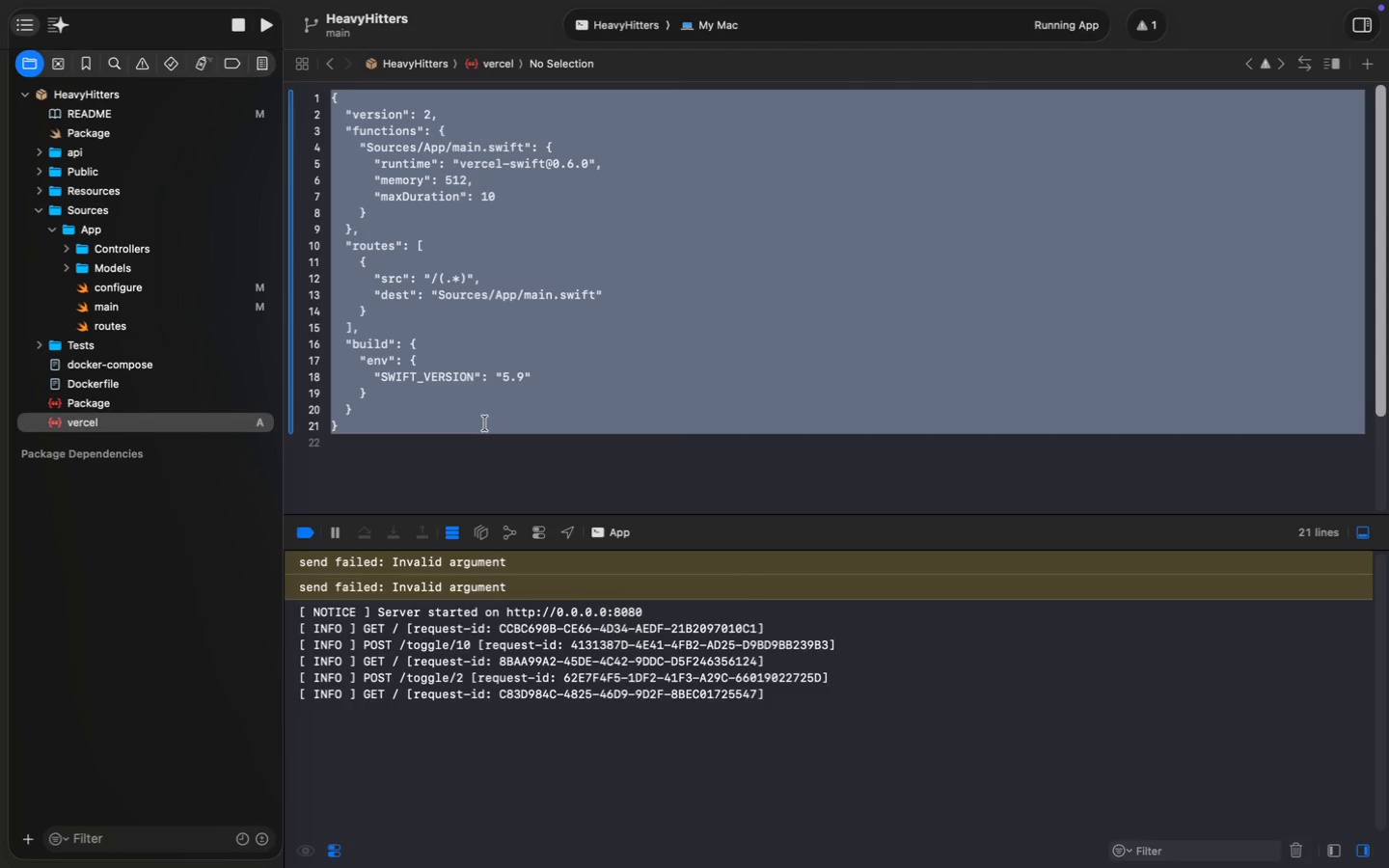 
key(Meta+V)
 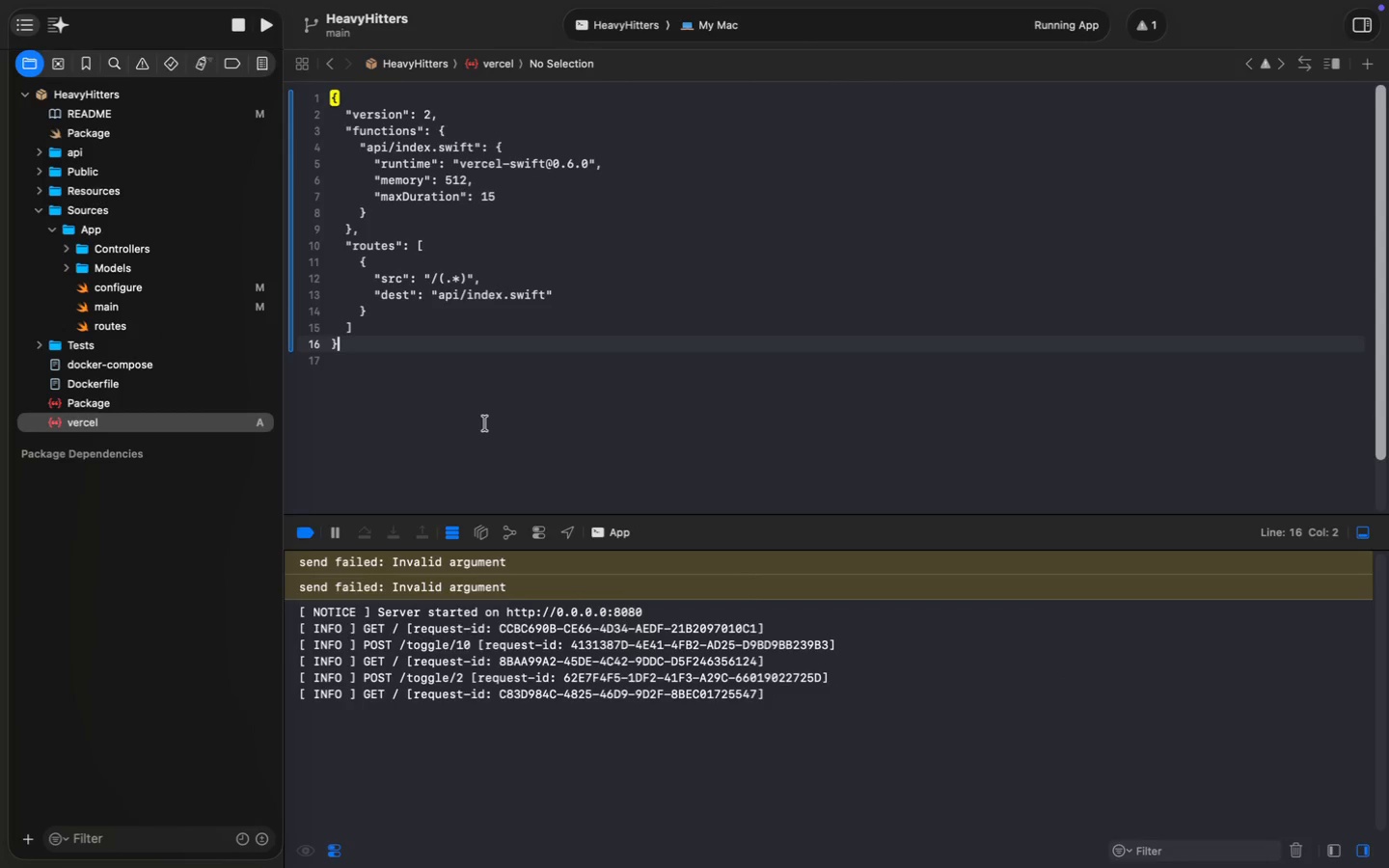 
key(Meta+S)
 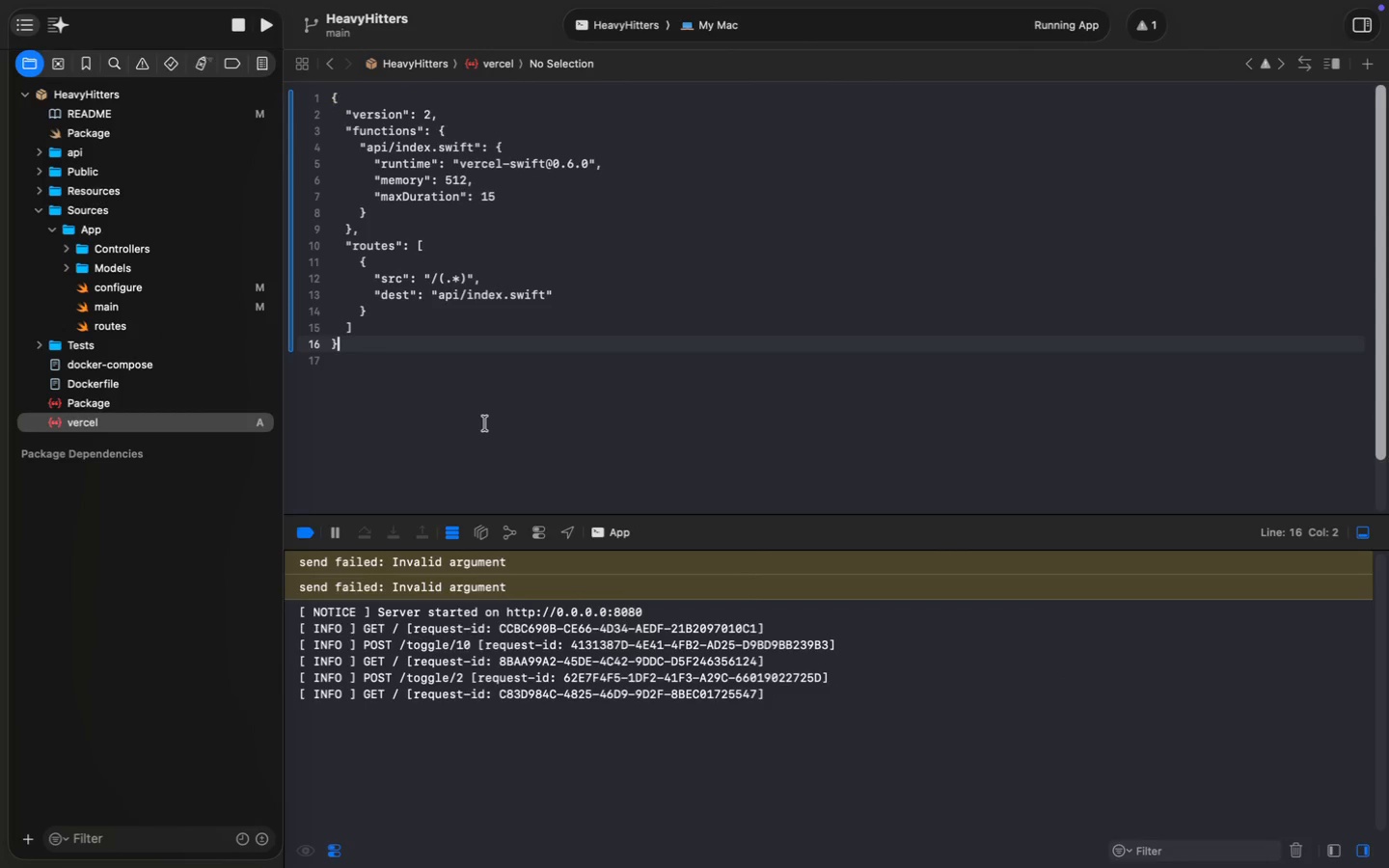 
key(Meta+S)
 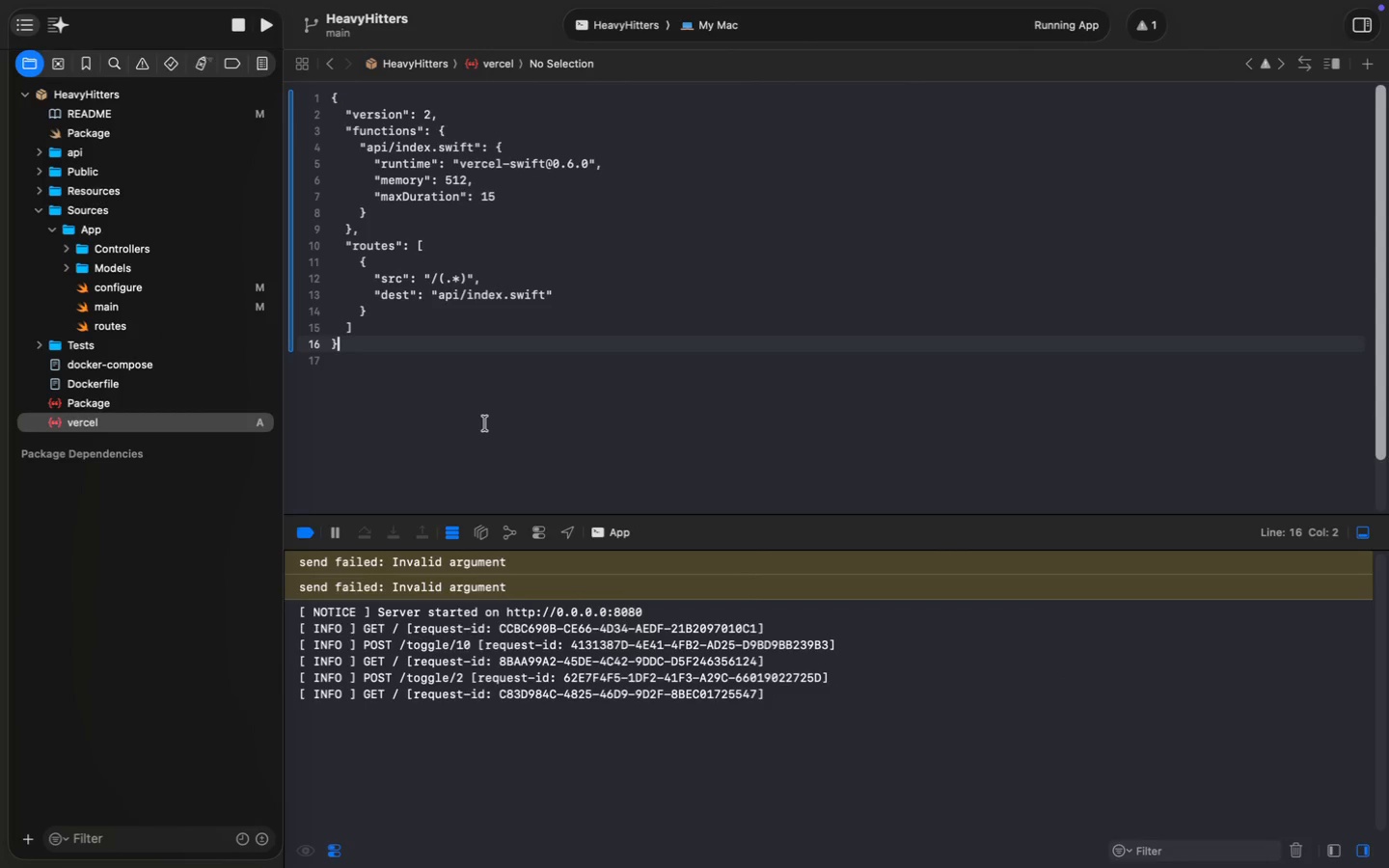 
key(Meta+S)
 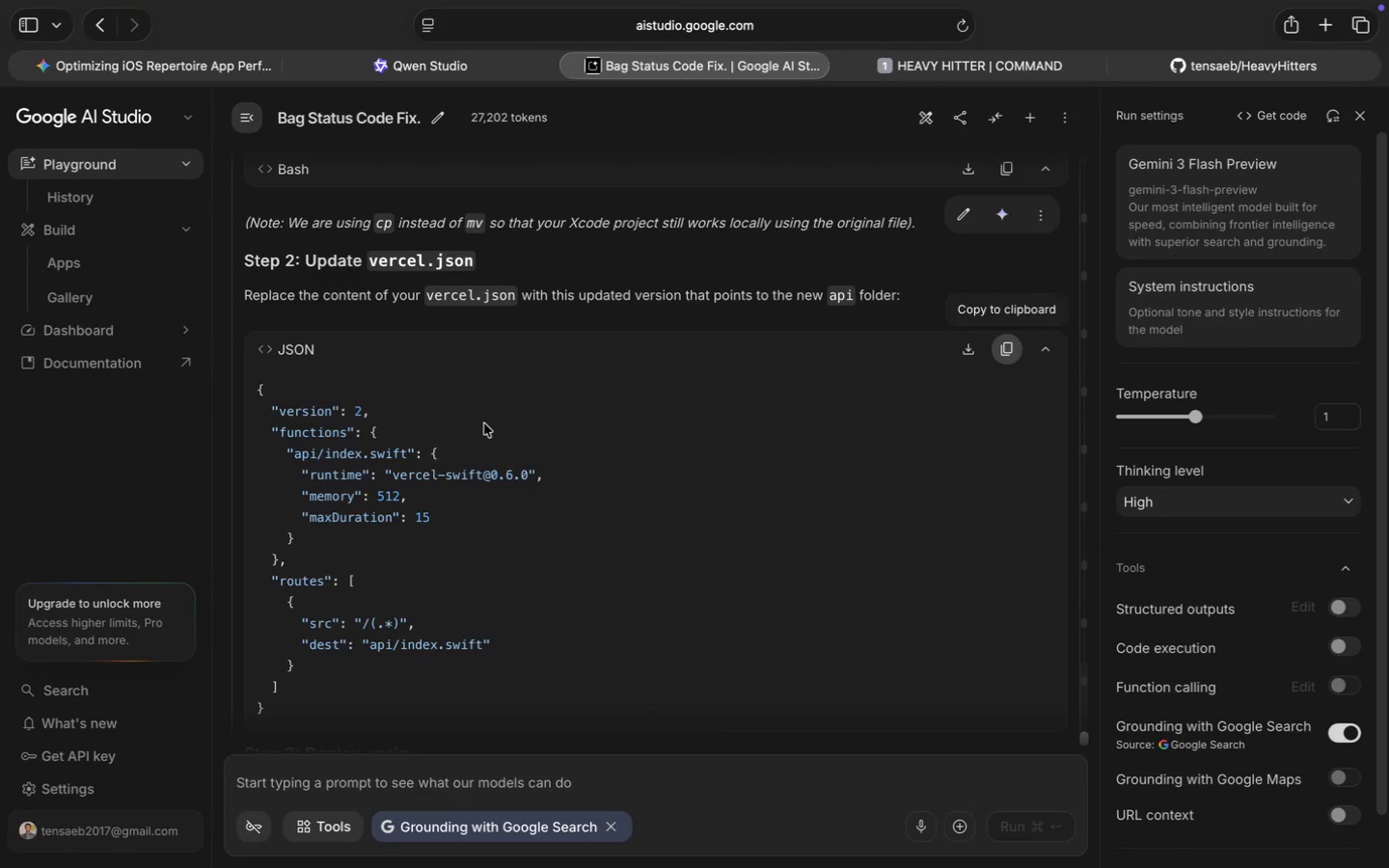 
scroll: coordinate [484, 423], scroll_direction: up, amount: 8.0
 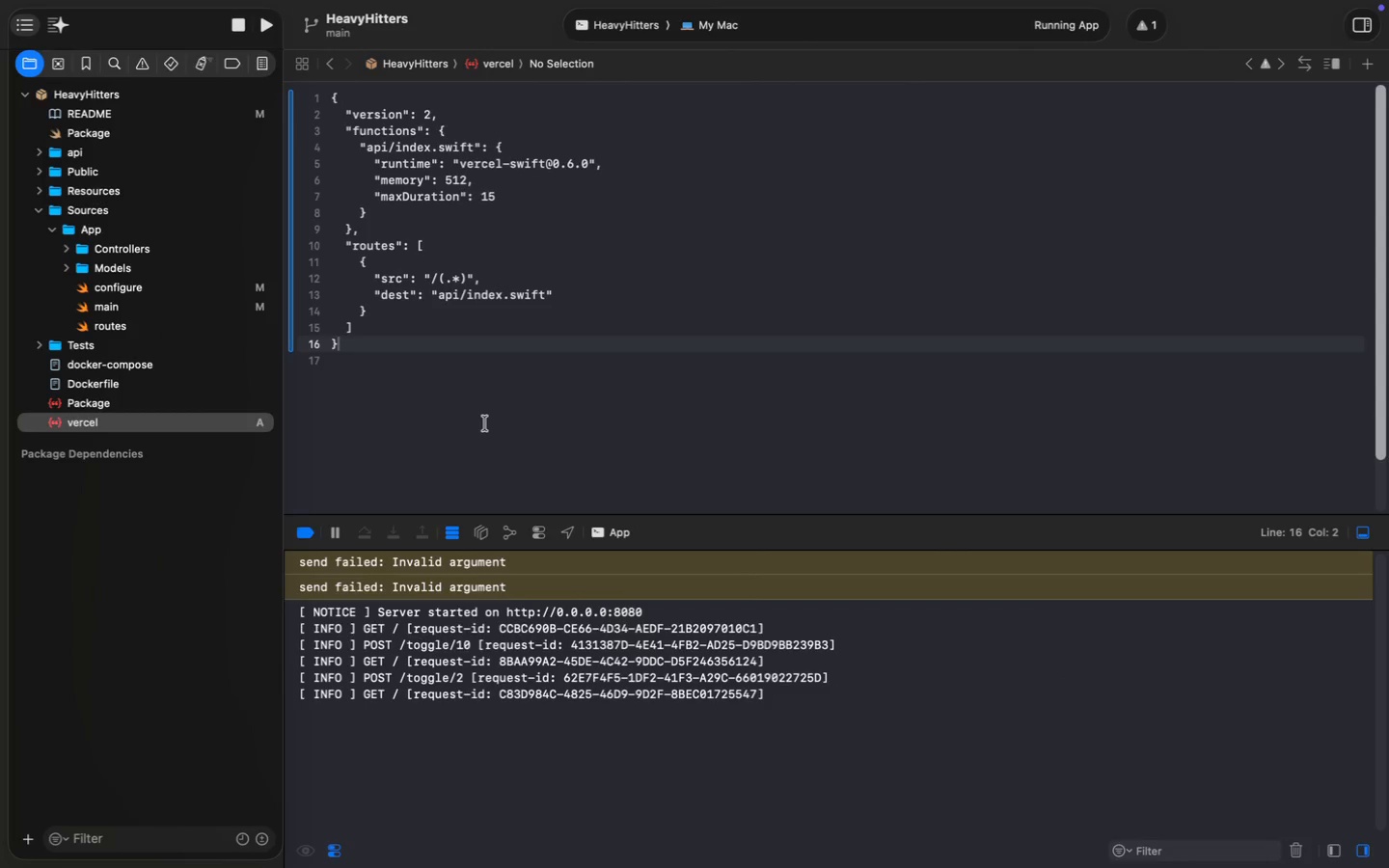 
scroll: coordinate [389, 449], scroll_direction: down, amount: 239.0
 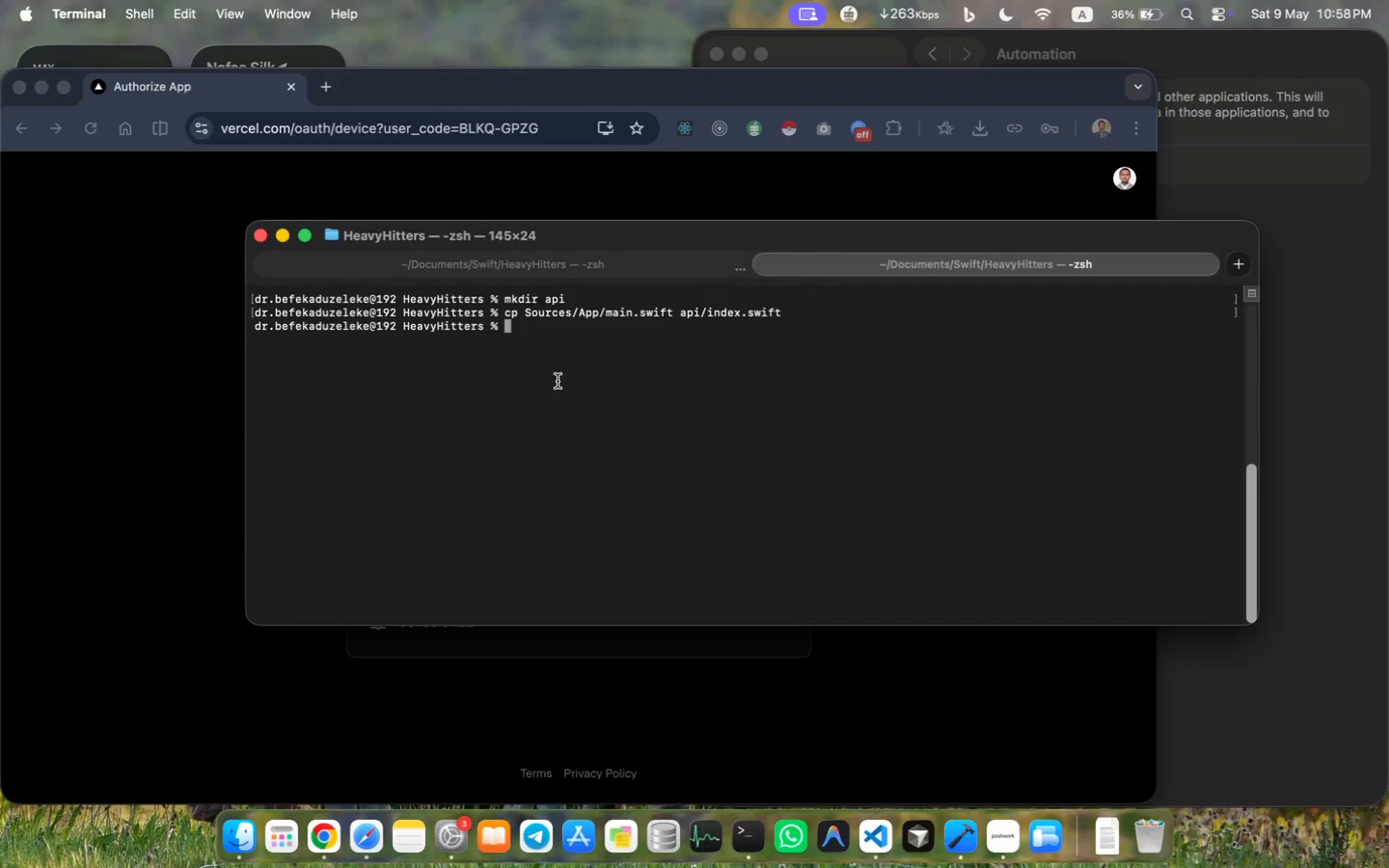 
left_click([543, 262])
 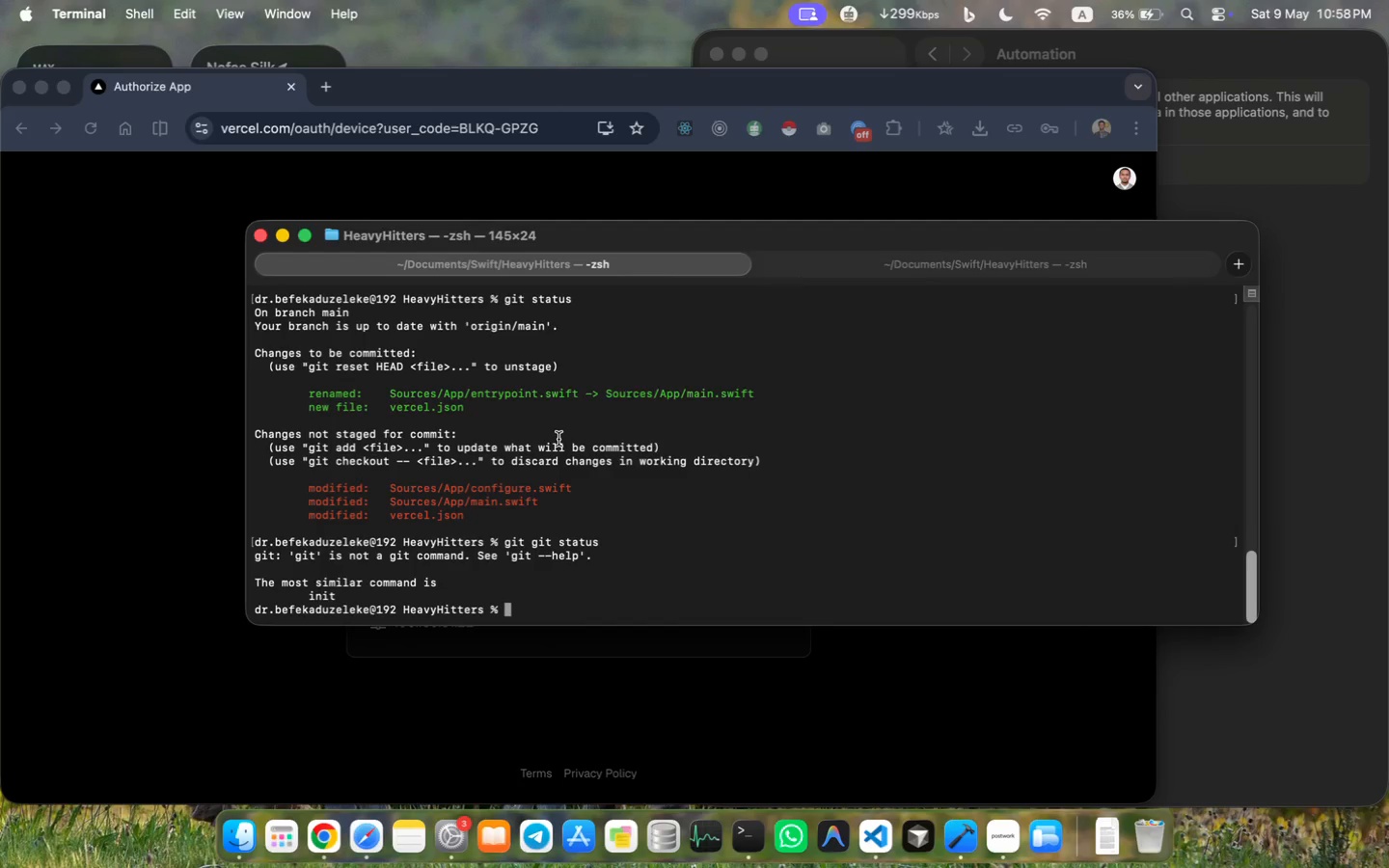 
scroll: coordinate [558, 440], scroll_direction: down, amount: 2.0
 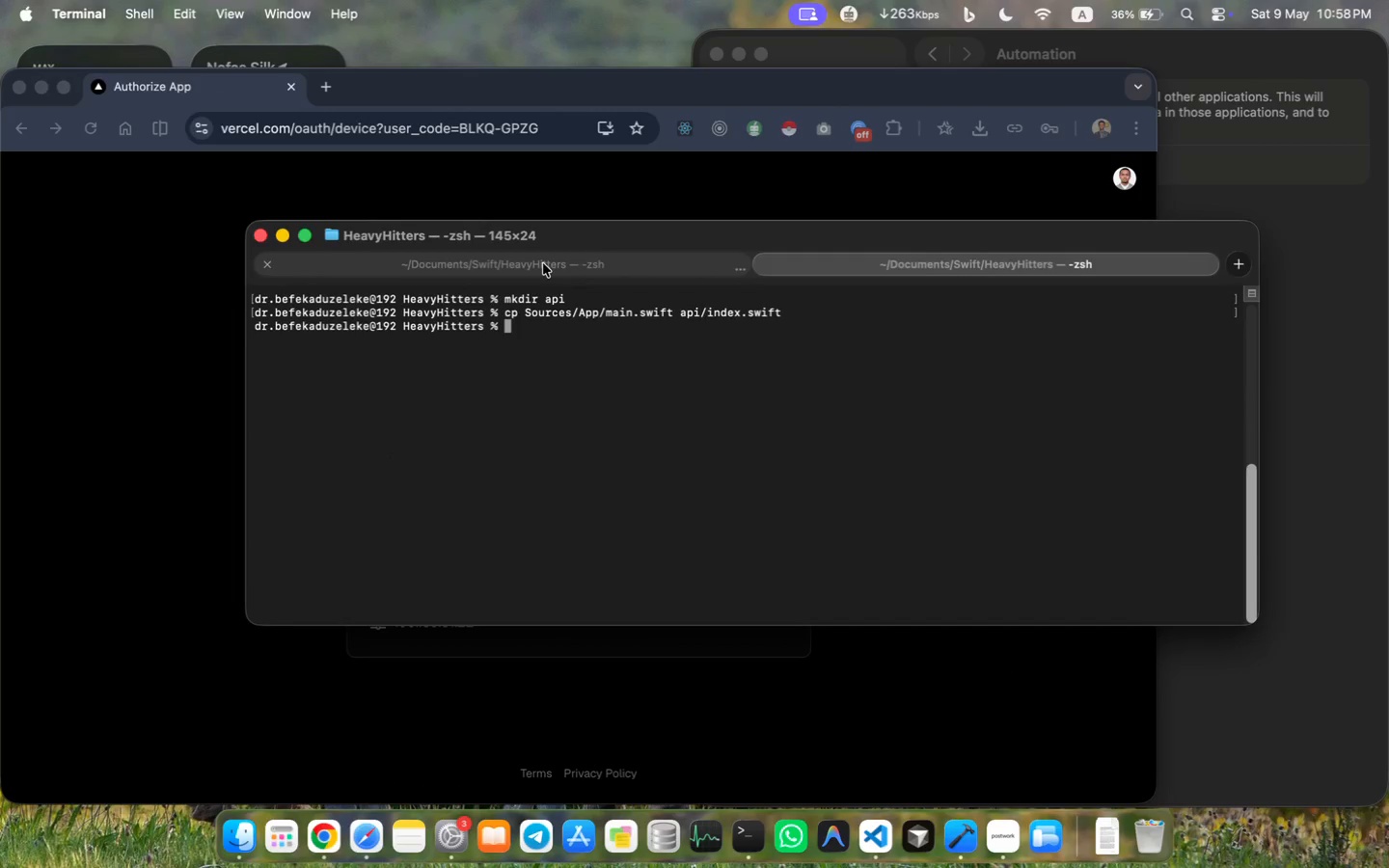 
left_click([568, 566])
 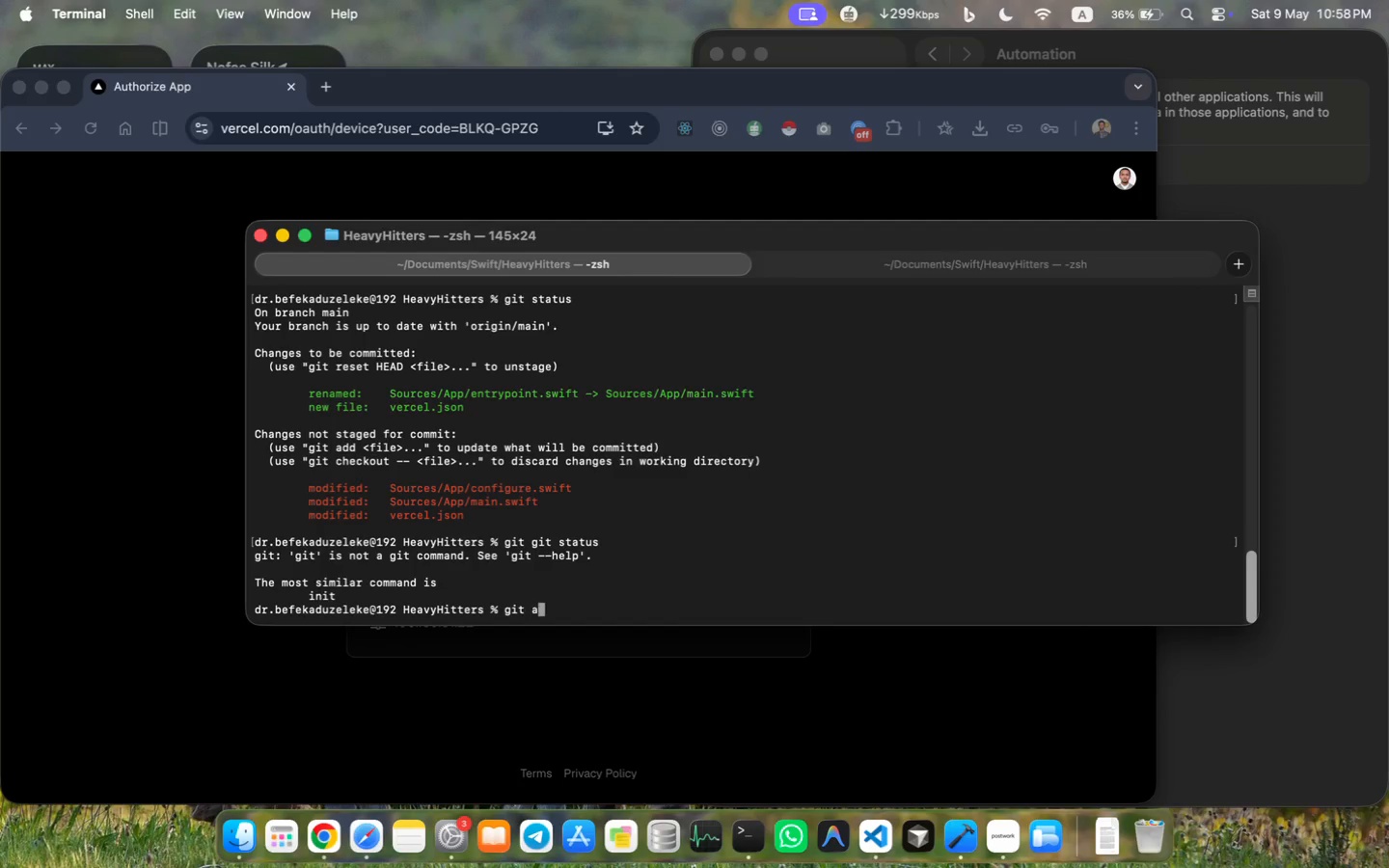 
type(git add .)
 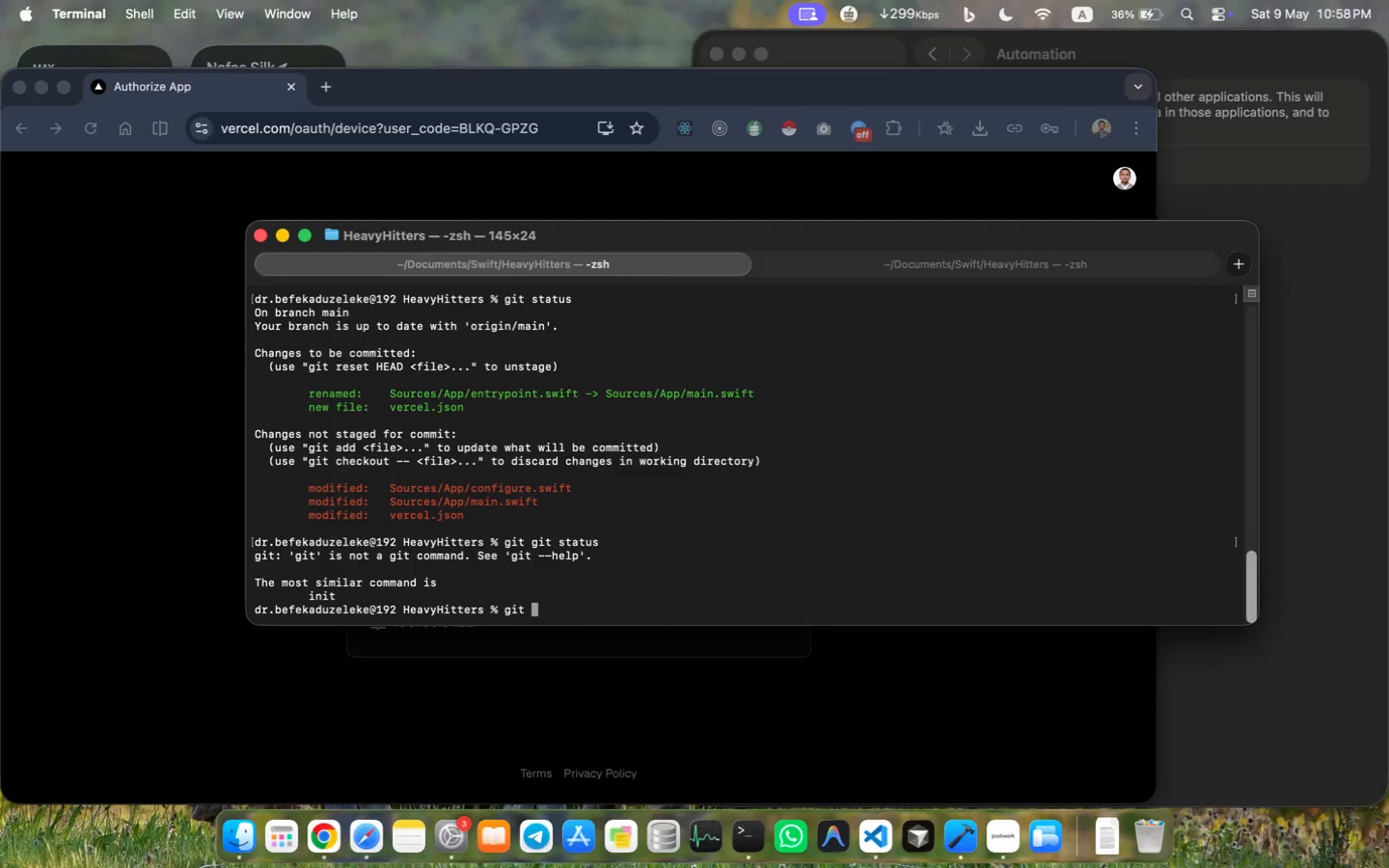 
key(Enter)
 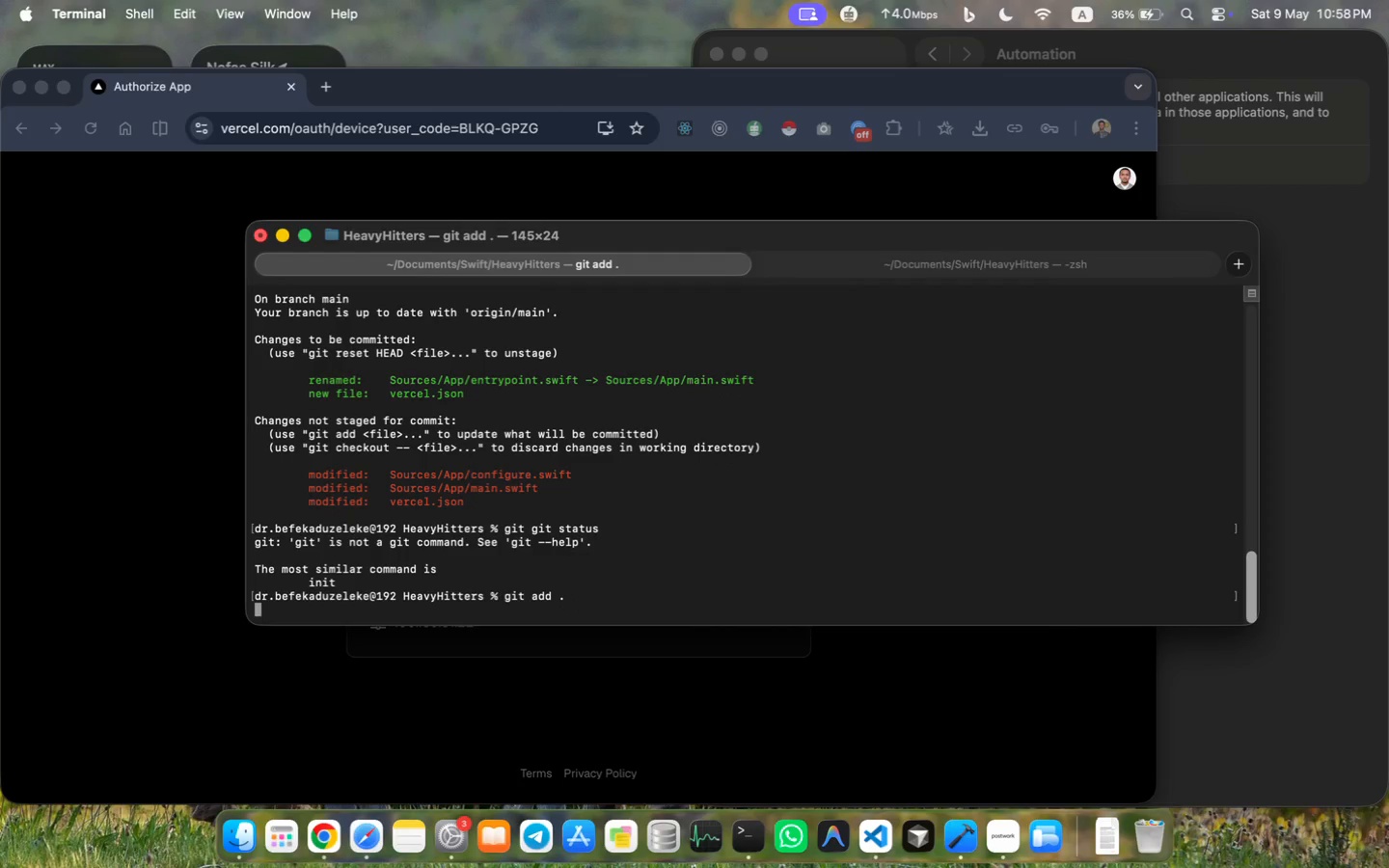 
type(git commit -m "Update")
 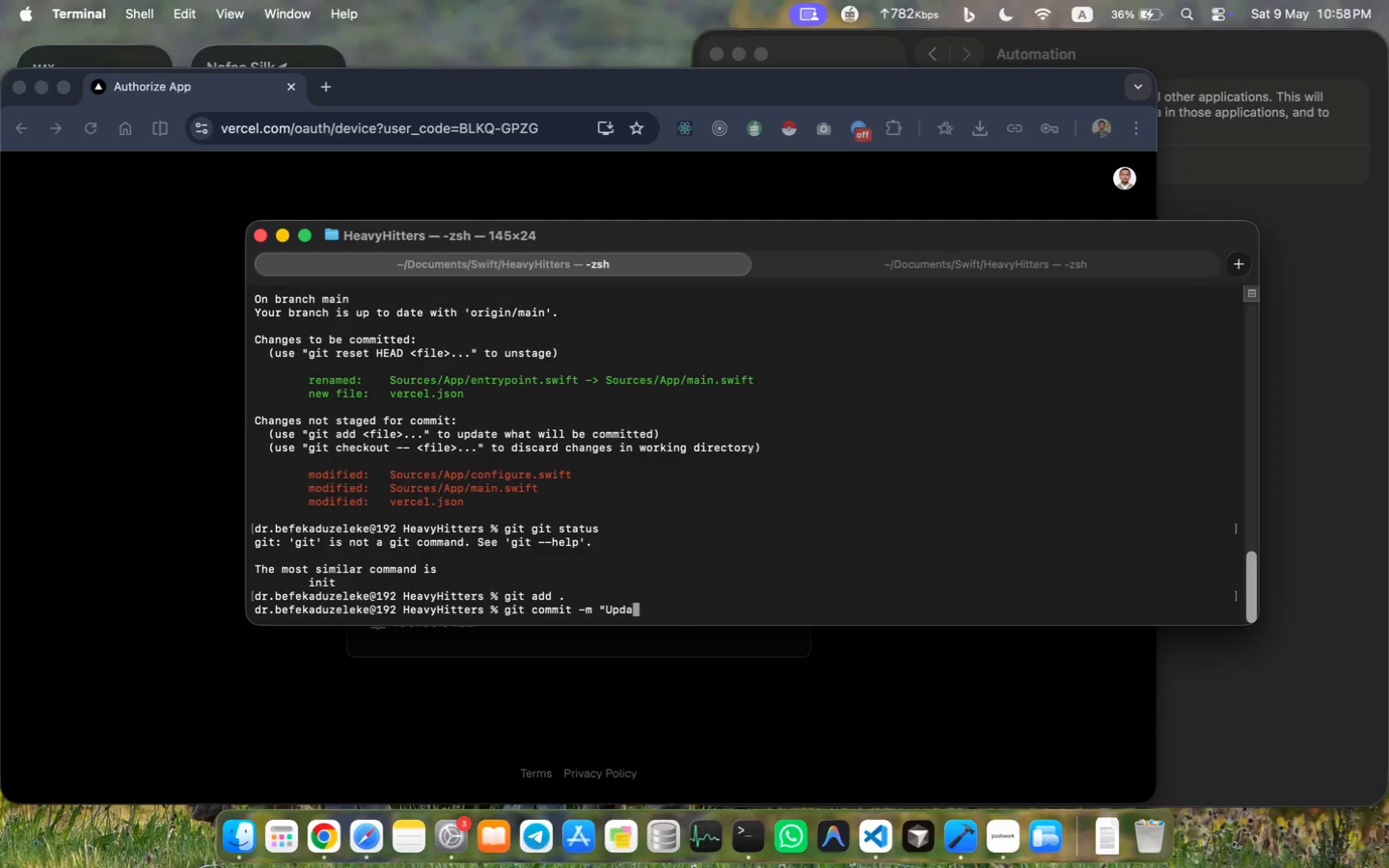 
key(Enter)
 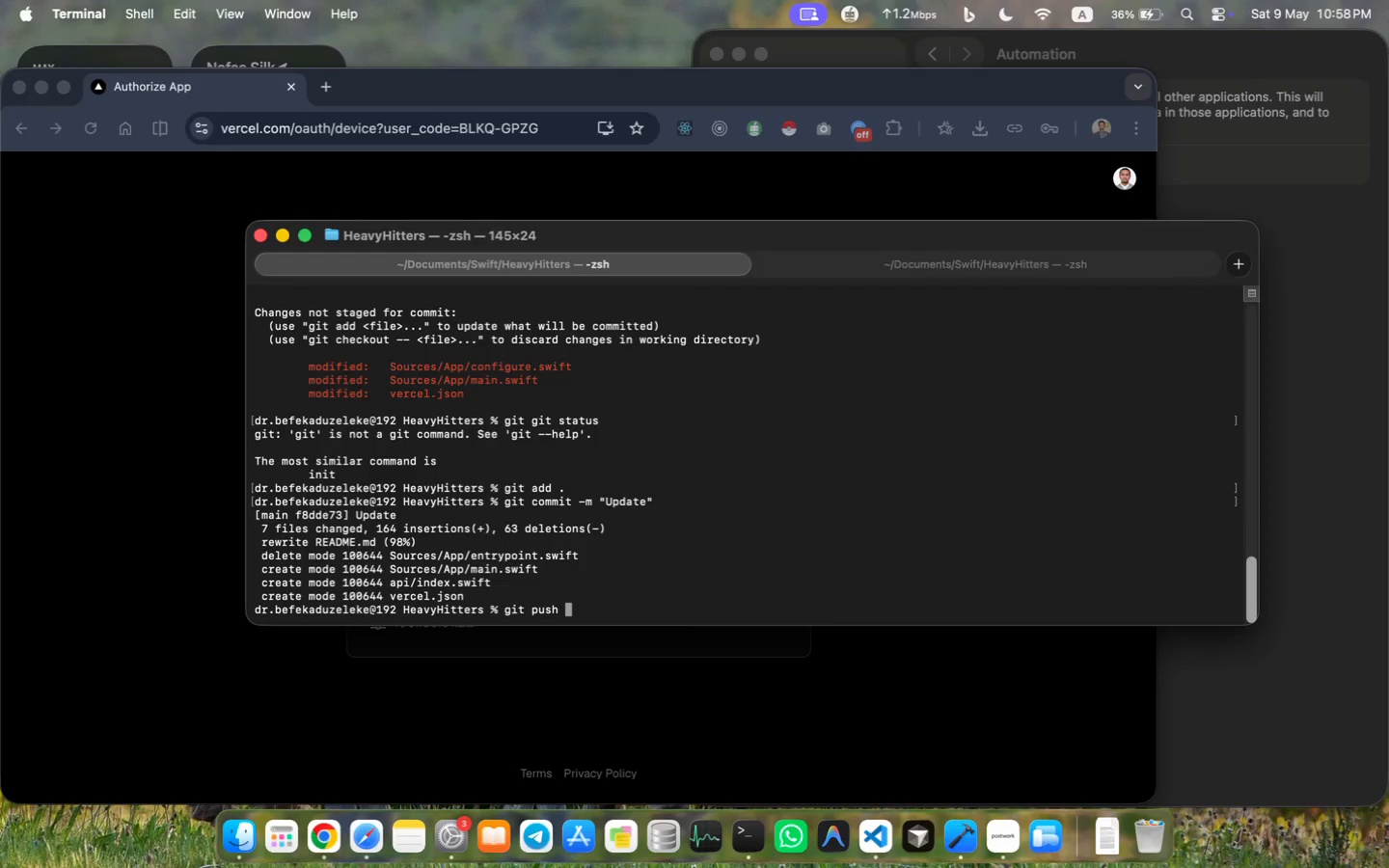 
type(git push )
 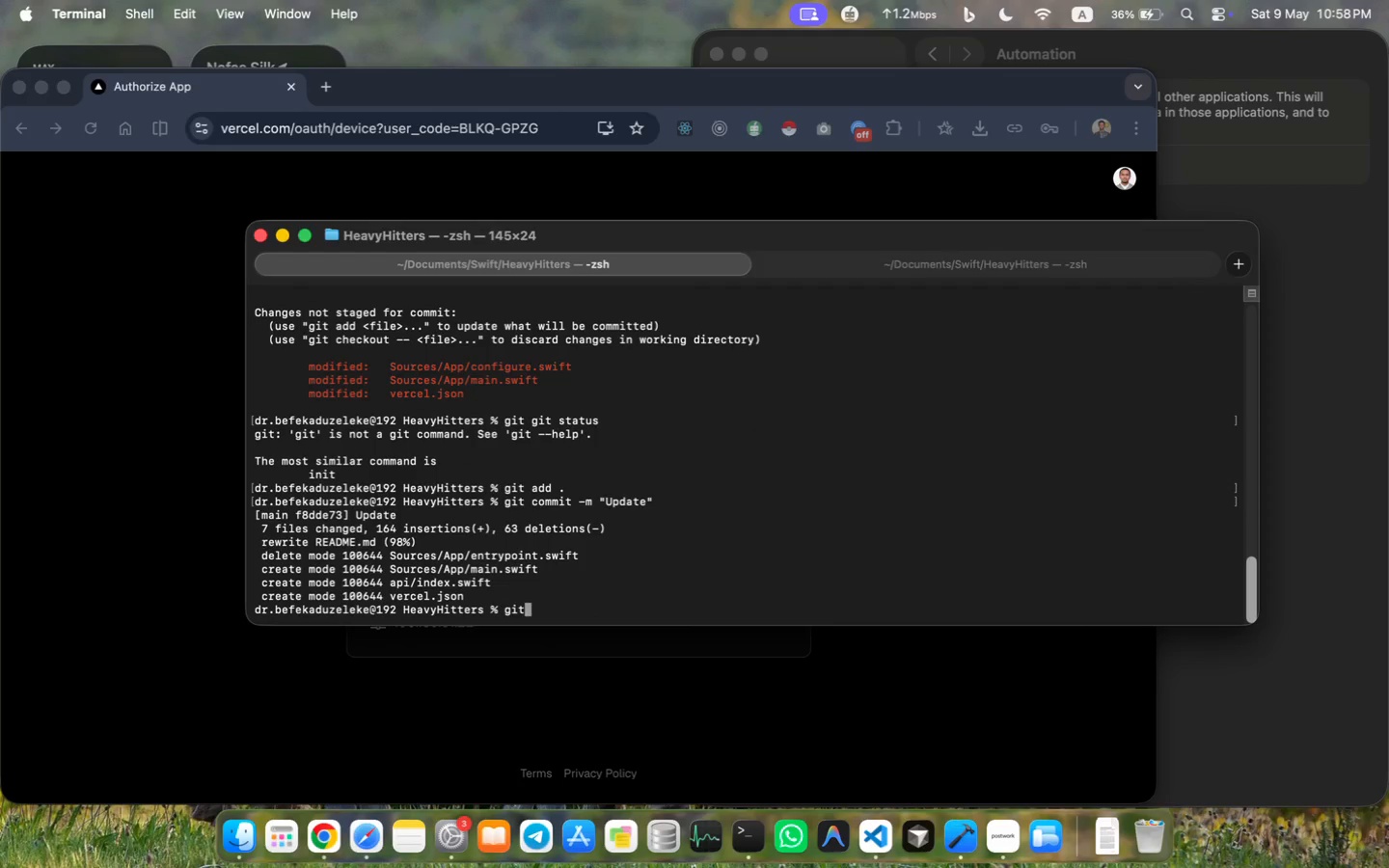 
key(Enter)
 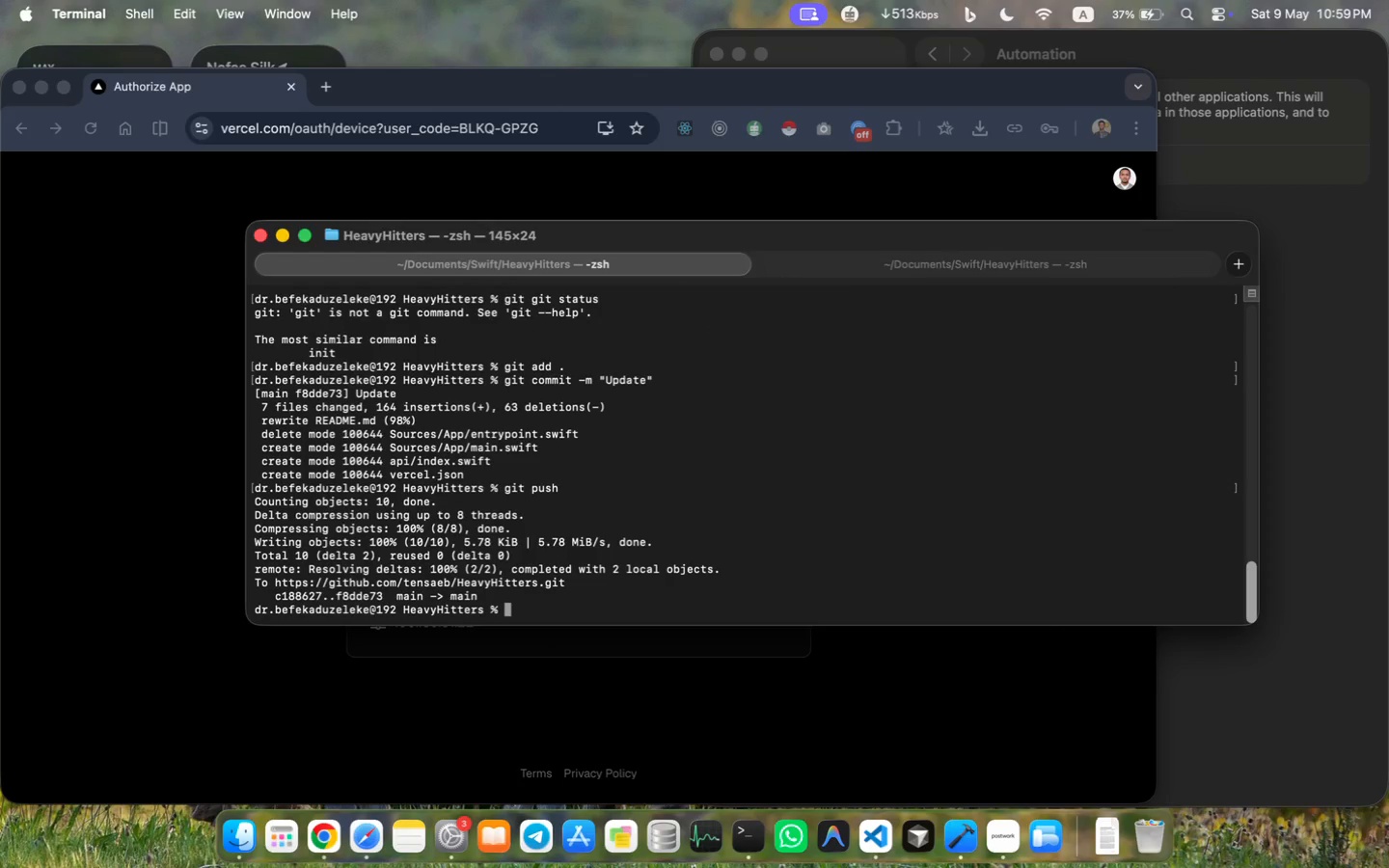 
wait(14.75)
 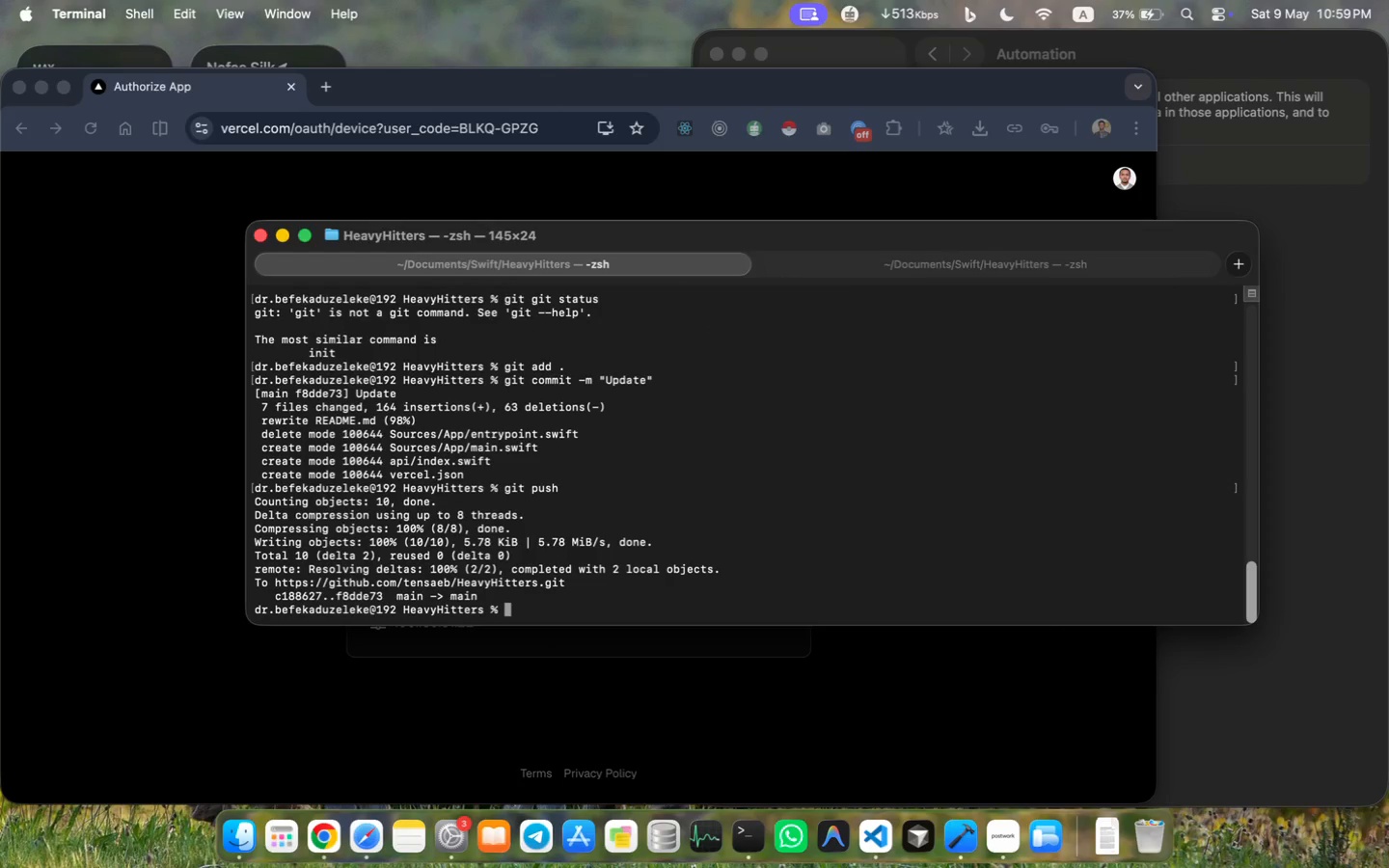 
left_click([976, 271])
 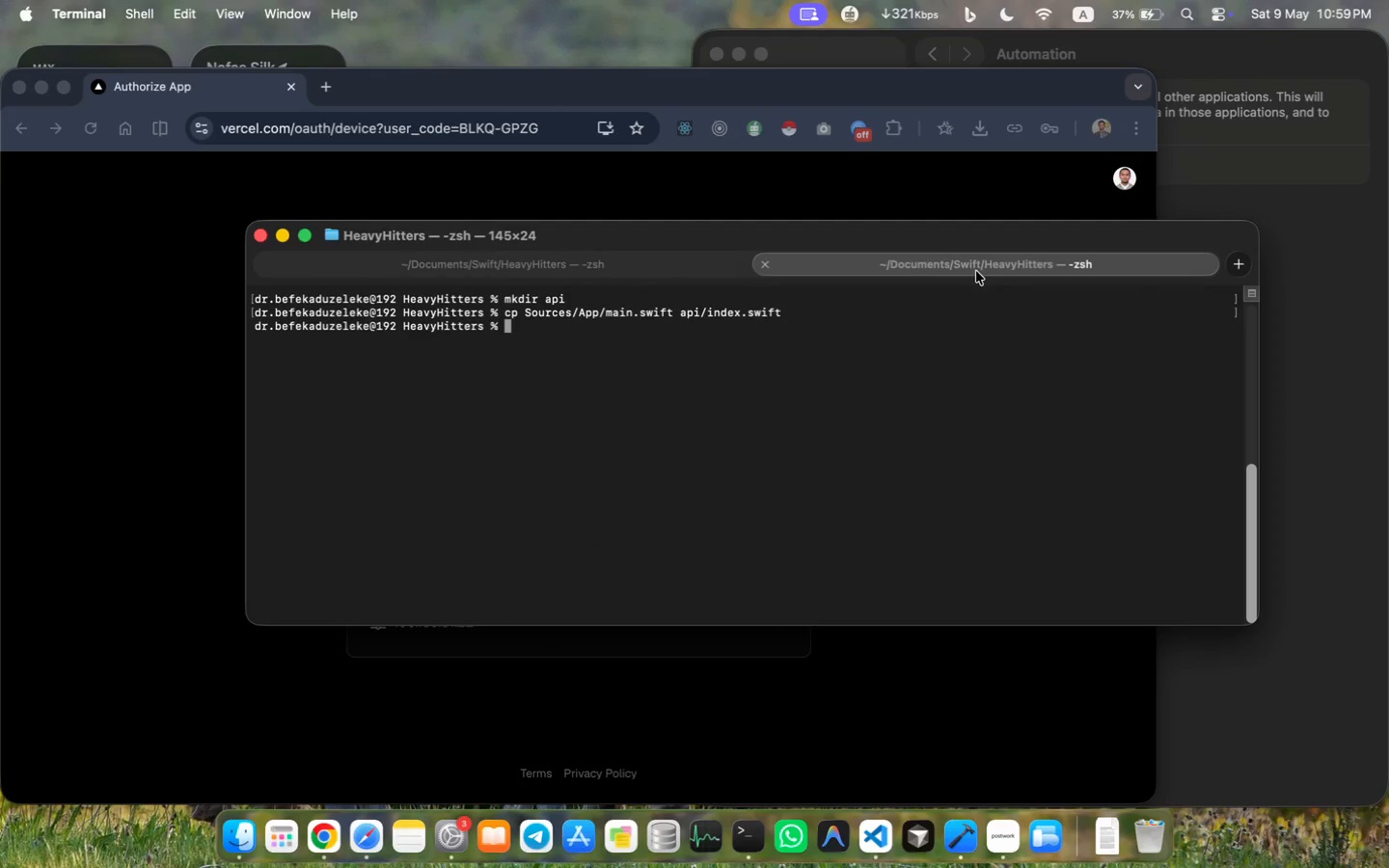 
mouse_move([883, 375])
 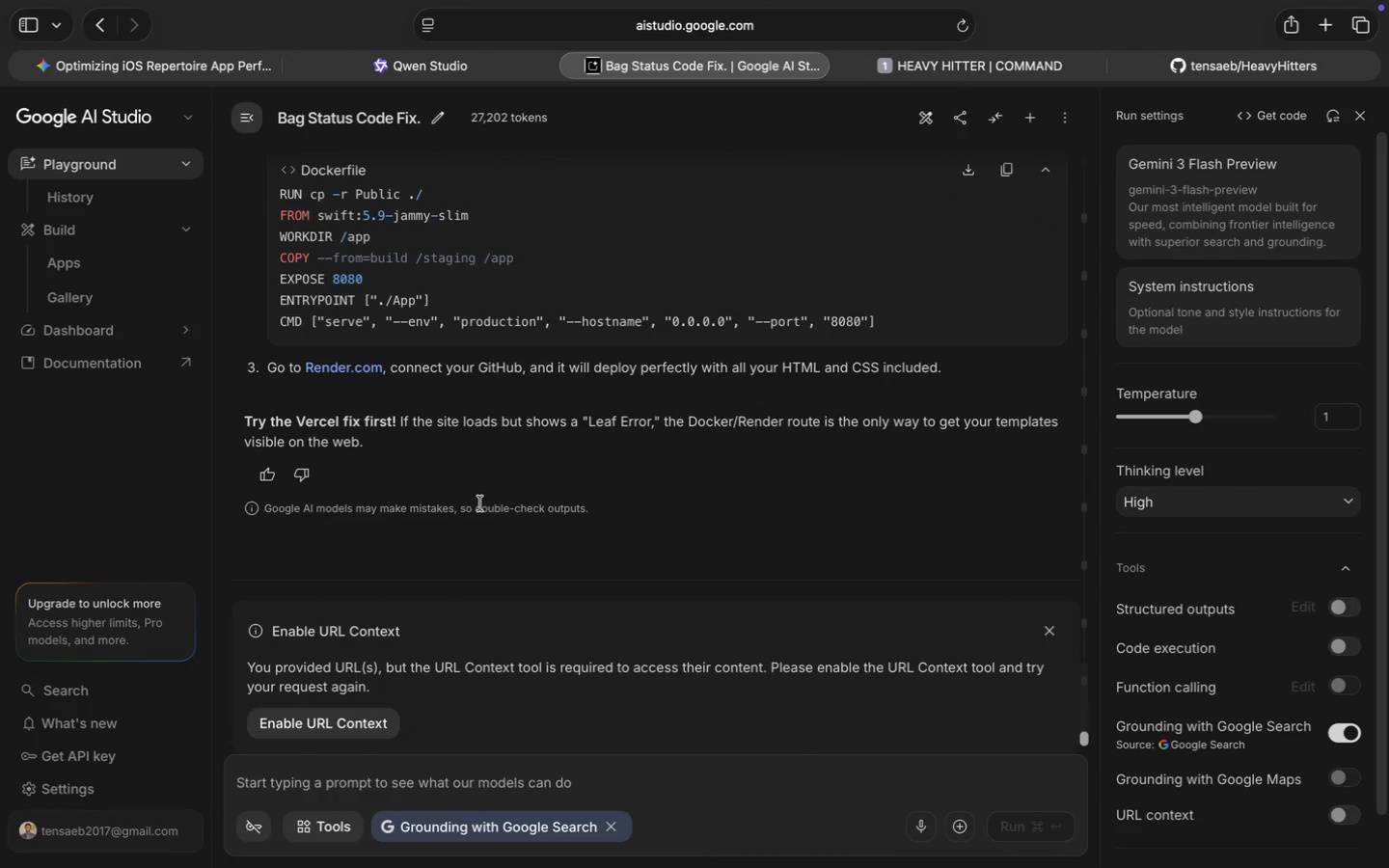 
scroll: coordinate [481, 471], scroll_direction: up, amount: 12.0
 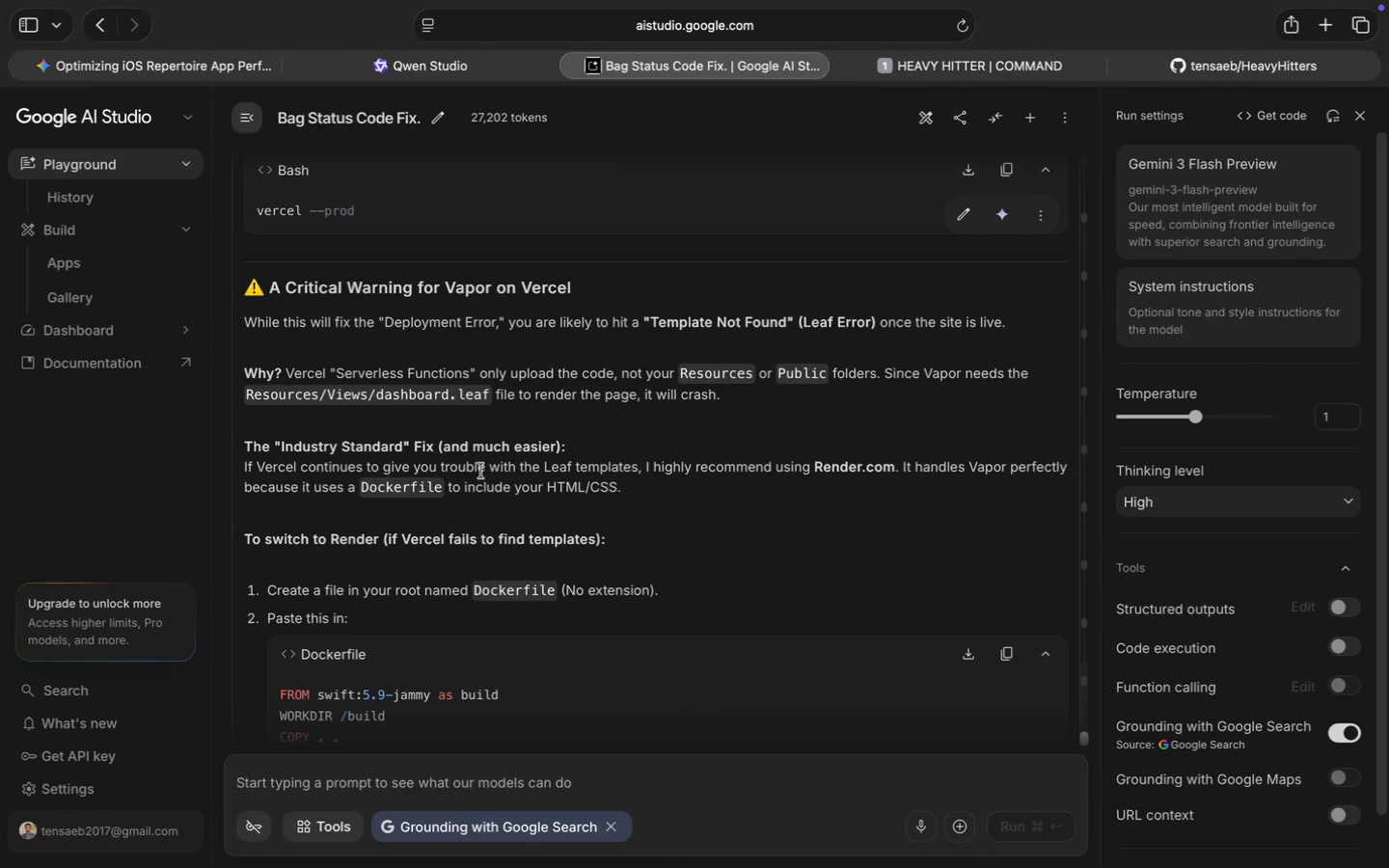 
left_click_drag(start_coordinate=[366, 226], to_coordinate=[258, 226])
 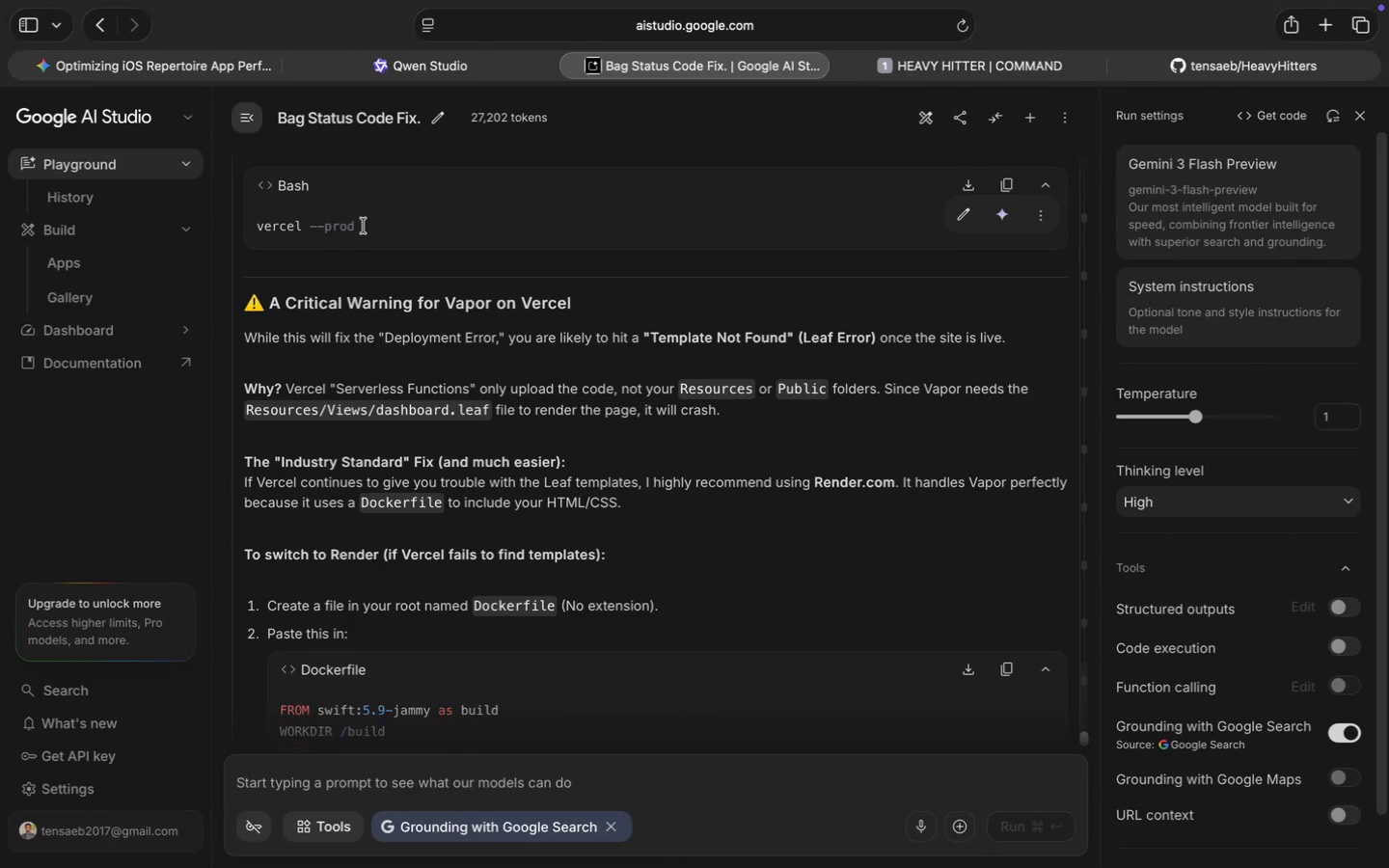 
key(Meta+C)
 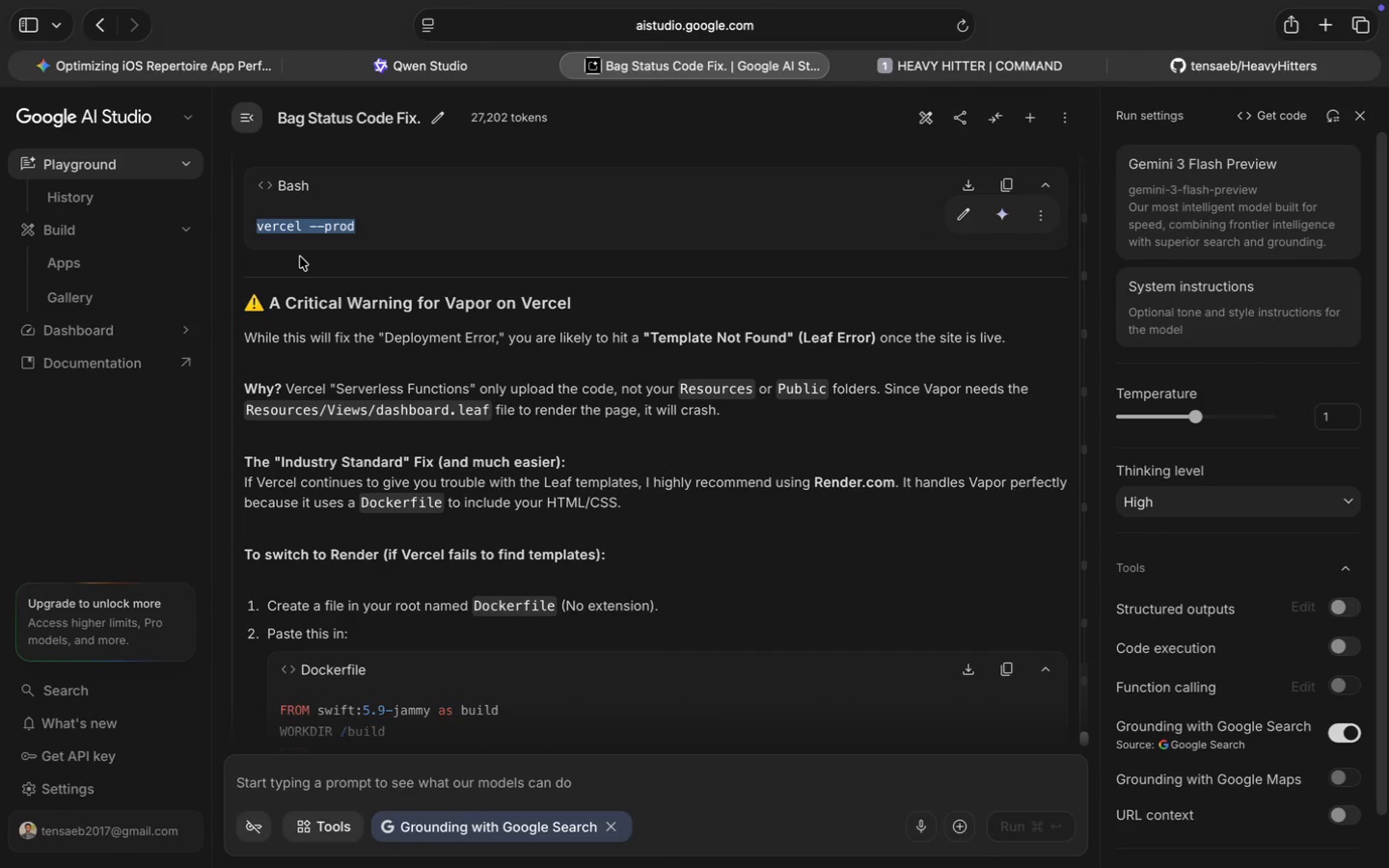 
key(Meta+C)
 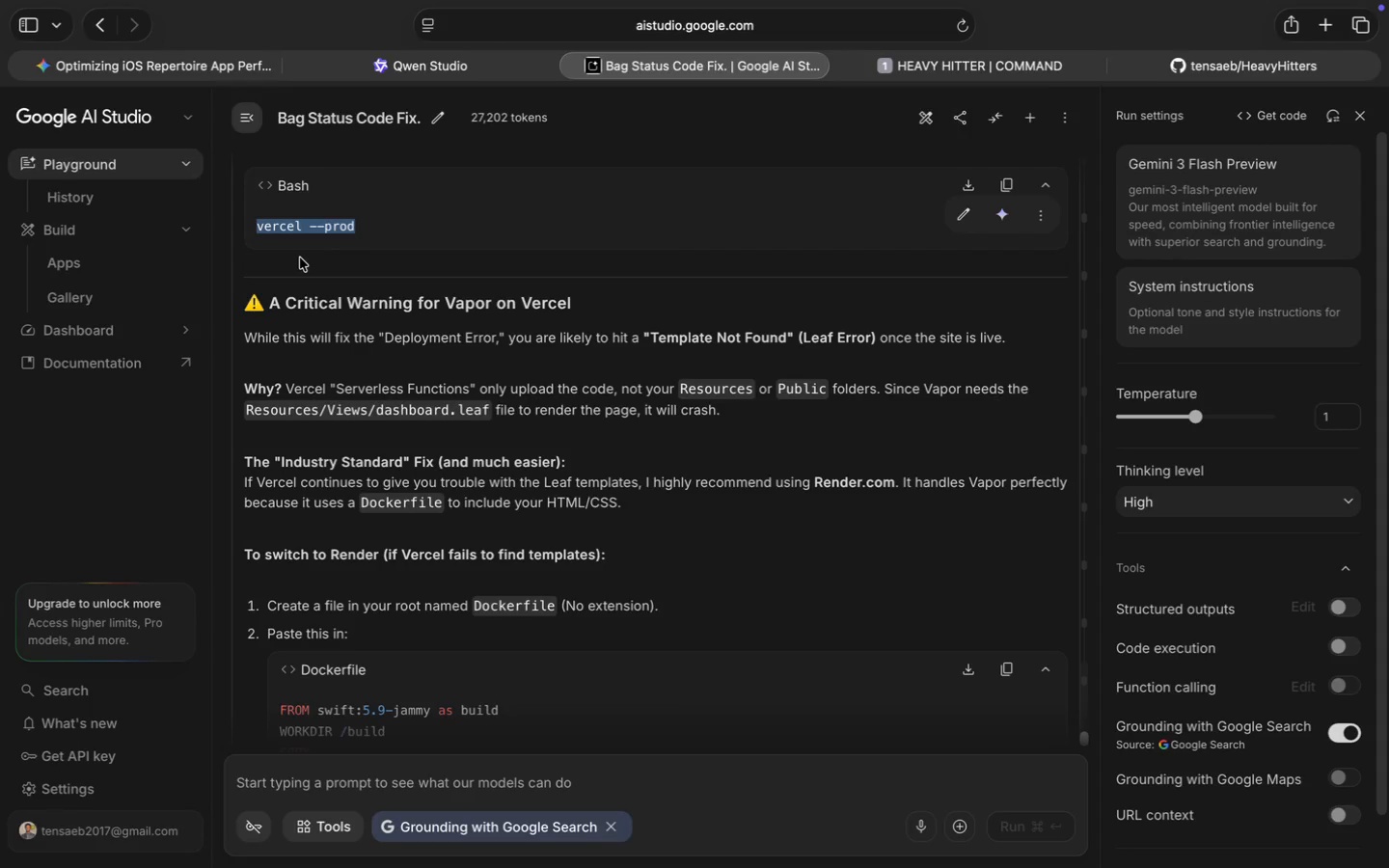 
key(Meta+CommandLeft)
 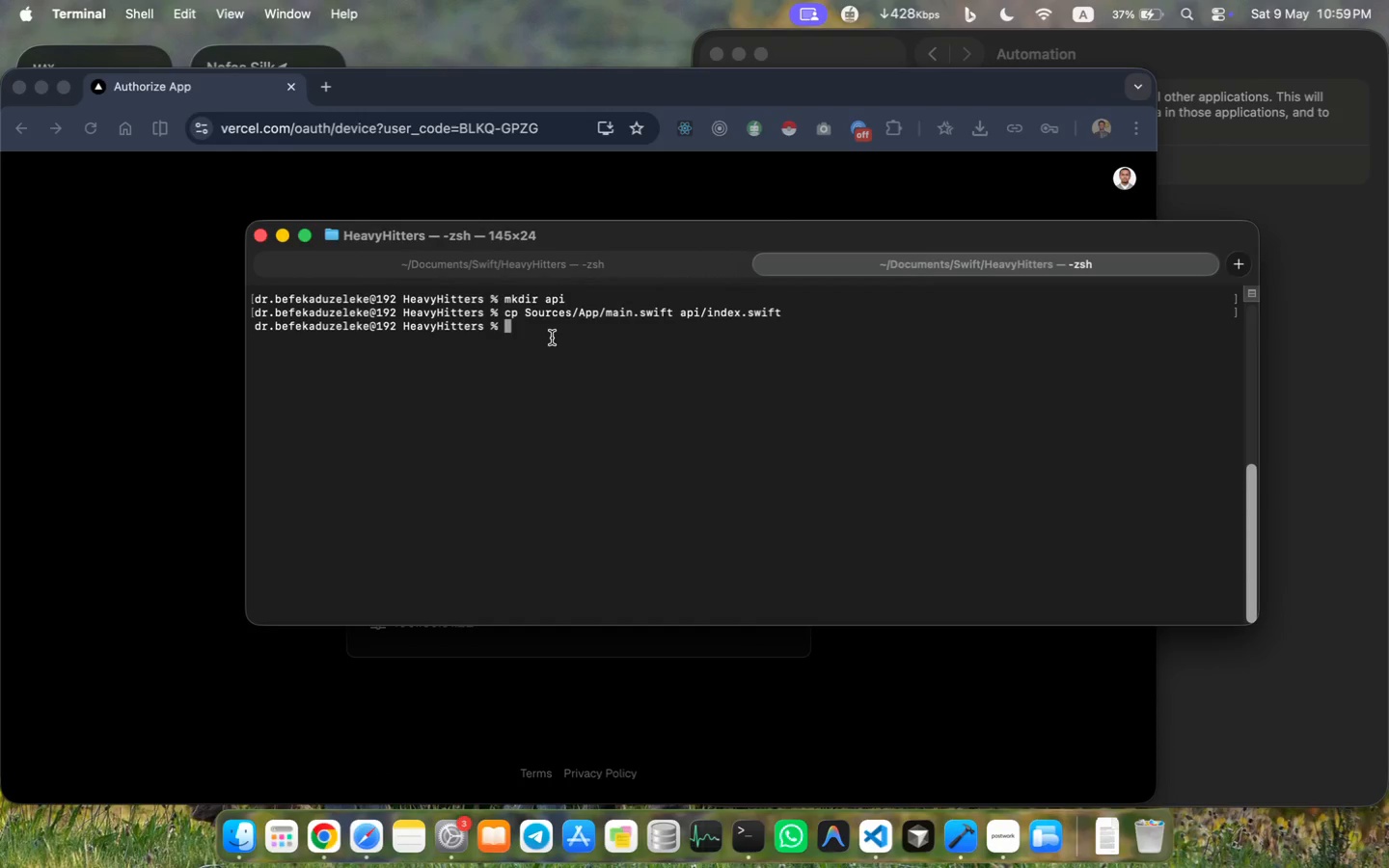 
key(Meta+V)
 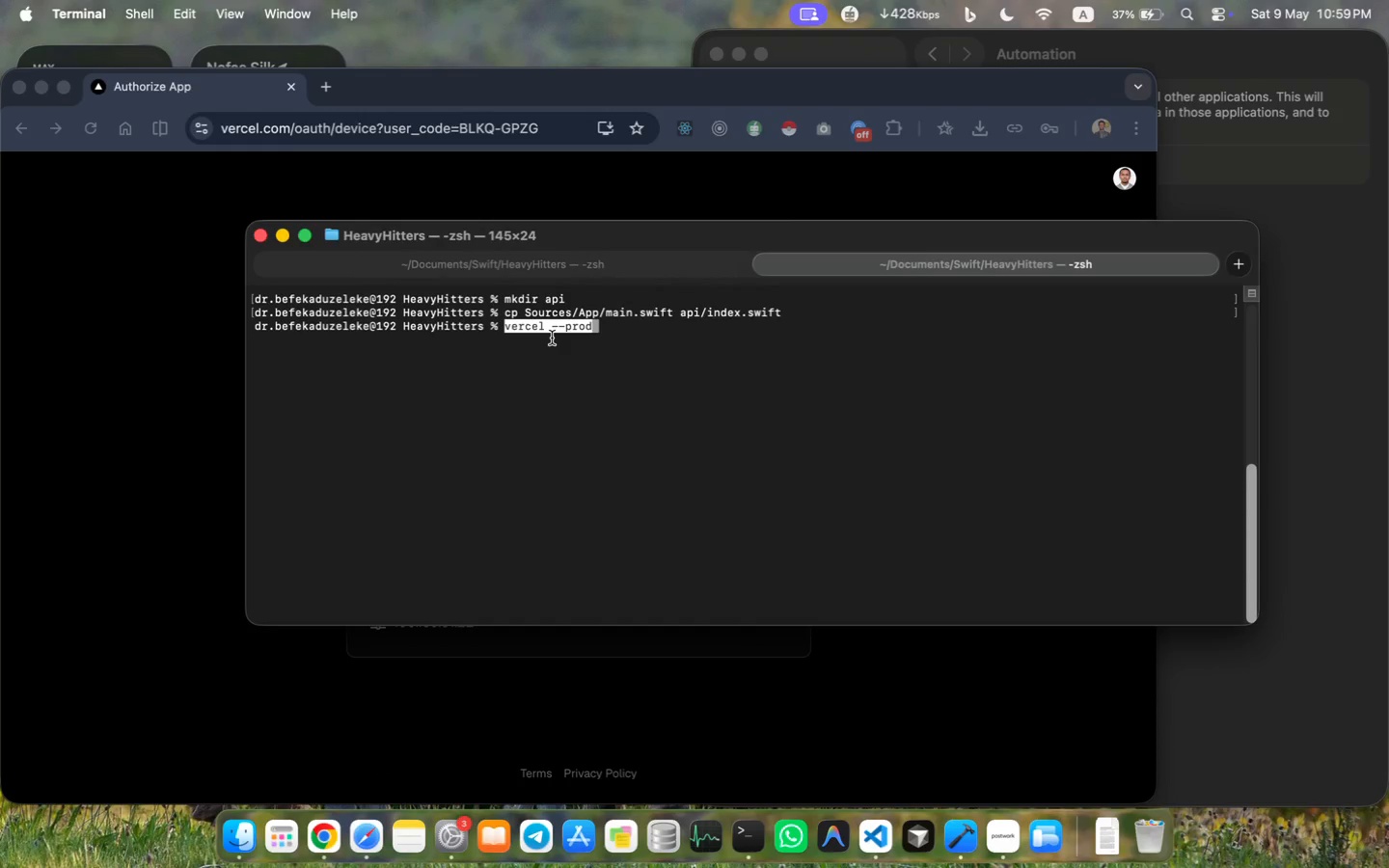 
key(Enter)
 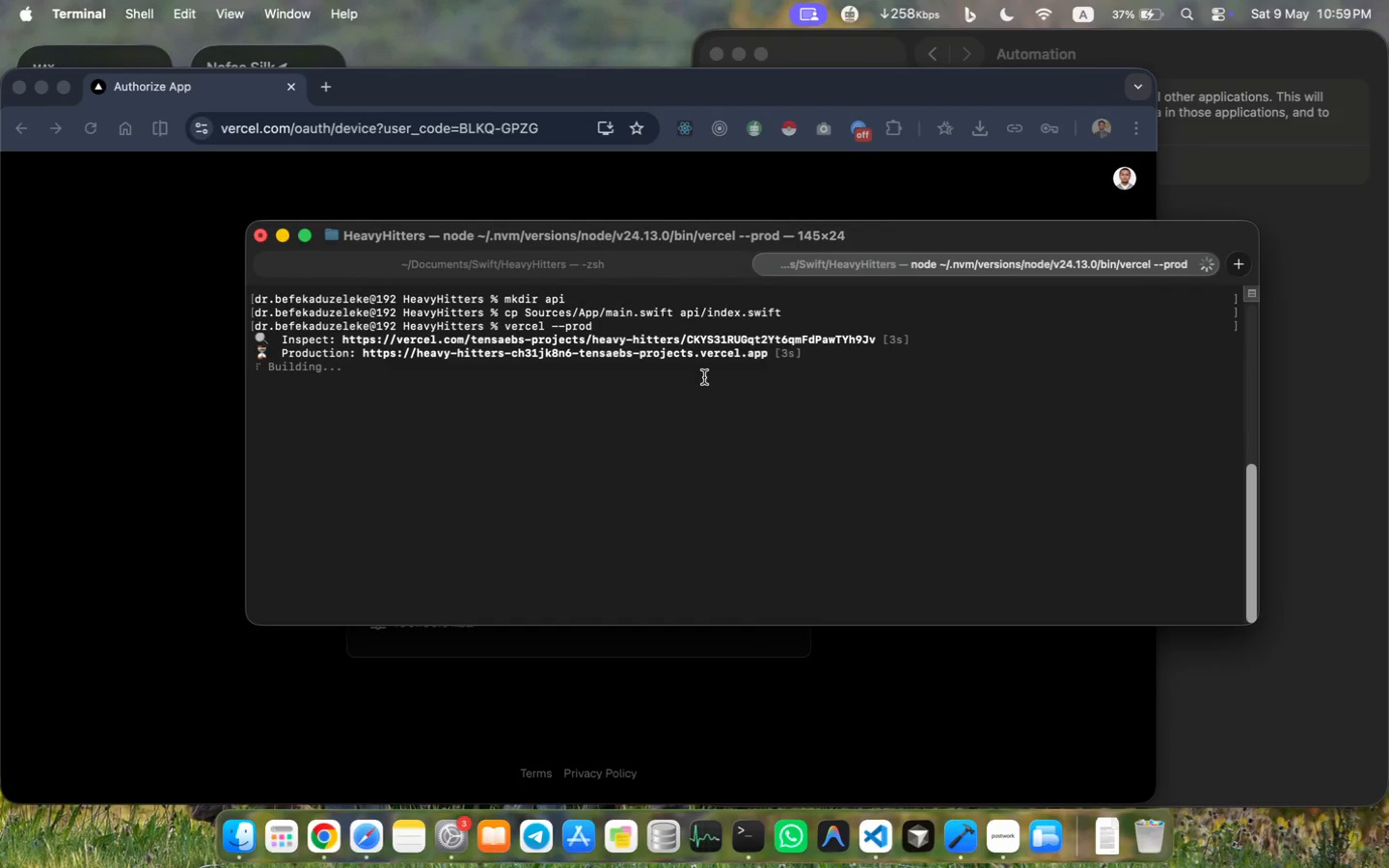 
wait(13.32)
 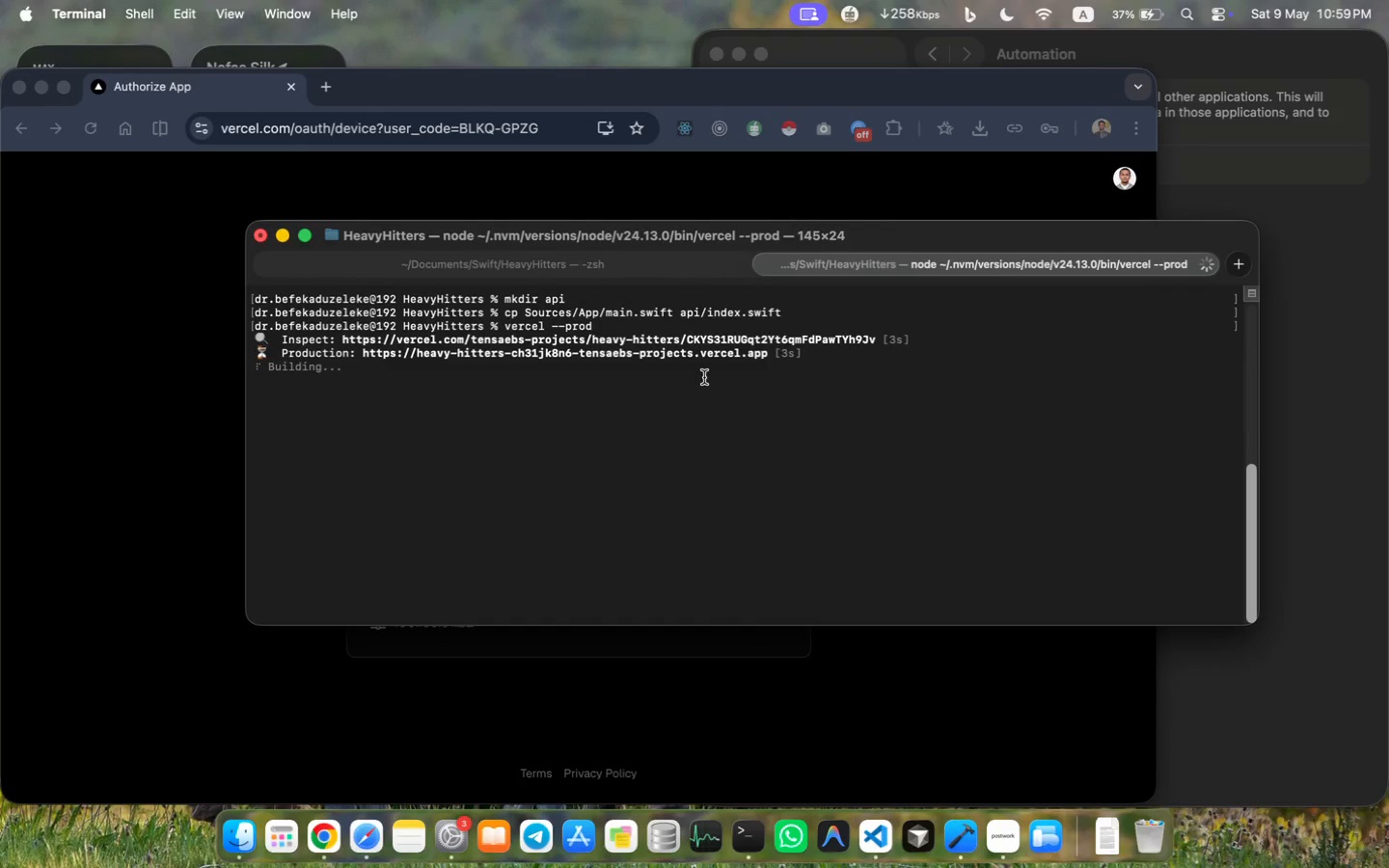 
left_click_drag(start_coordinate=[547, 446], to_coordinate=[238, 295])
 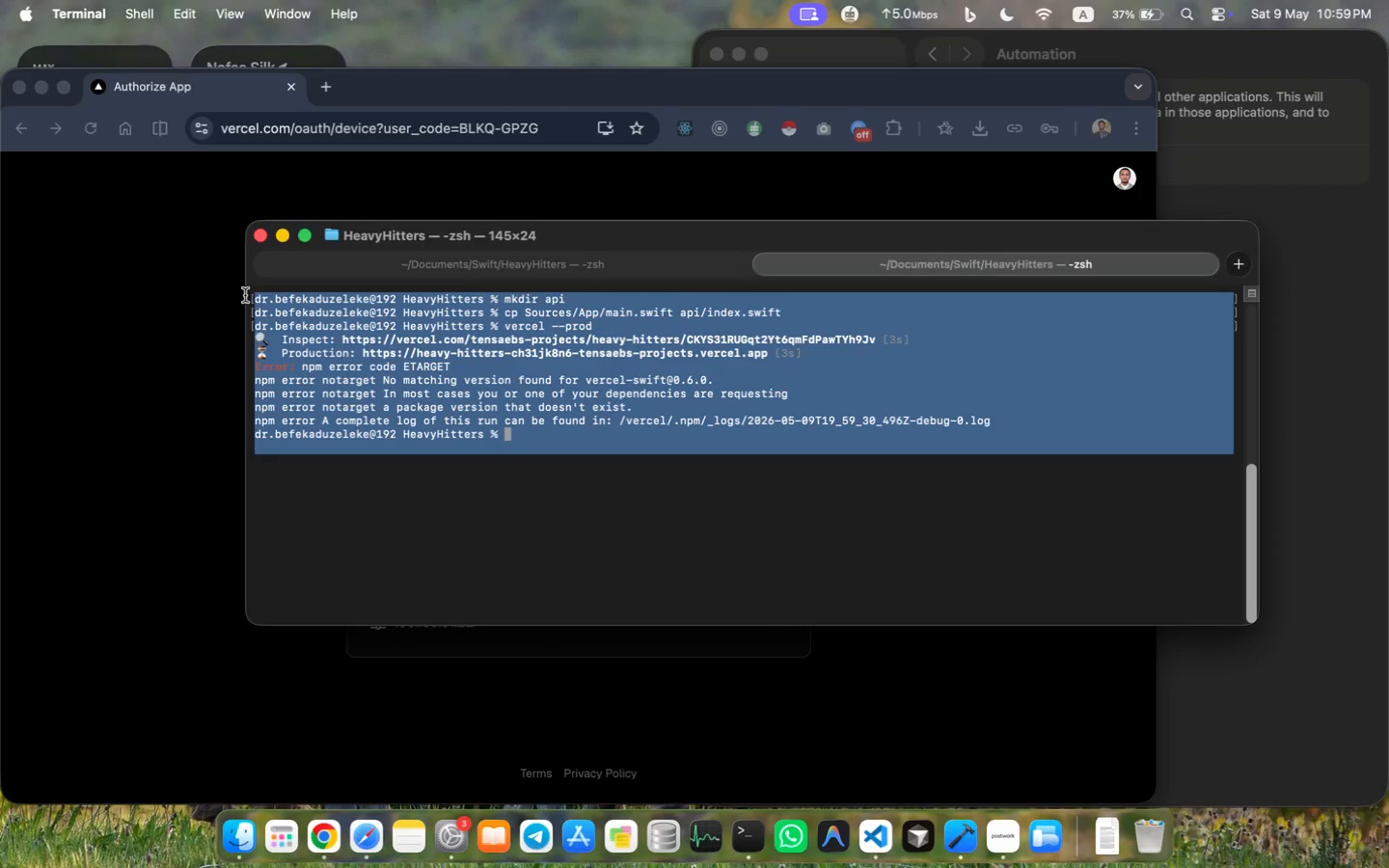 
key(Meta+C)
 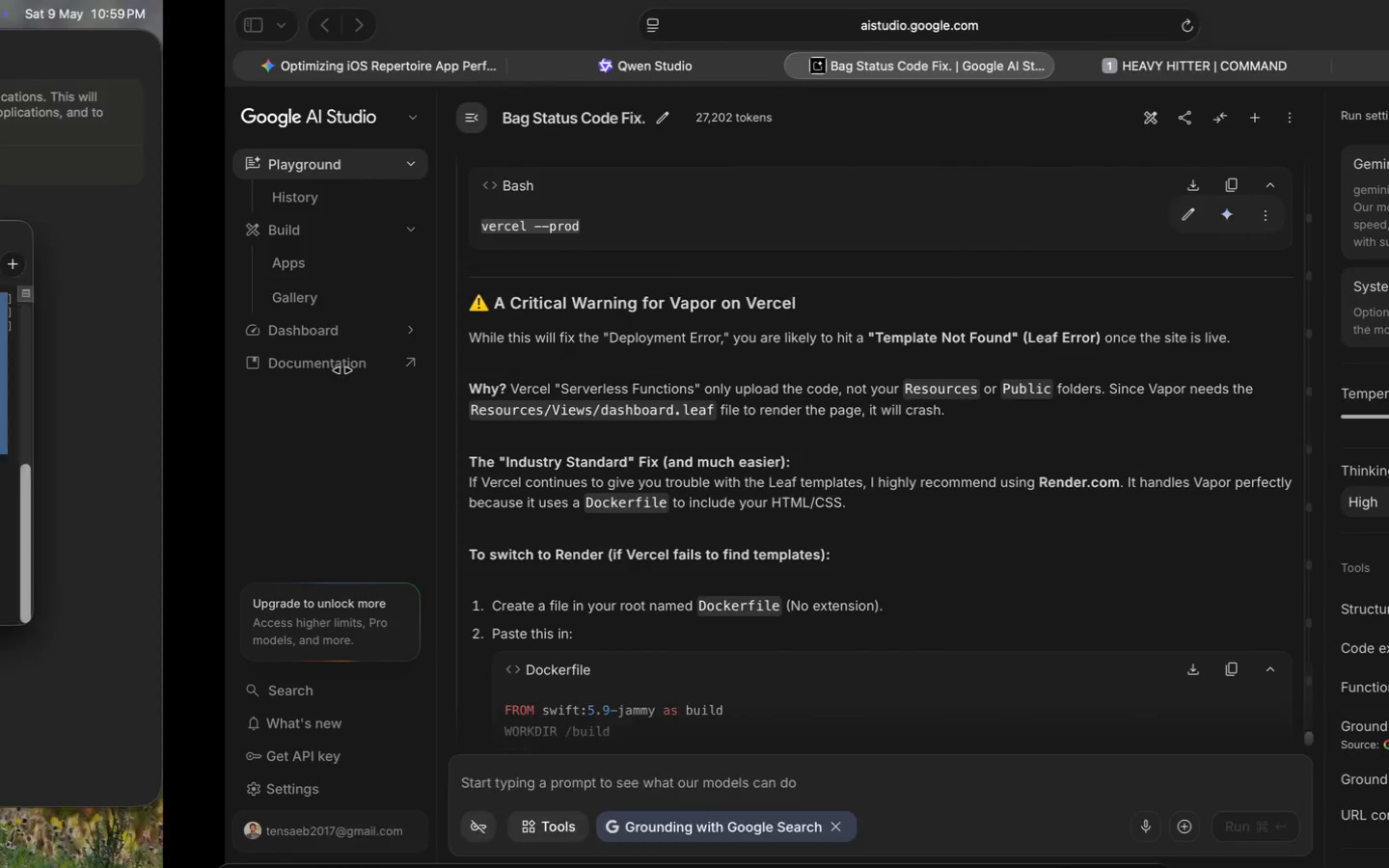 
left_click([444, 780])
 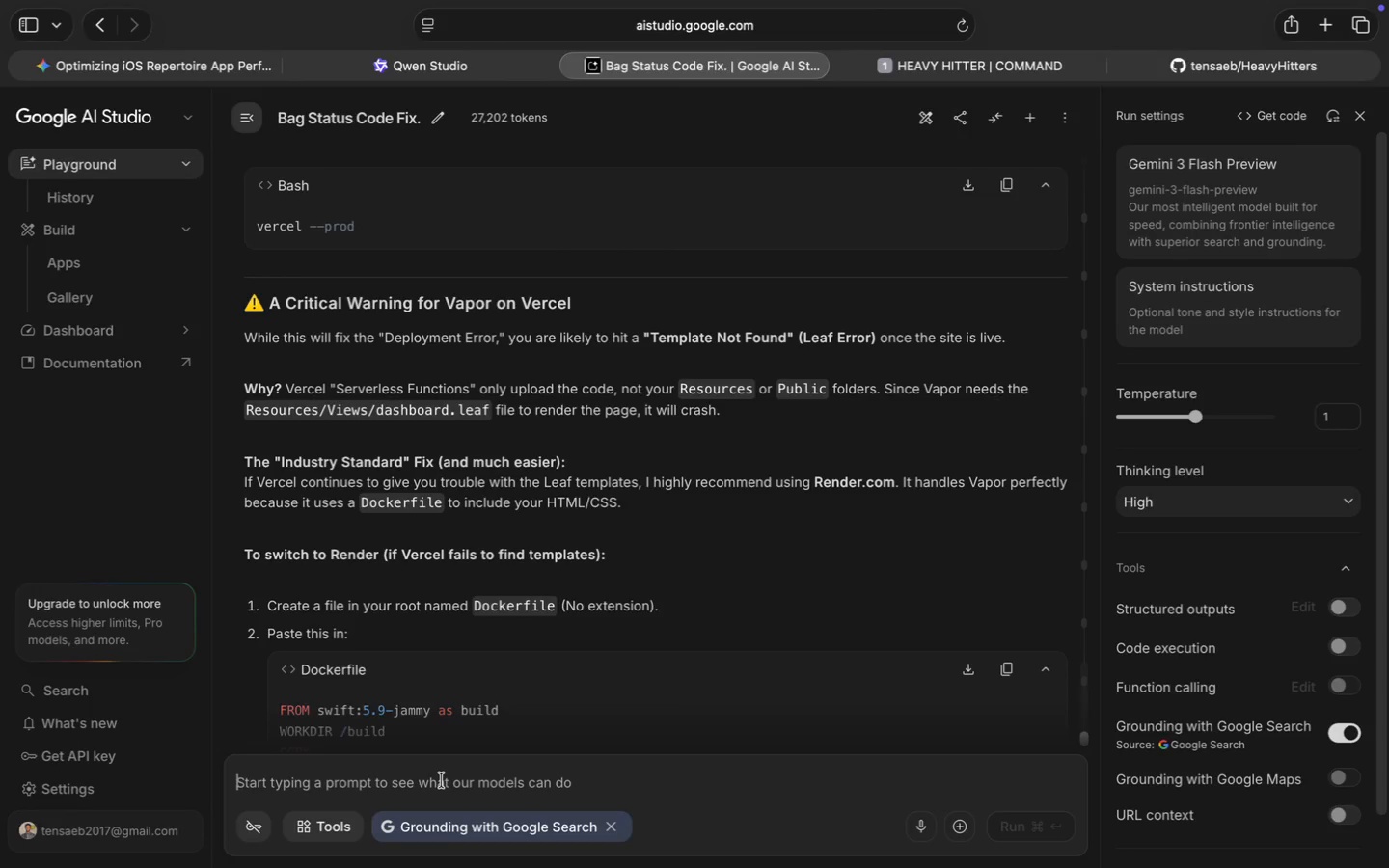 
key(Meta+V)
 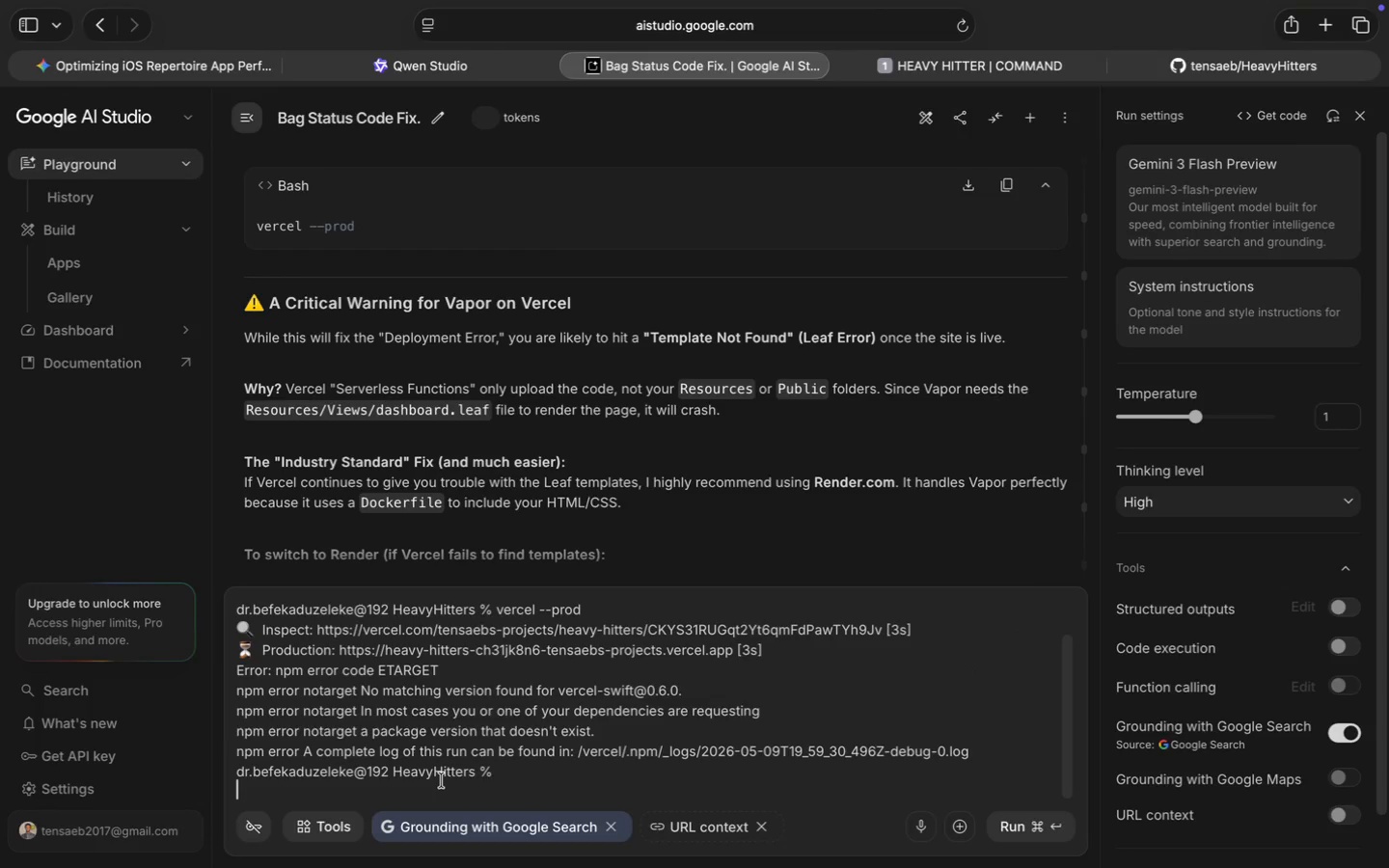 
key(Enter)
 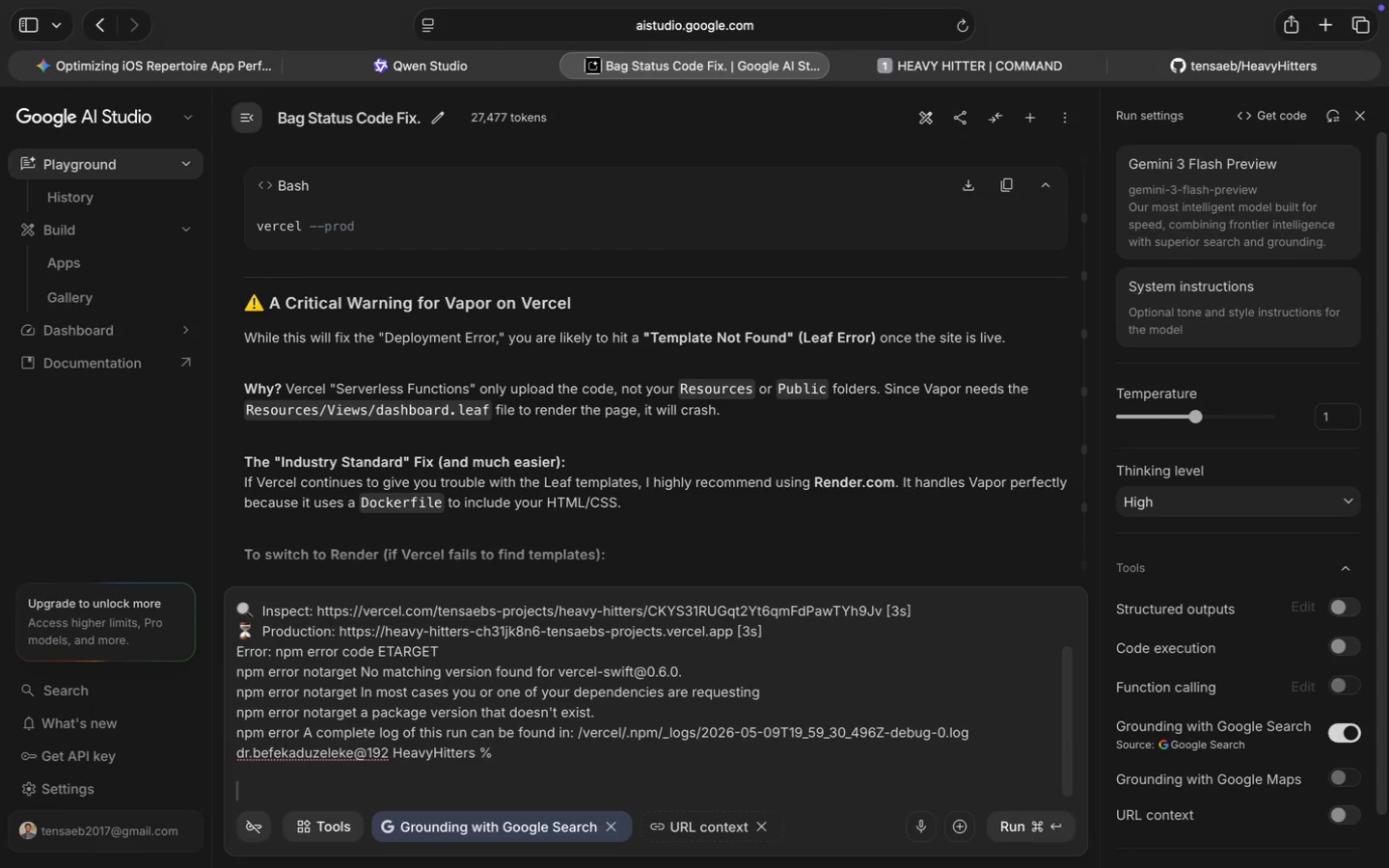 
key(Meta+MetaRight)
 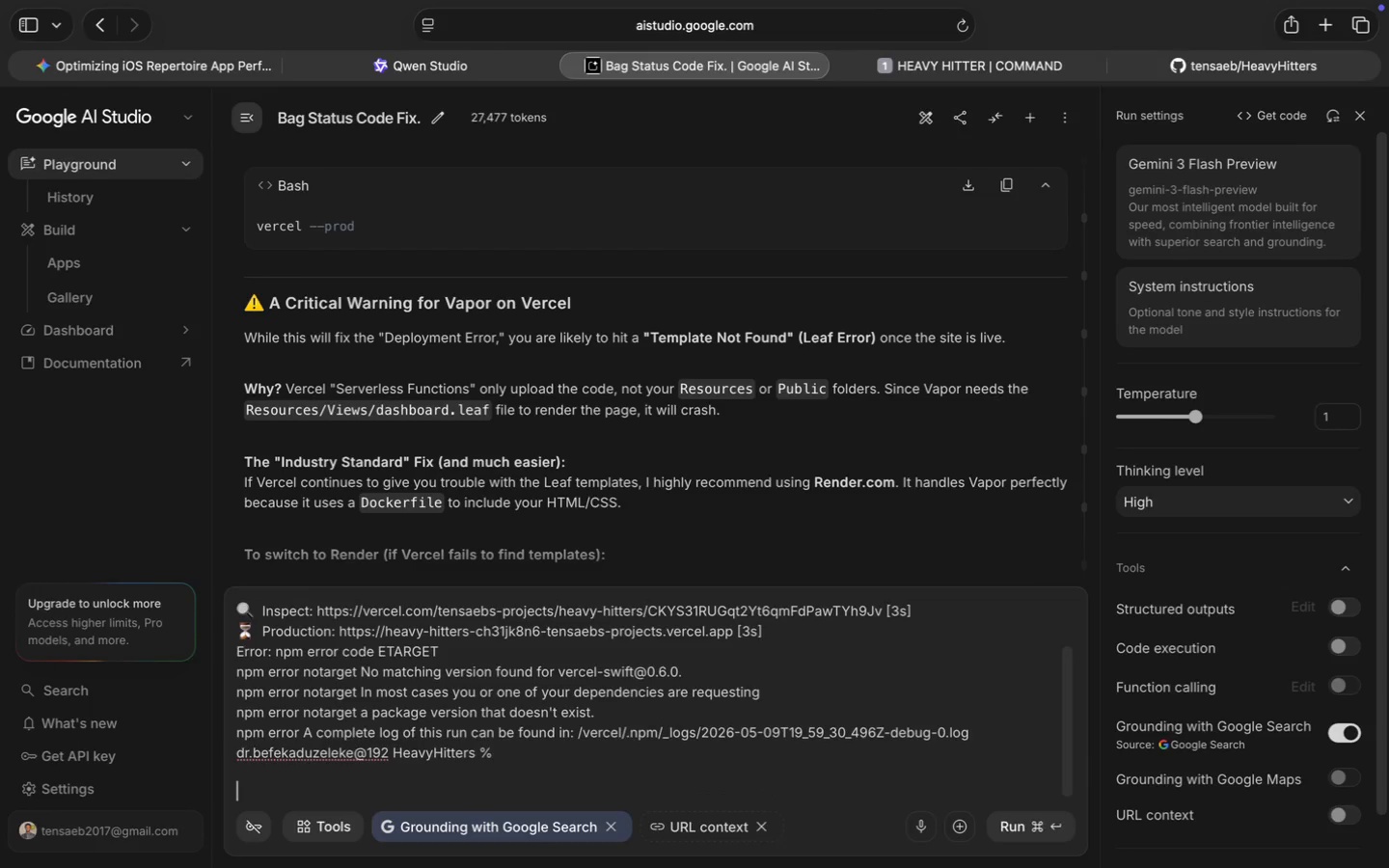 
key(Meta+Enter)
 